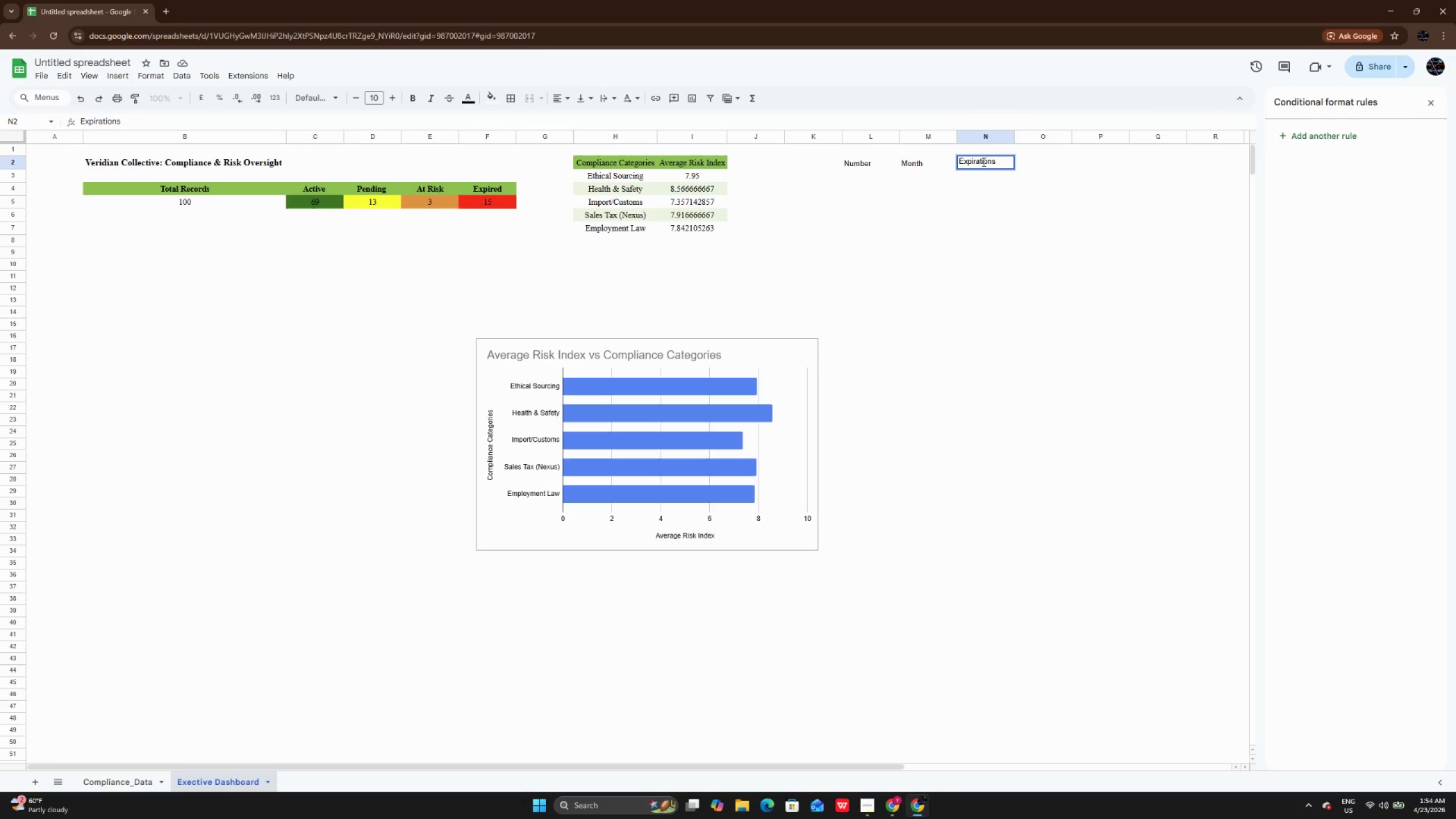 
key(Backspace)
 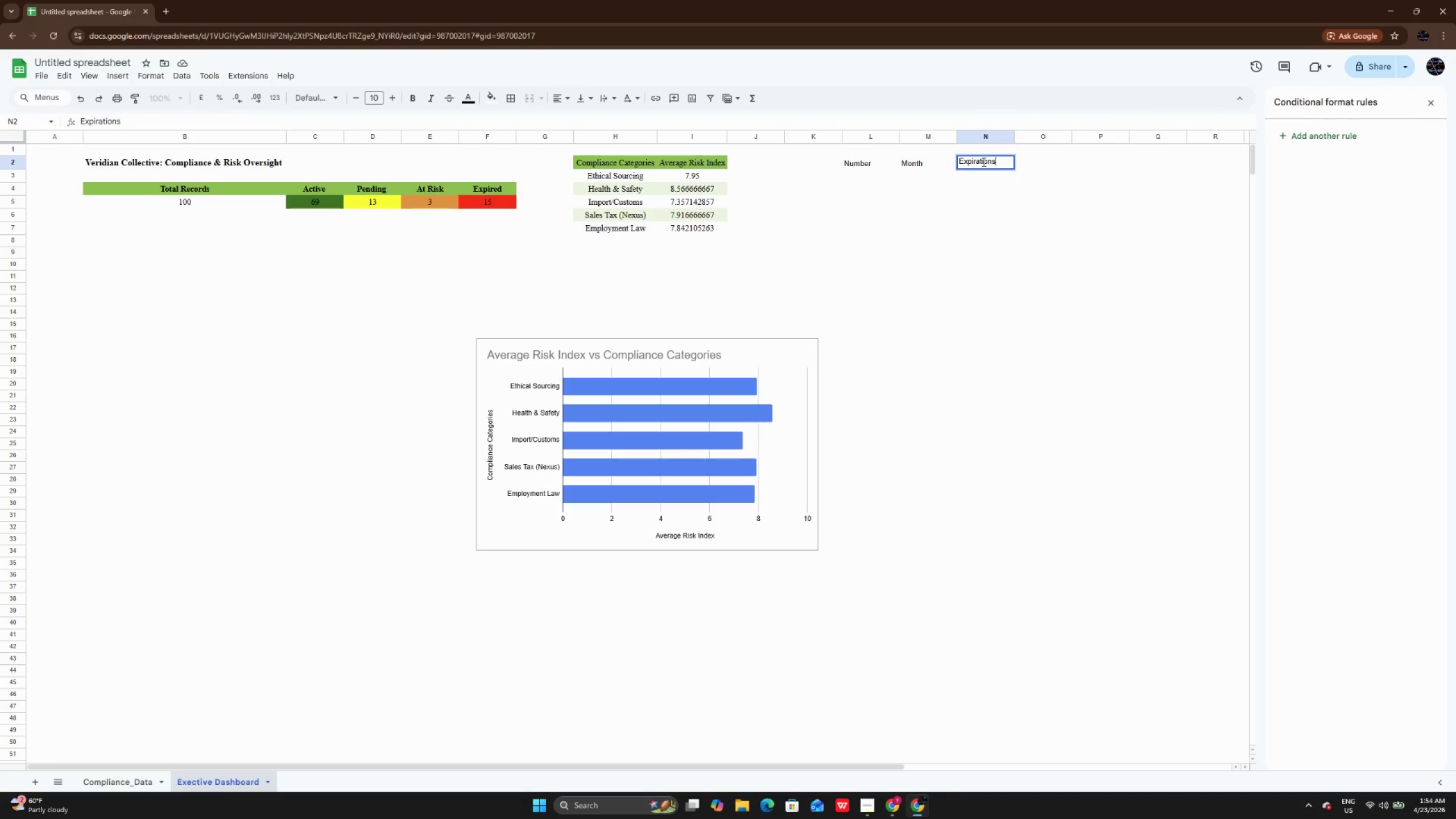 
key(Enter)
 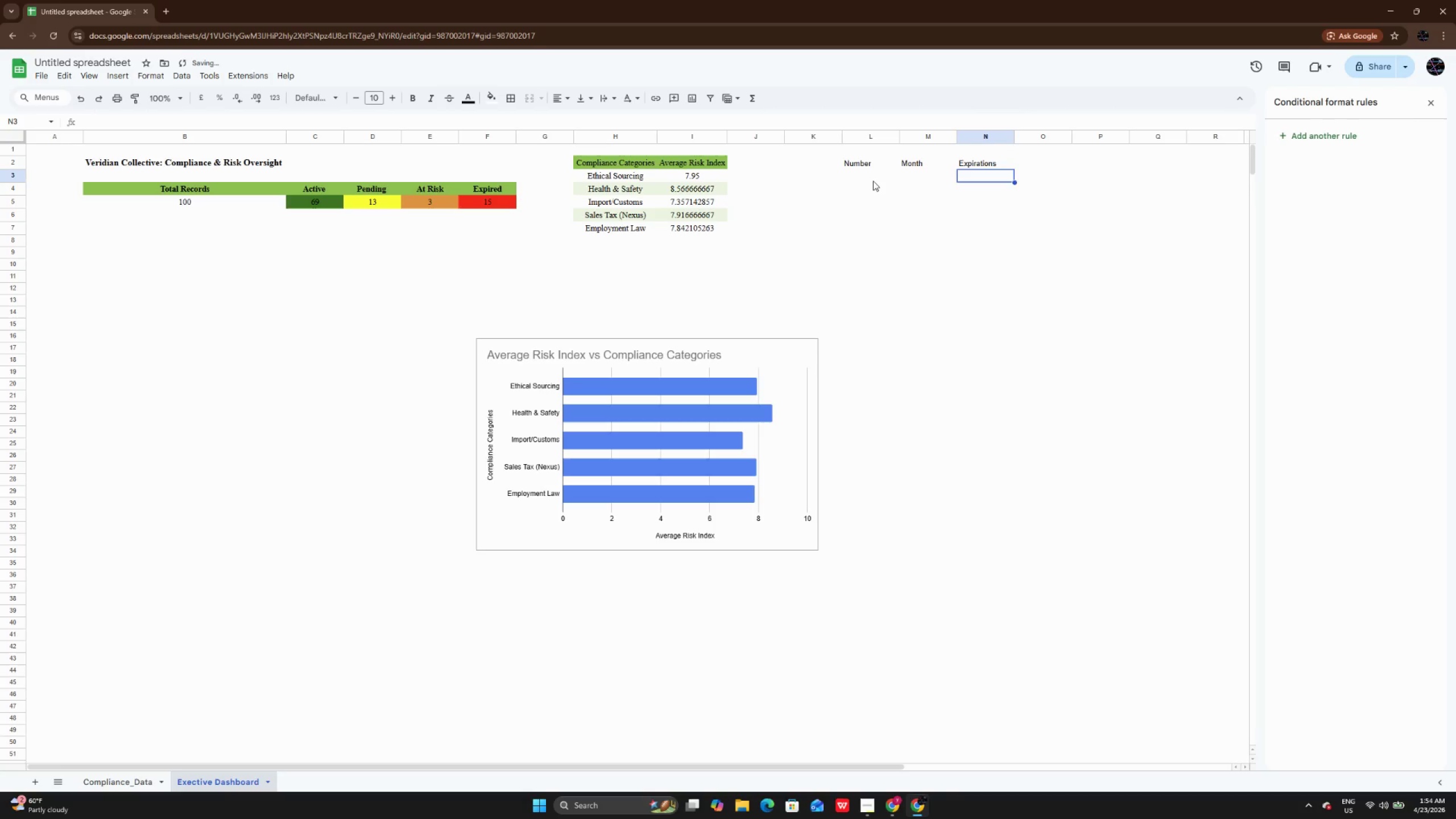 
left_click([868, 172])
 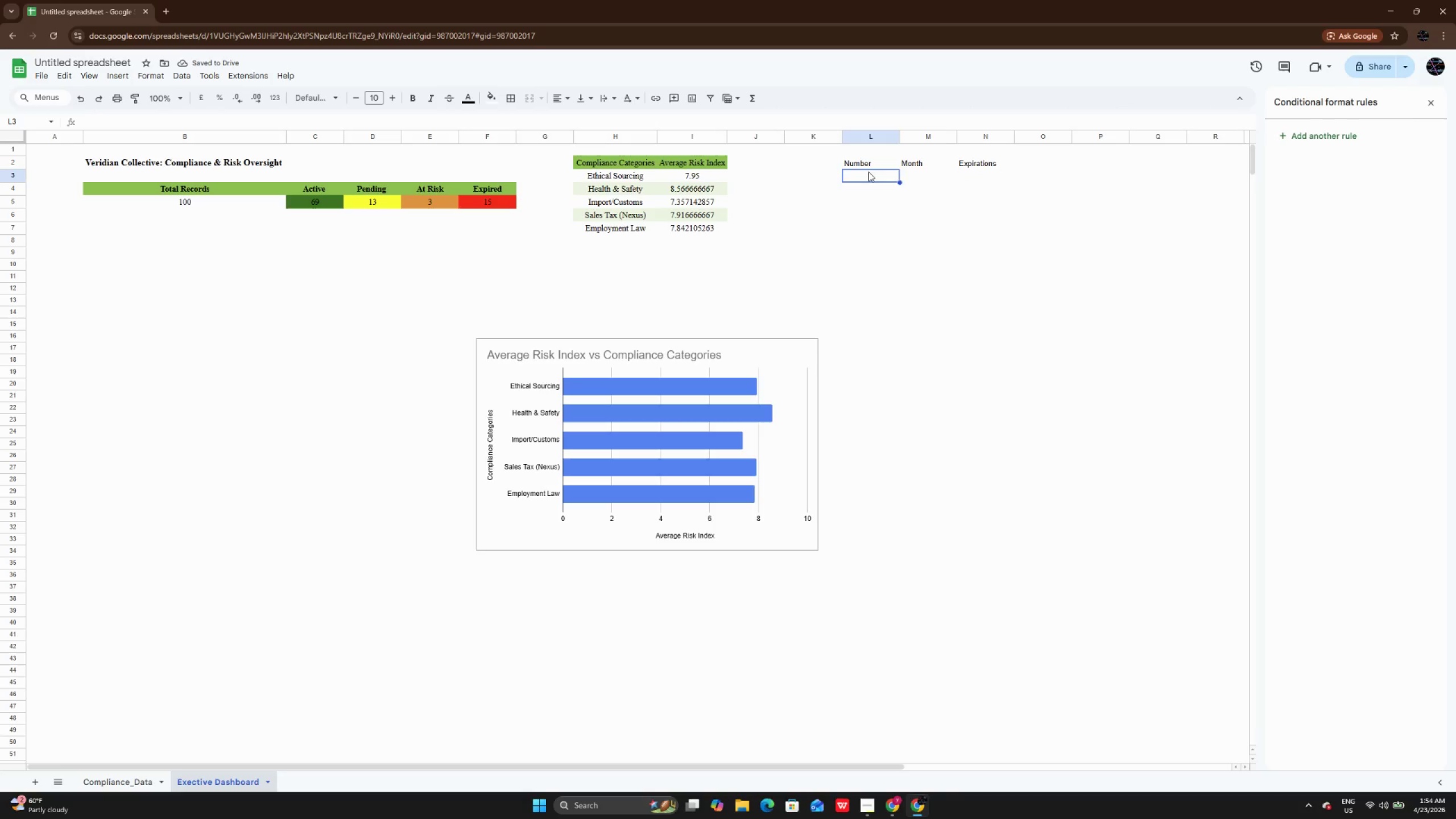 
key(1)
 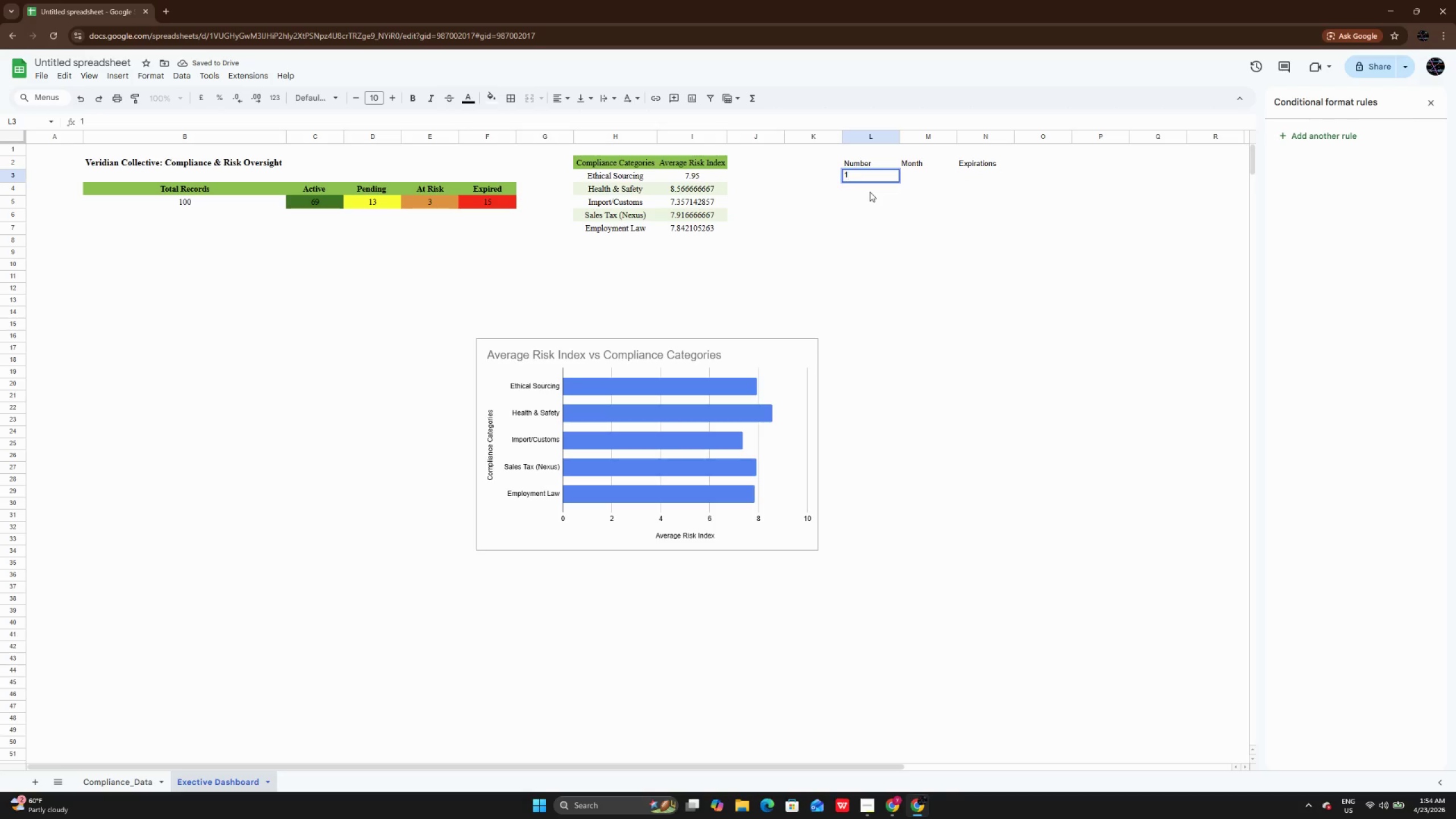 
left_click([870, 192])
 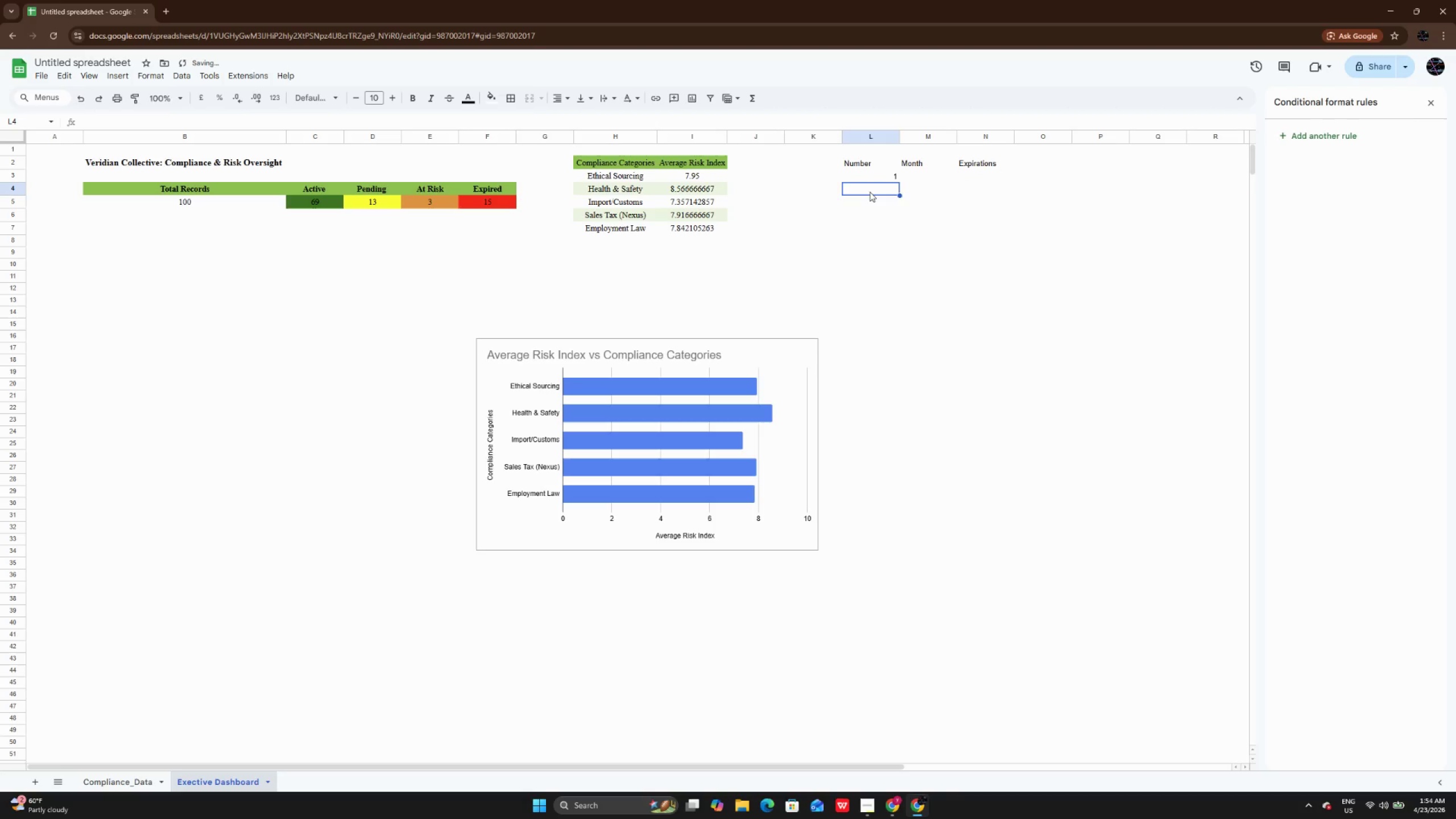 
key(2)
 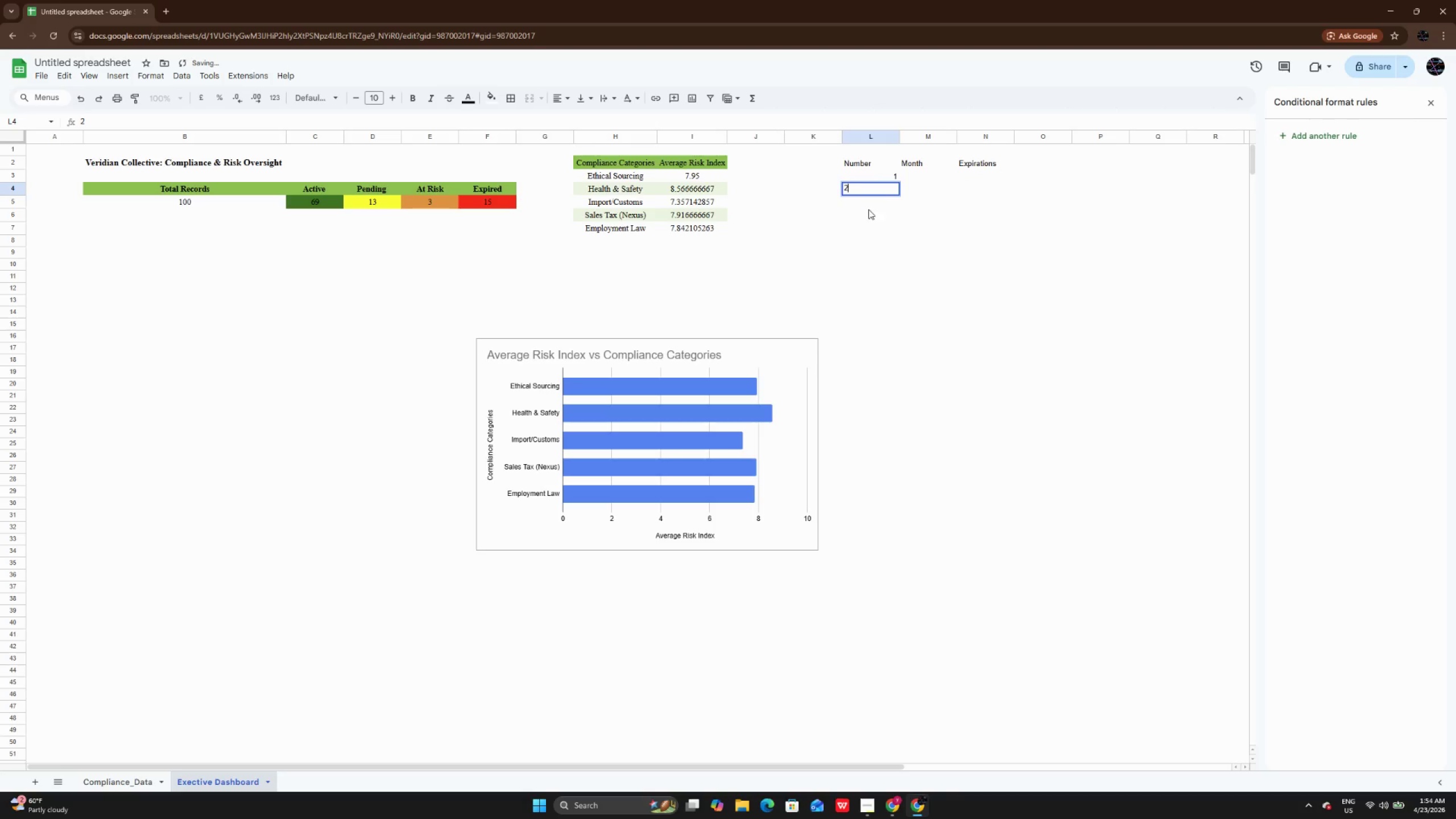 
left_click([868, 209])
 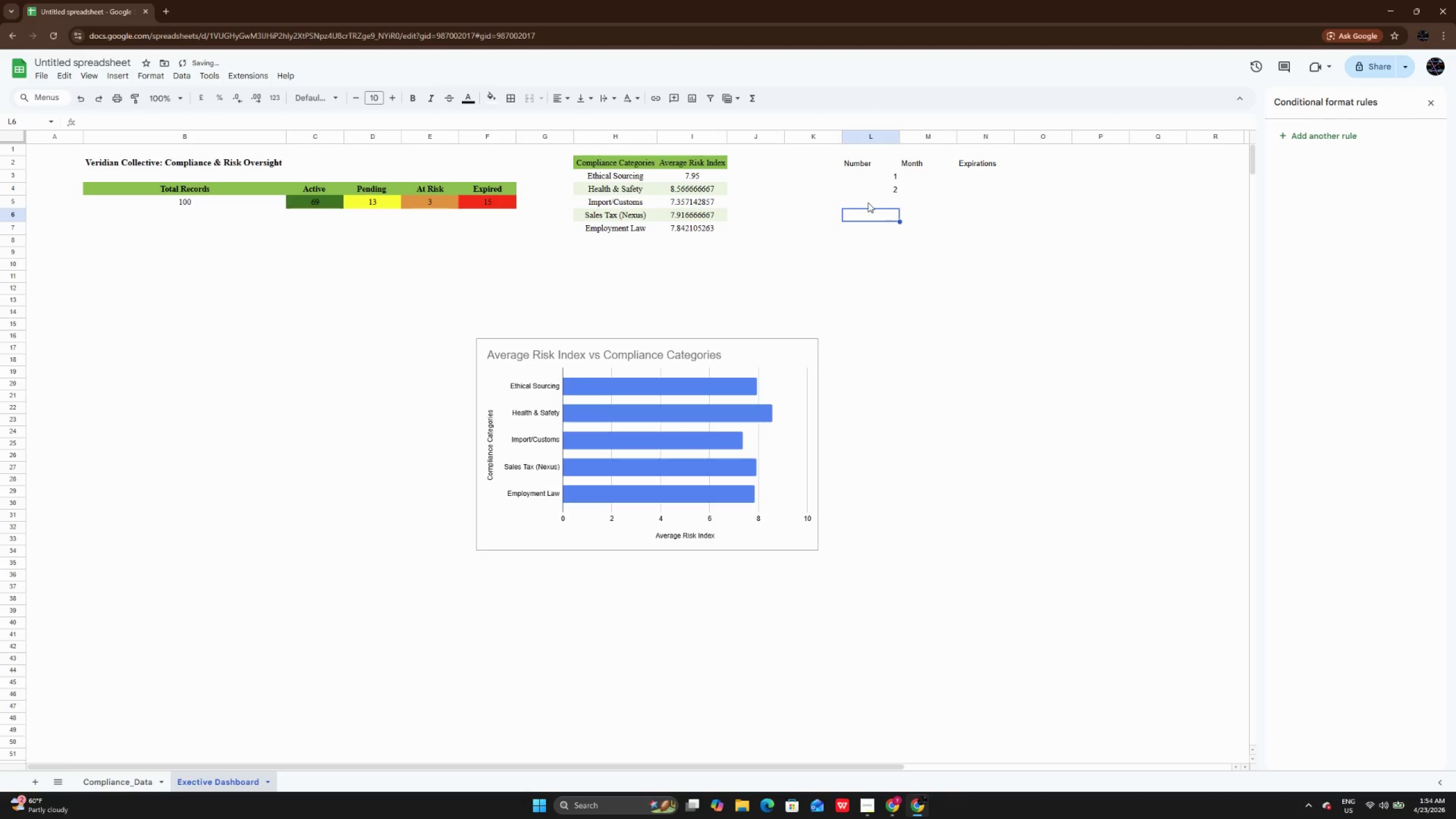 
left_click([868, 200])
 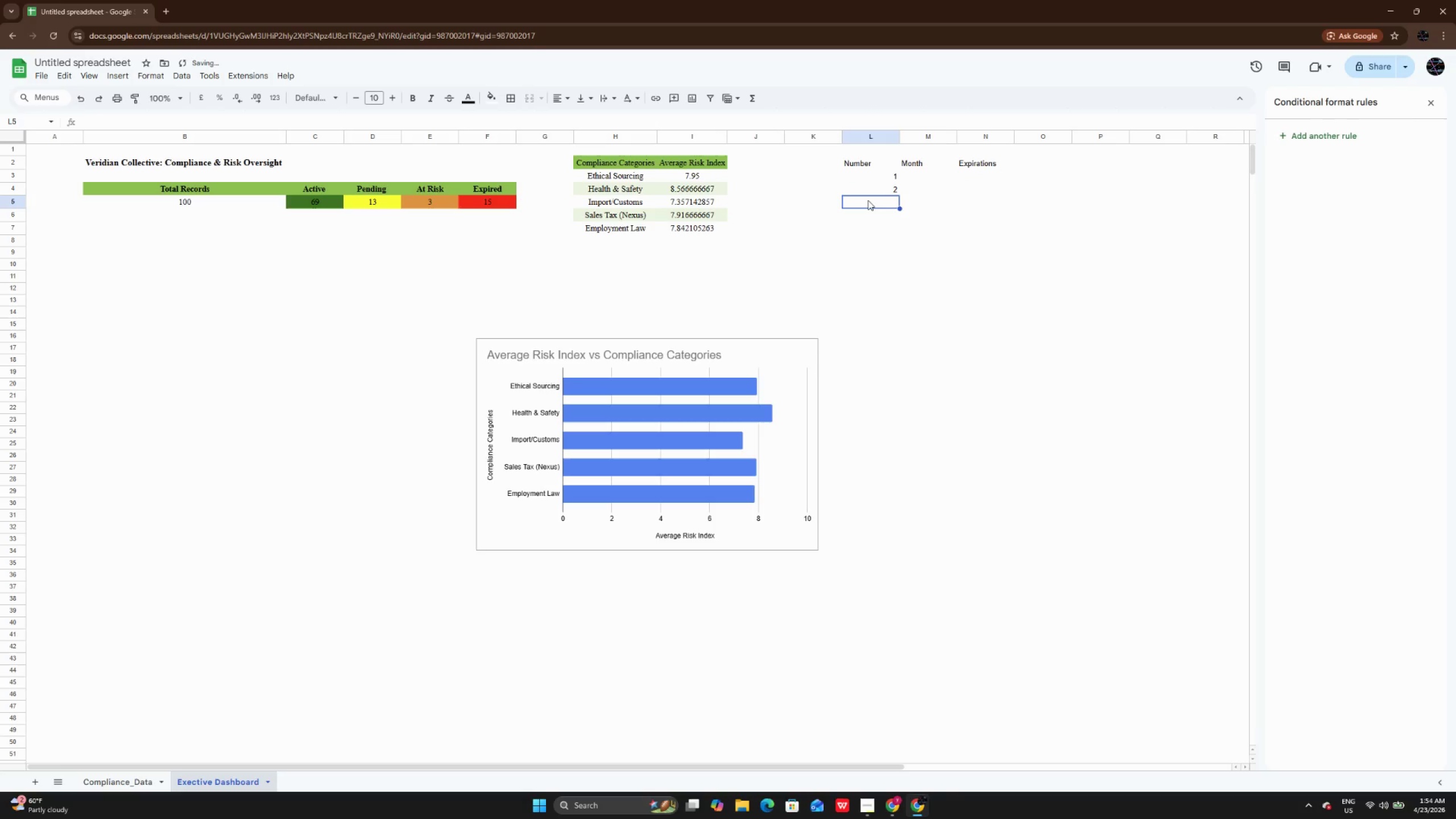 
key(3)
 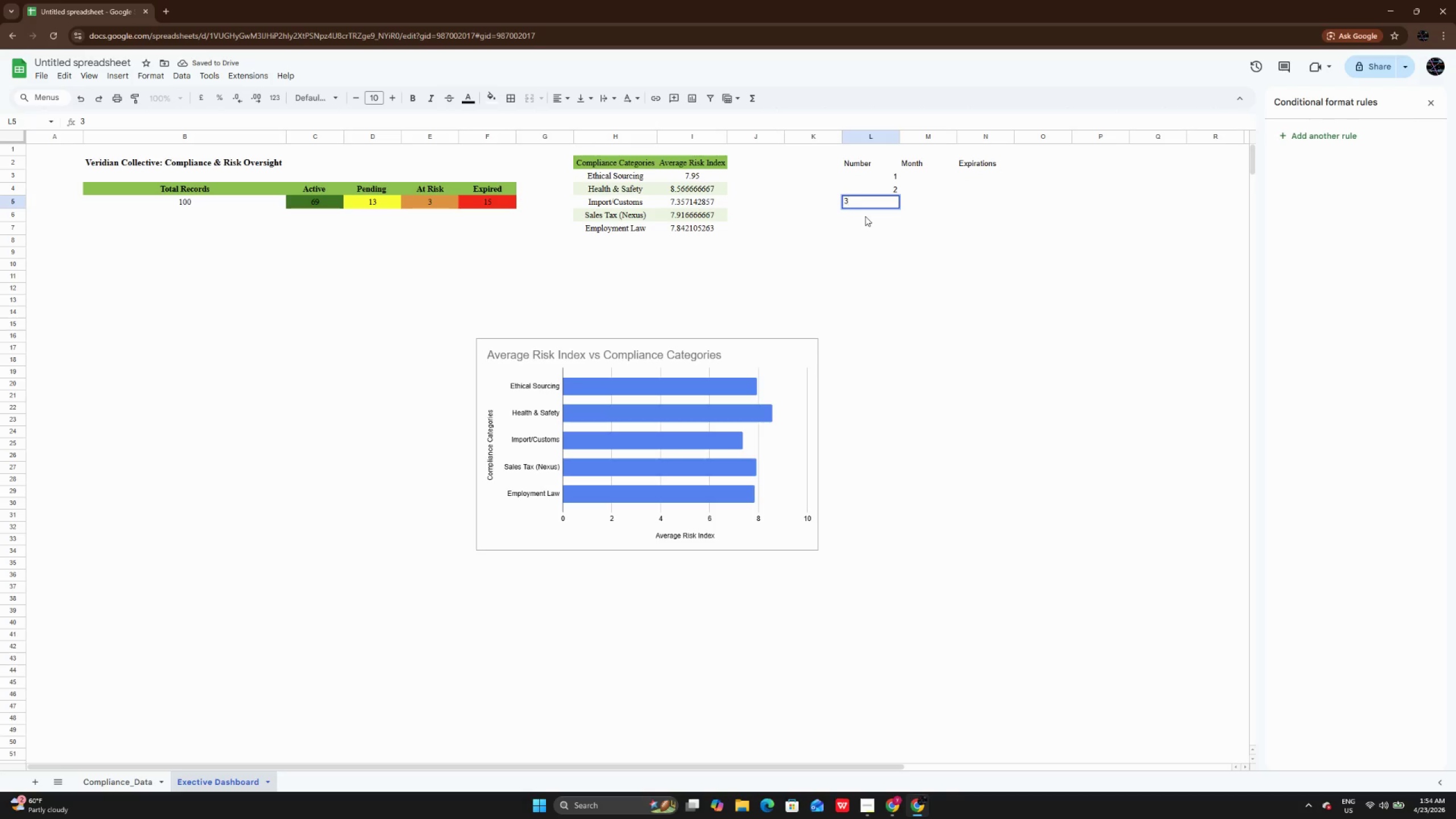 
left_click([865, 216])
 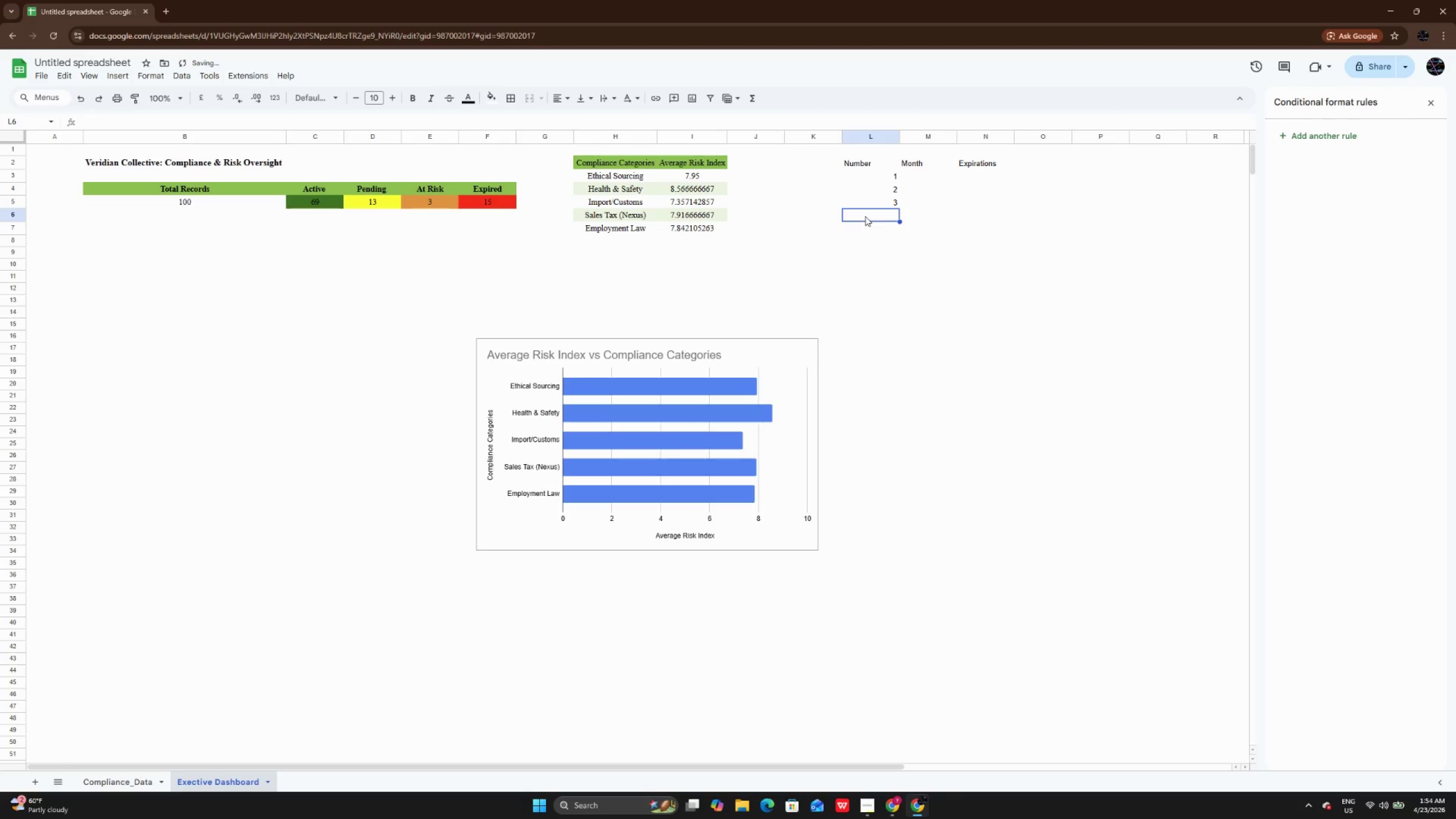 
key(4)
 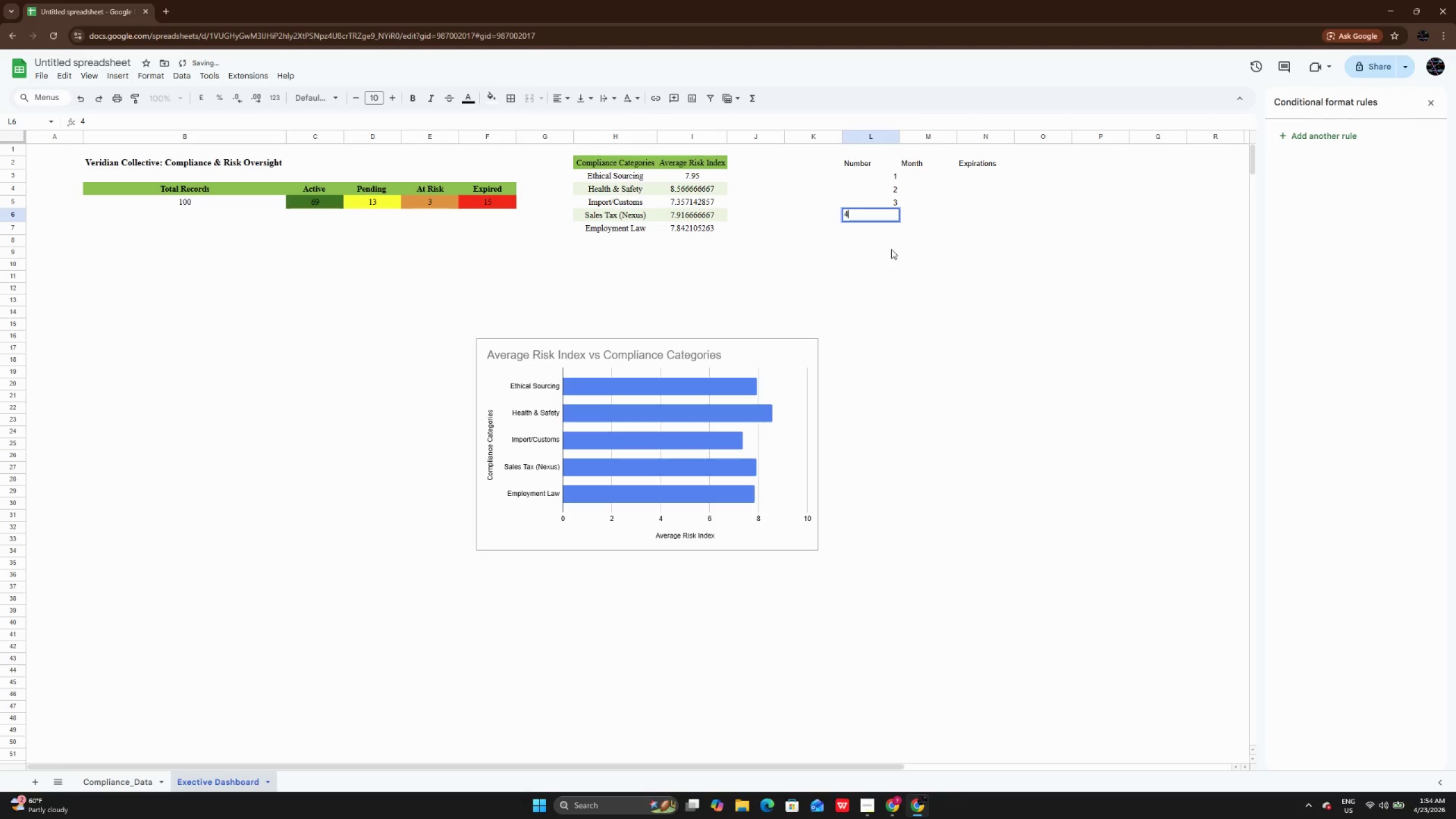 
left_click([892, 250])
 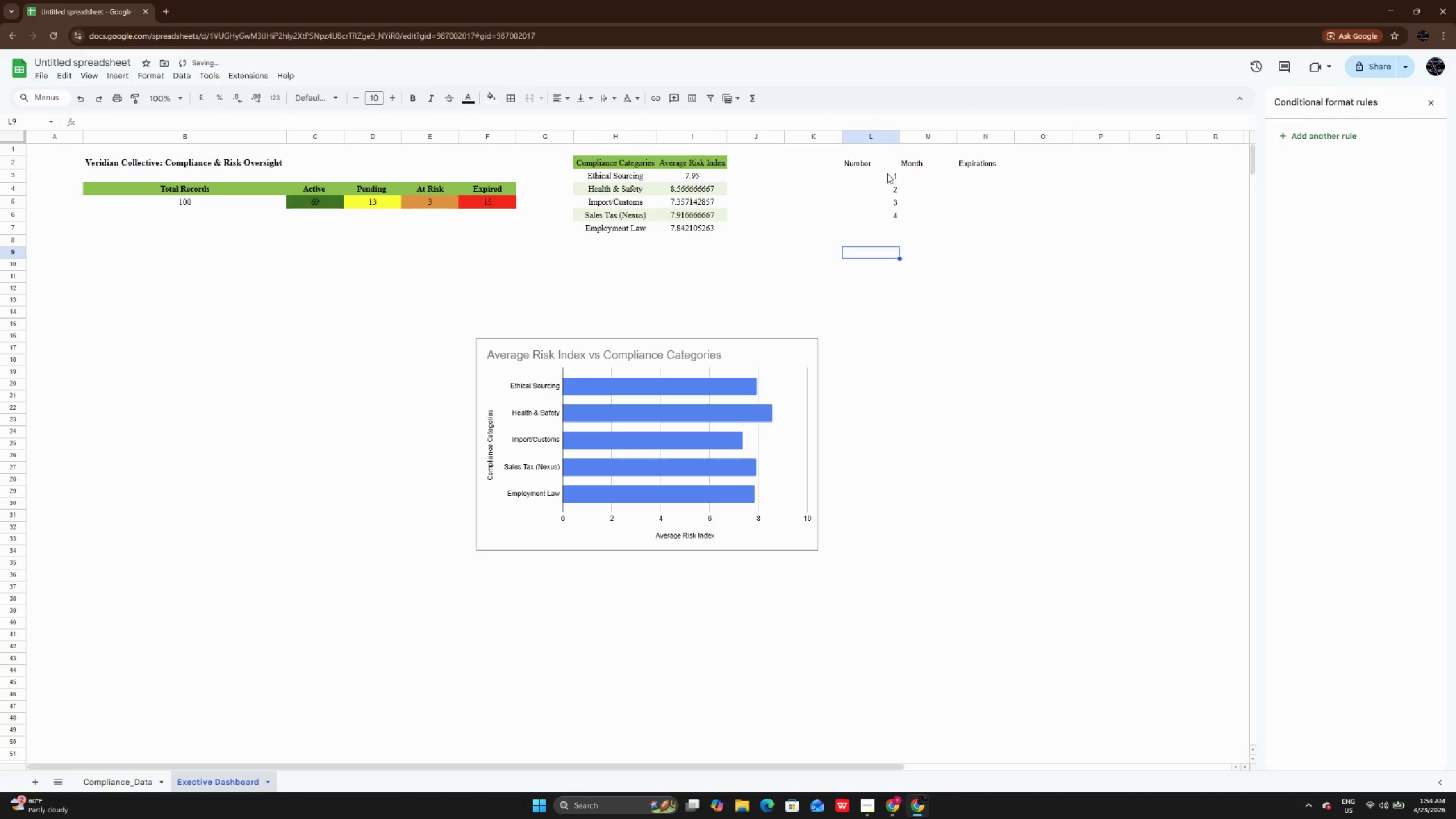 
left_click_drag(start_coordinate=[887, 173], to_coordinate=[889, 217])
 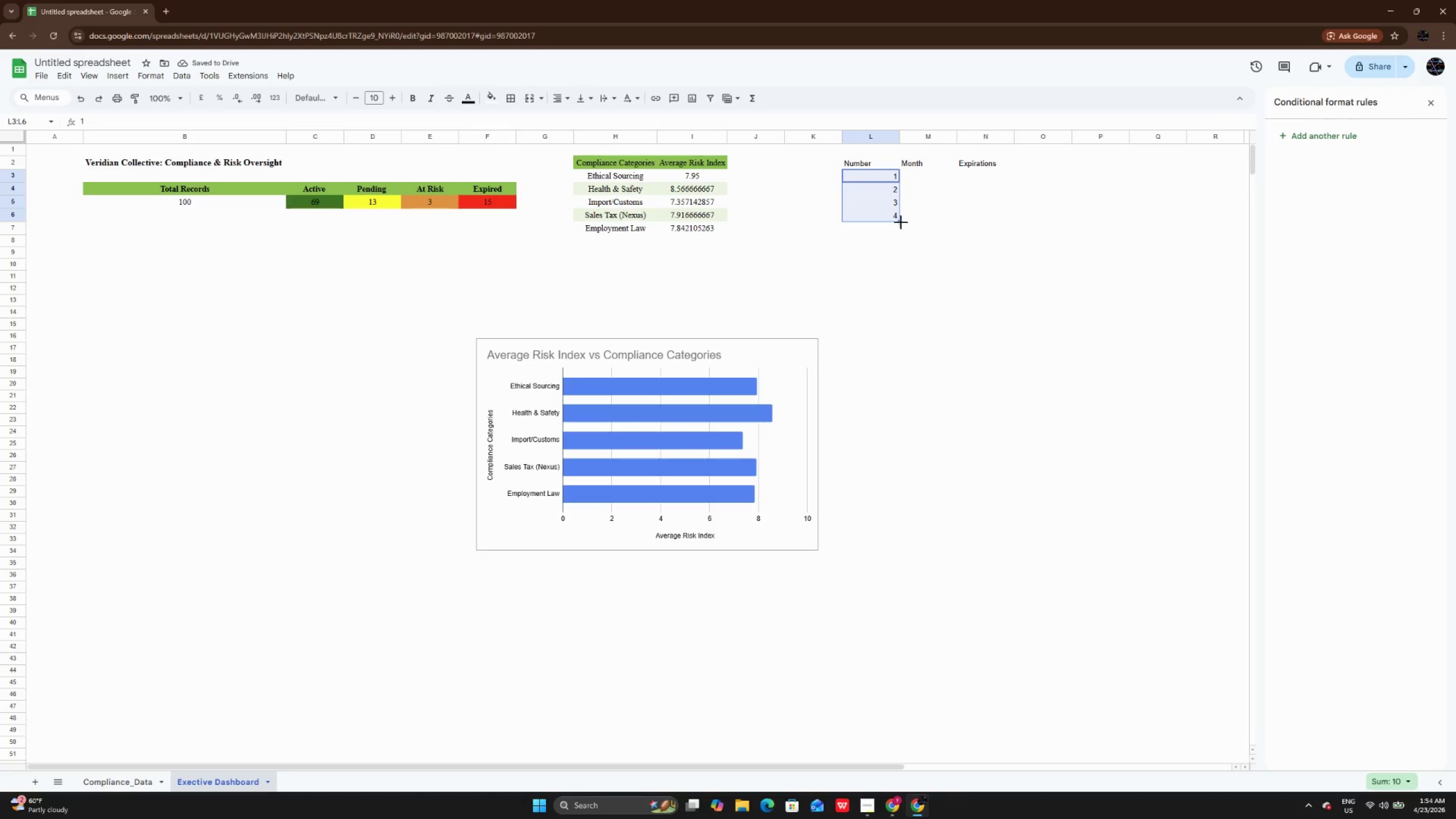 
left_click_drag(start_coordinate=[901, 222], to_coordinate=[892, 321])
 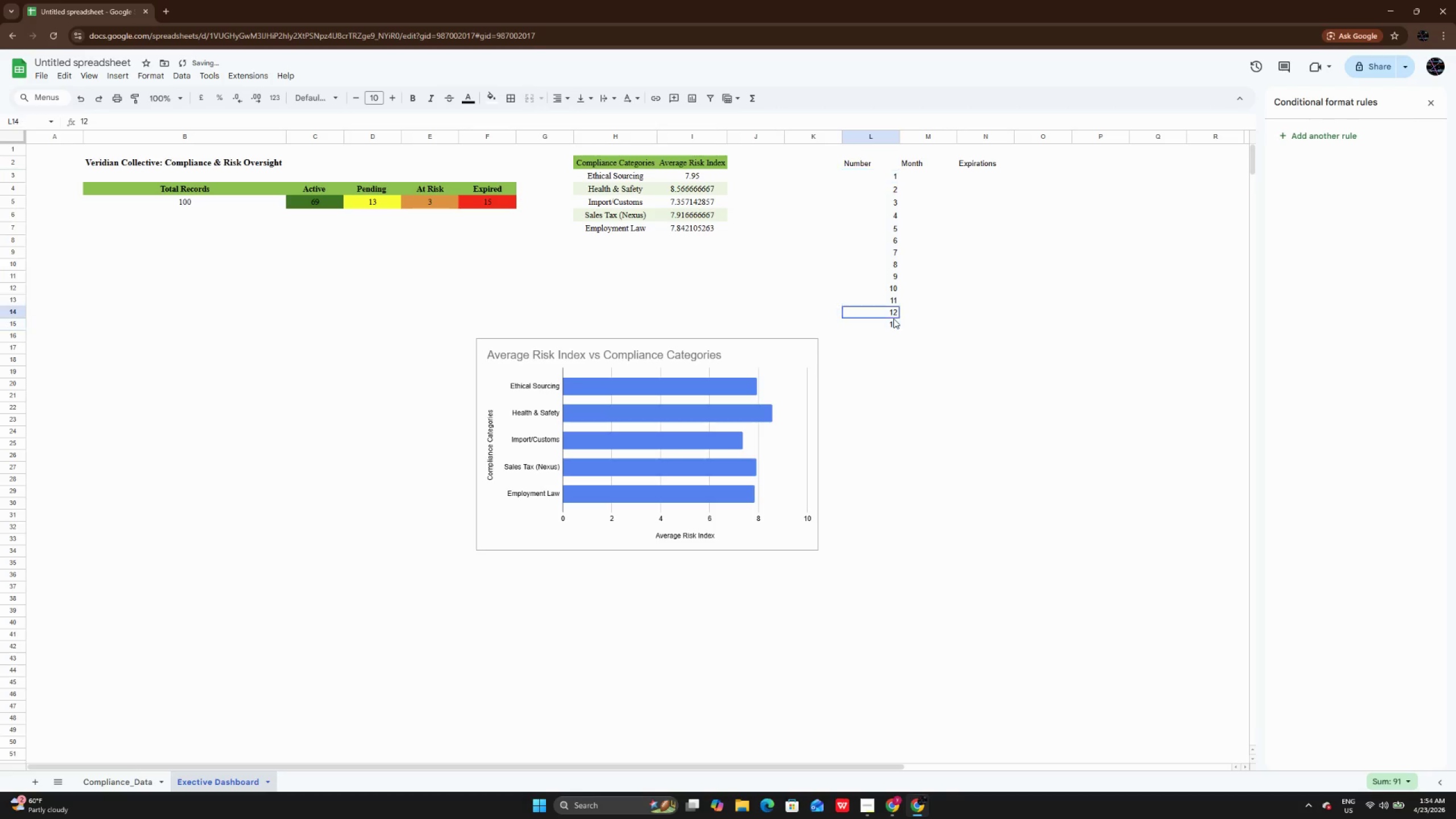 
double_click([892, 320])
 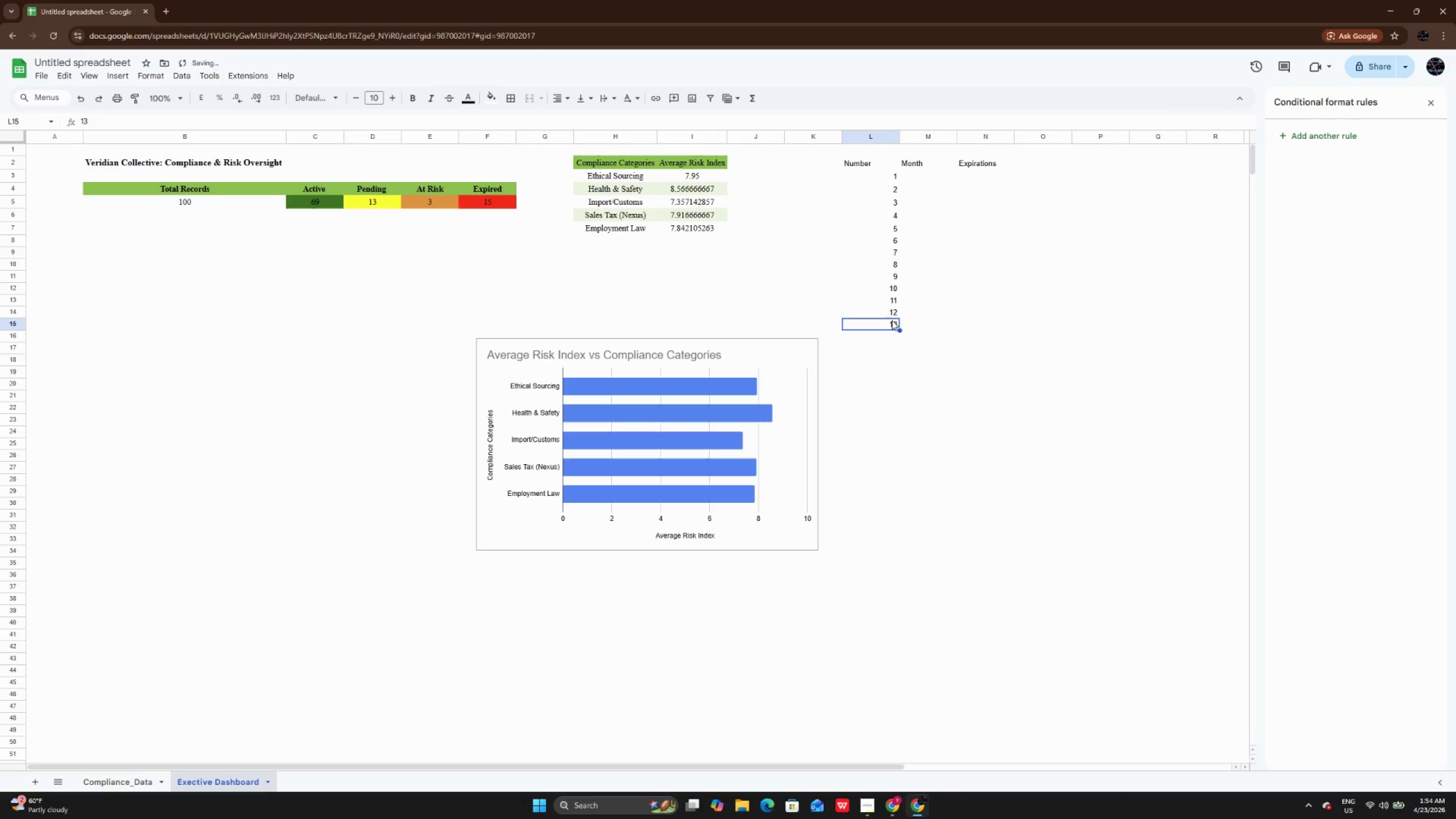 
key(Delete)
 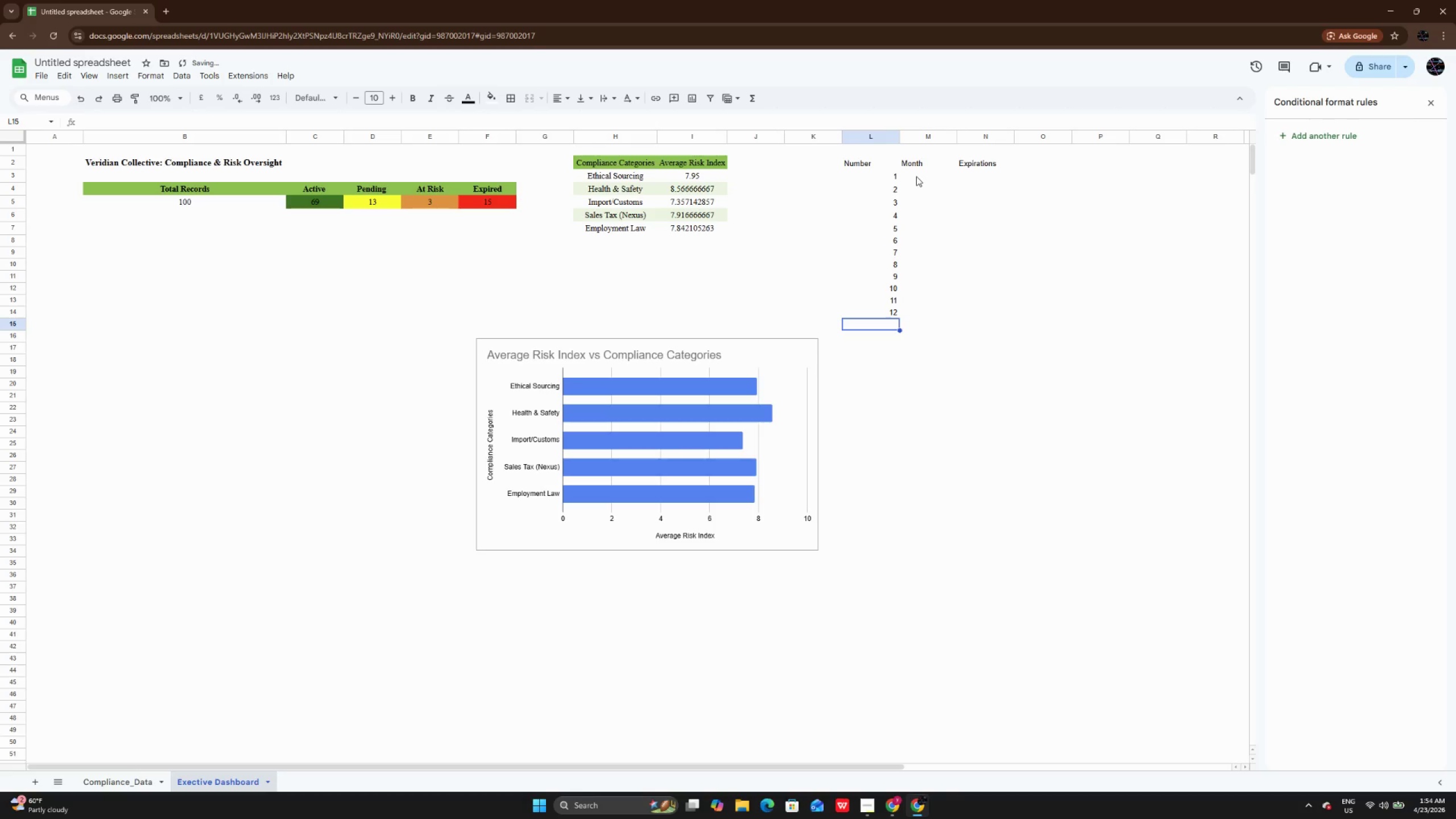 
double_click([916, 176])
 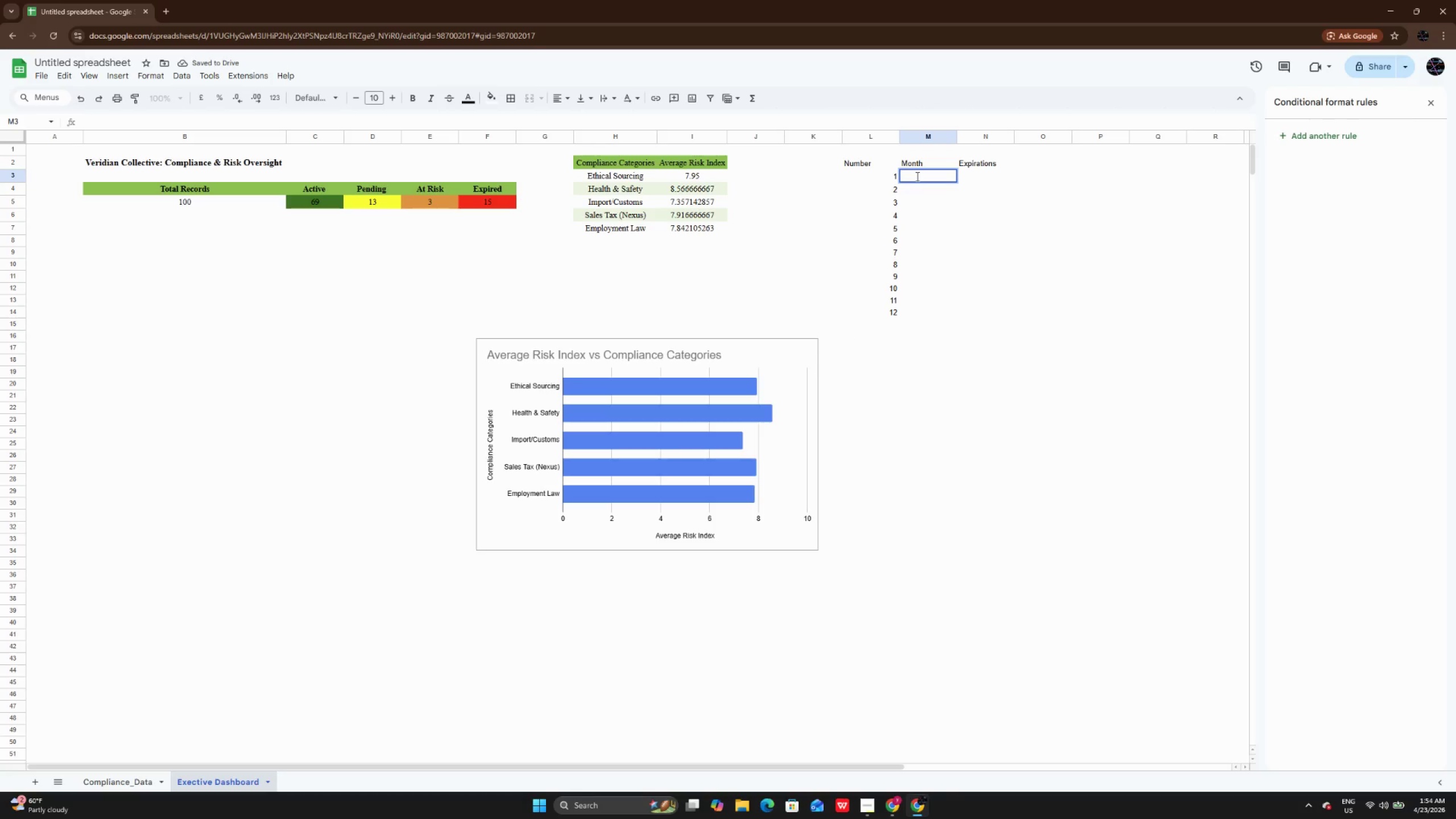 
type(JAN)
 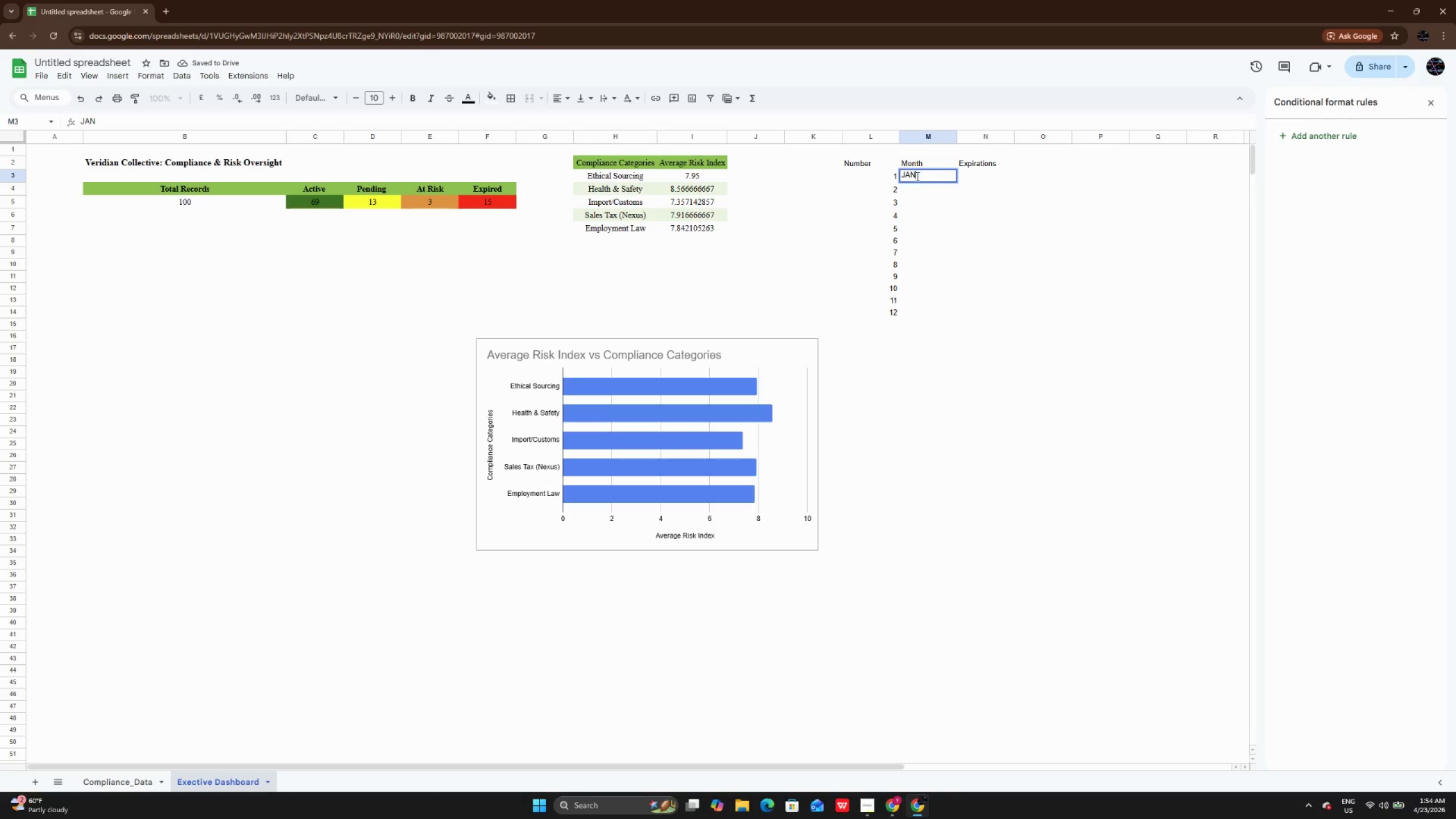 
key(Enter)
 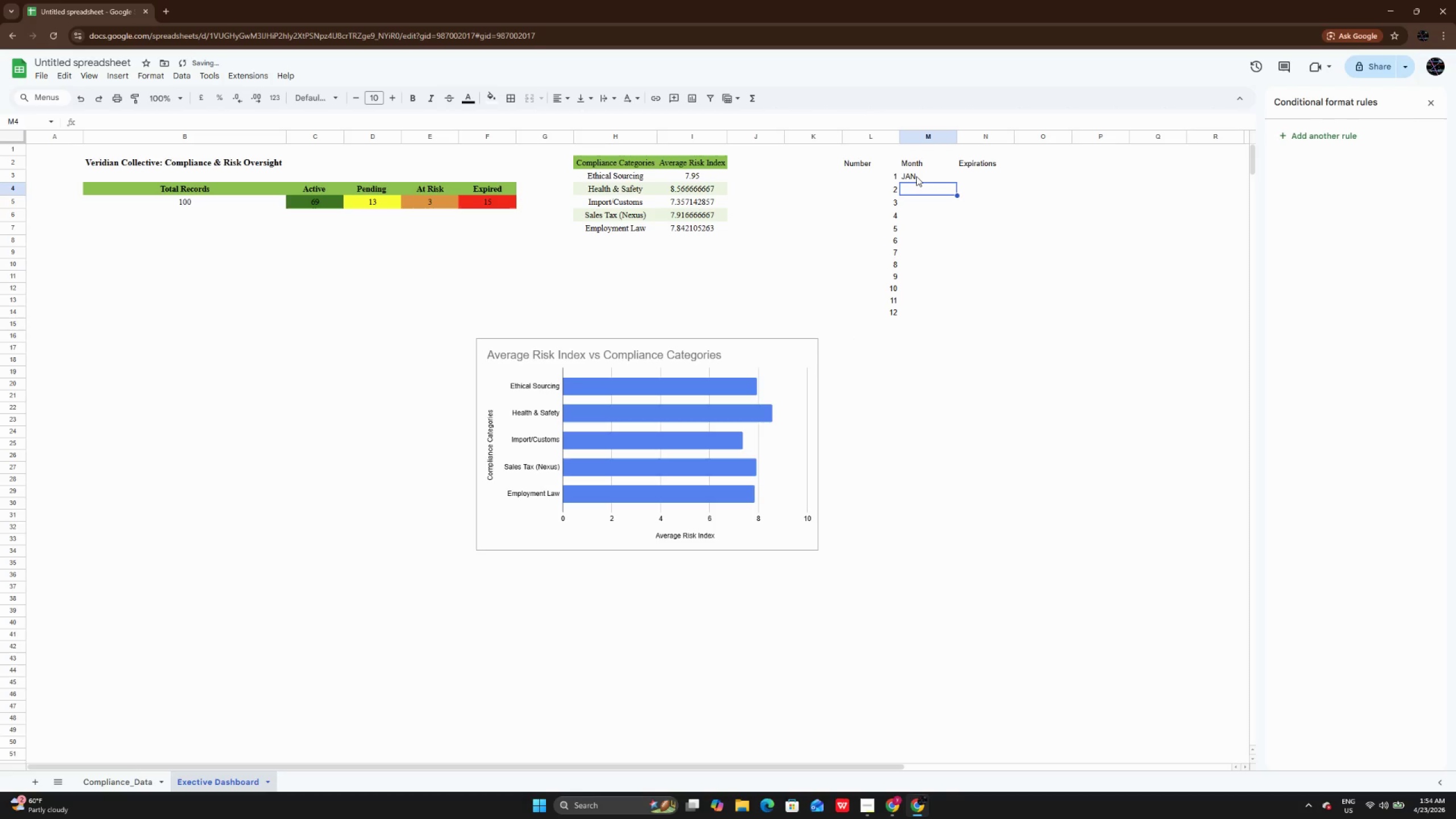 
left_click([916, 176])
 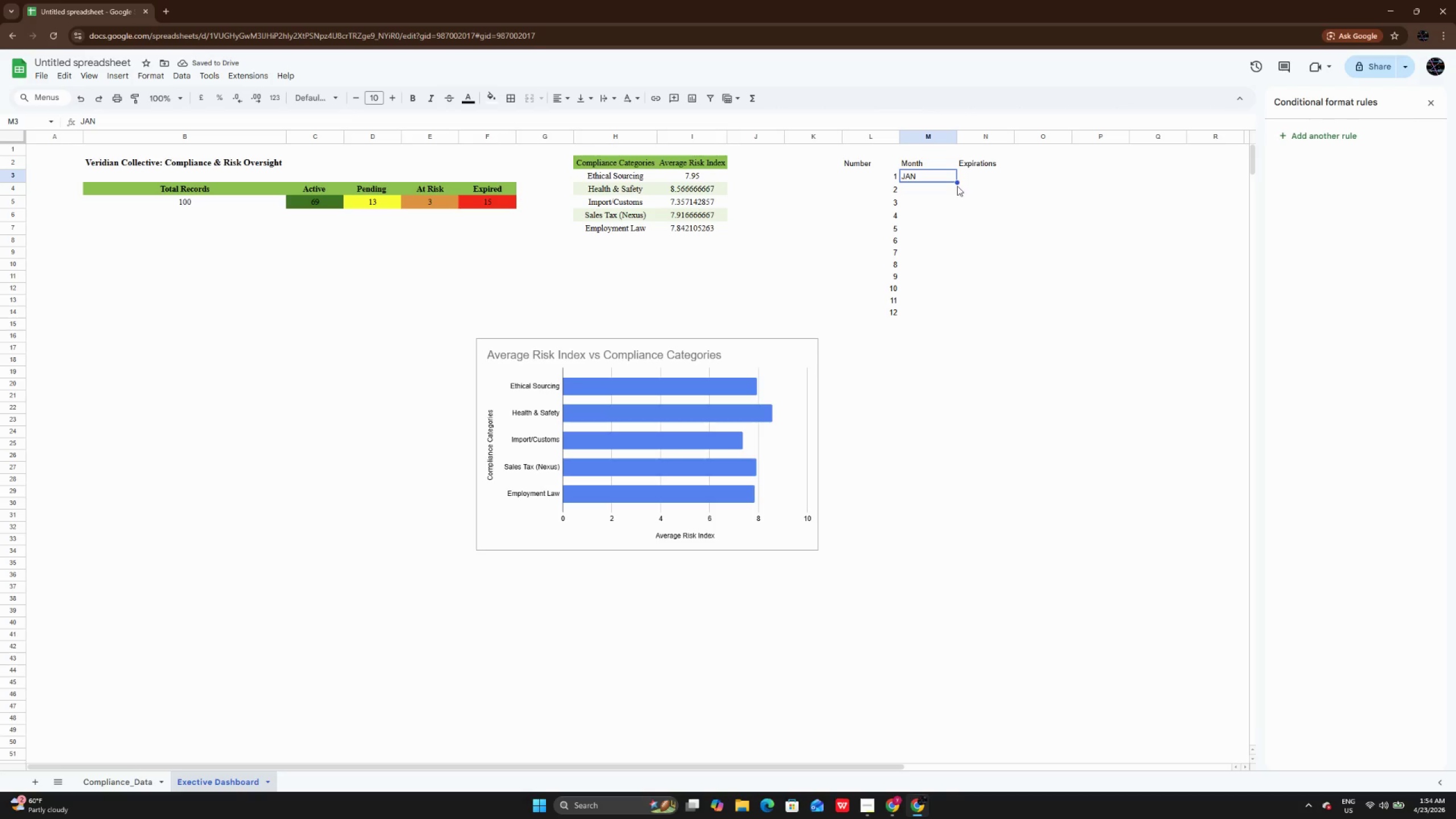 
left_click_drag(start_coordinate=[957, 183], to_coordinate=[965, 308])
 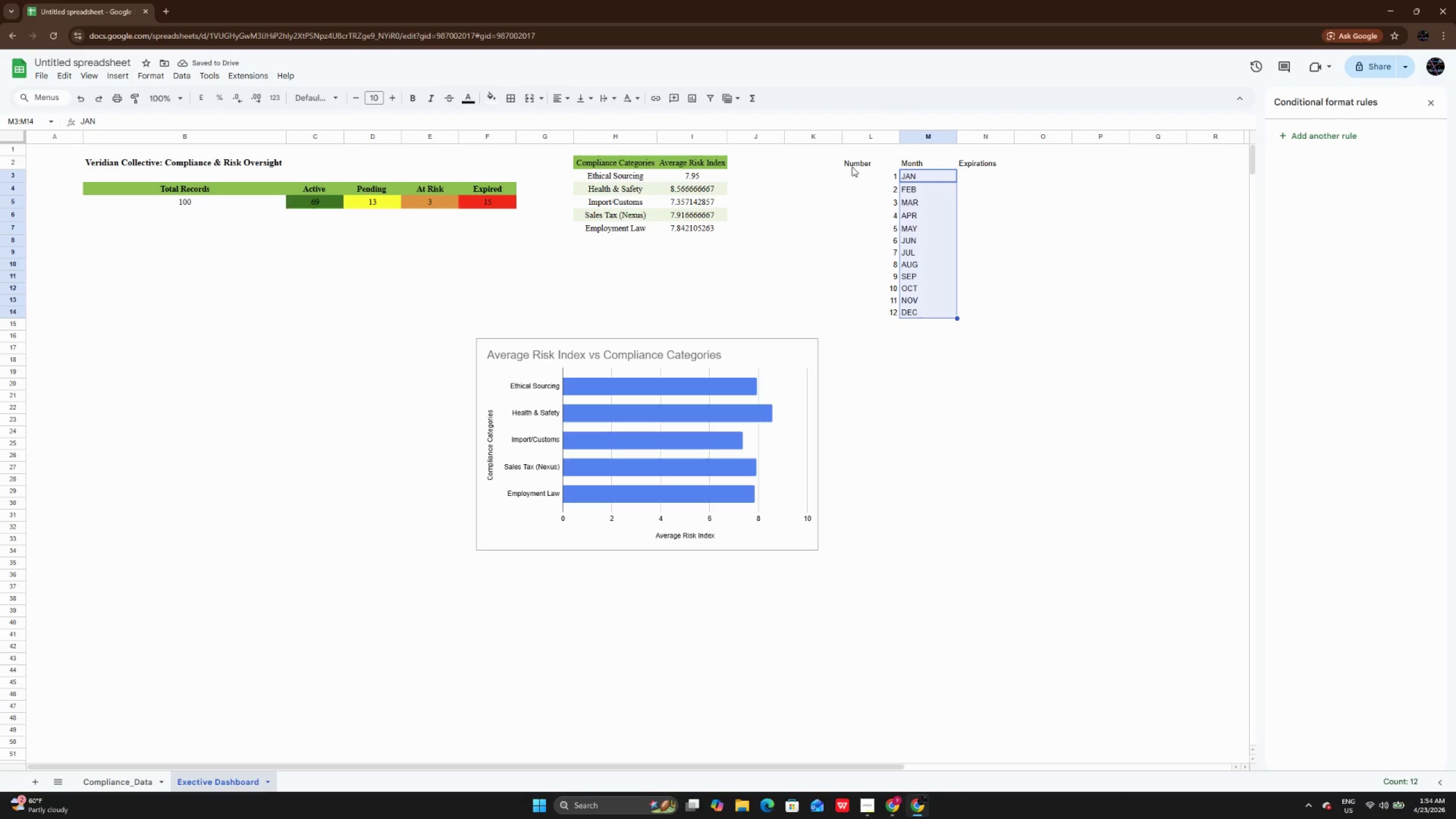 
left_click_drag(start_coordinate=[853, 164], to_coordinate=[985, 315])
 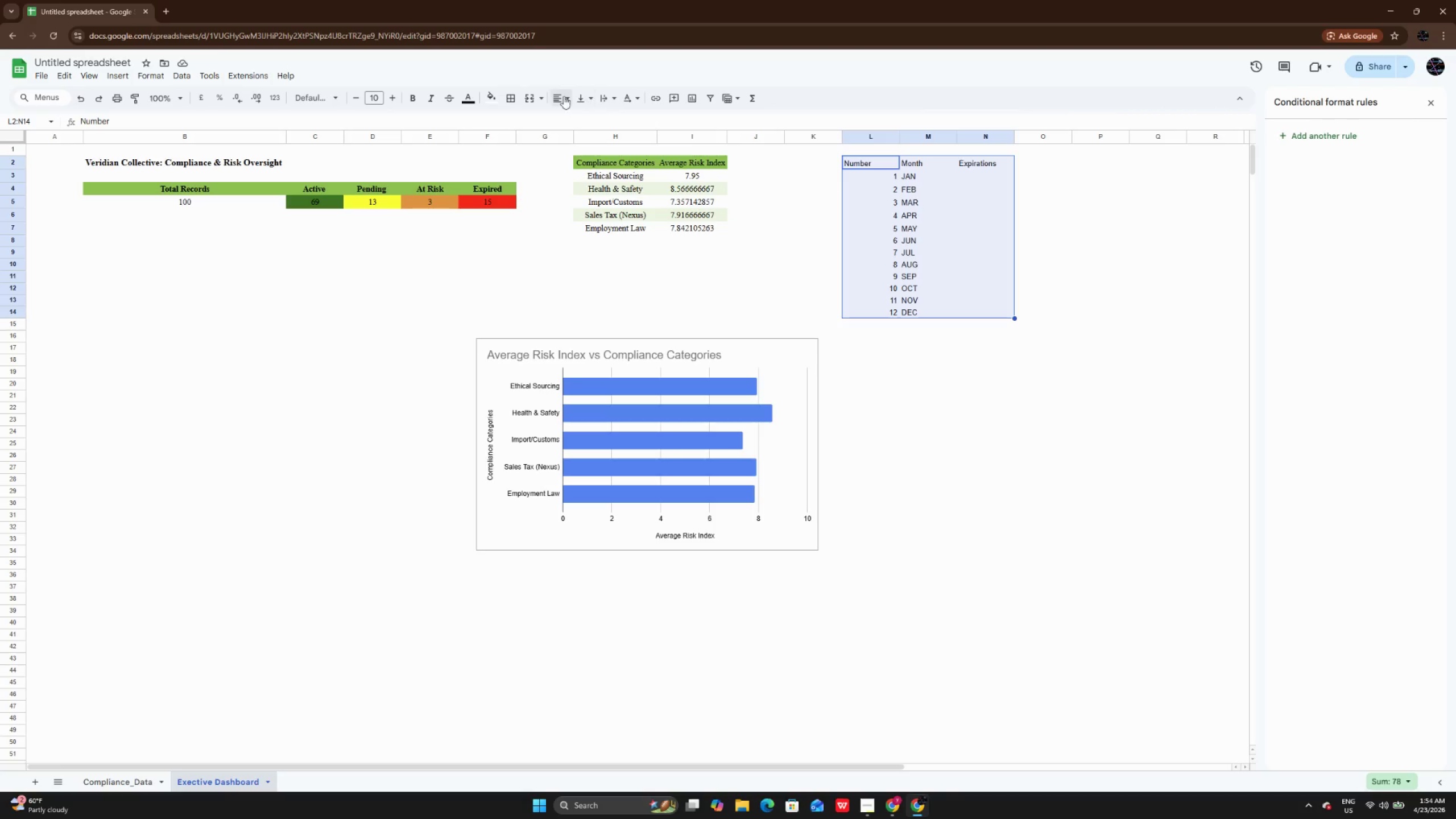 
left_click([564, 96])
 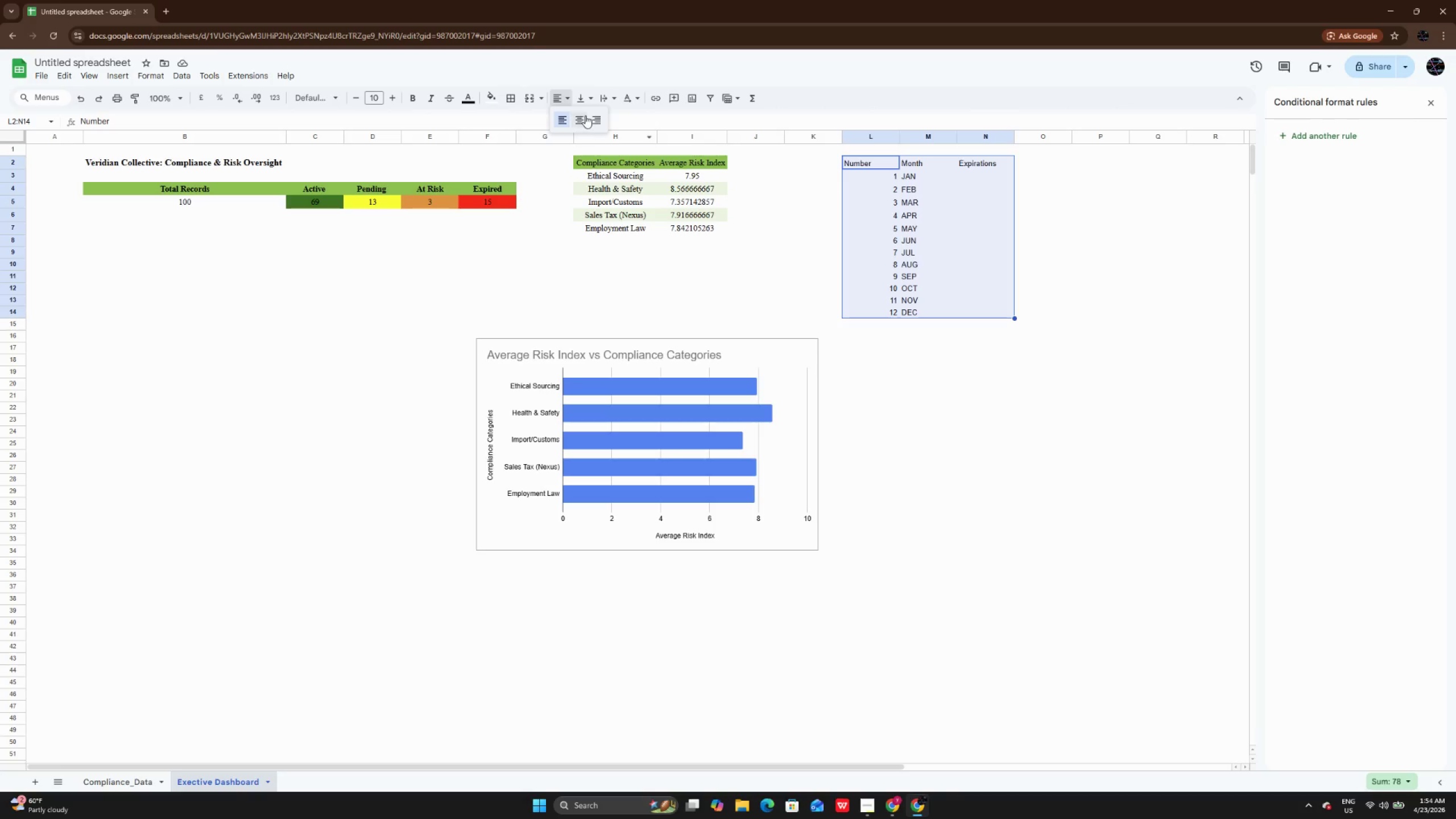 
left_click([585, 115])
 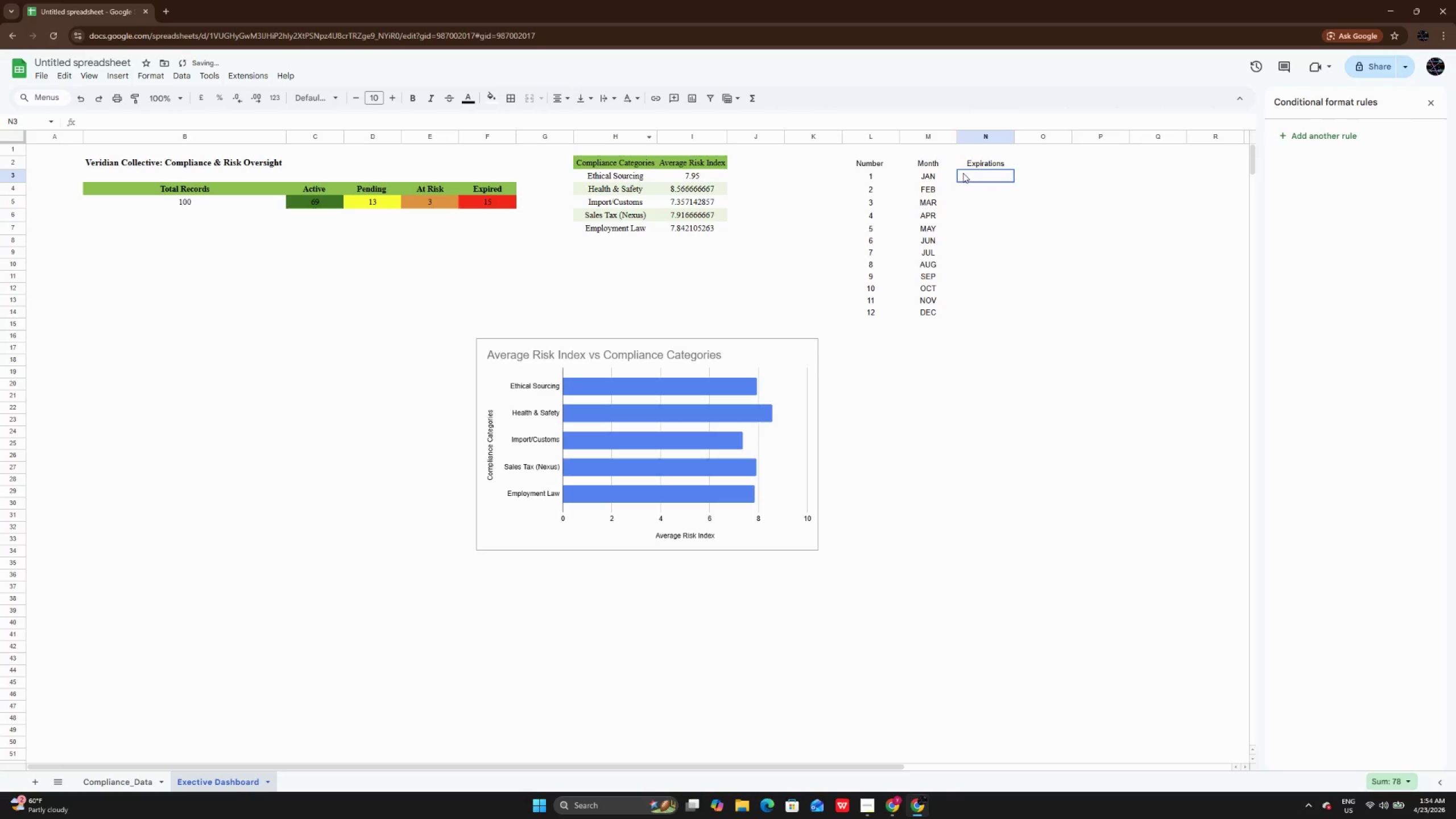 
double_click([970, 173])
 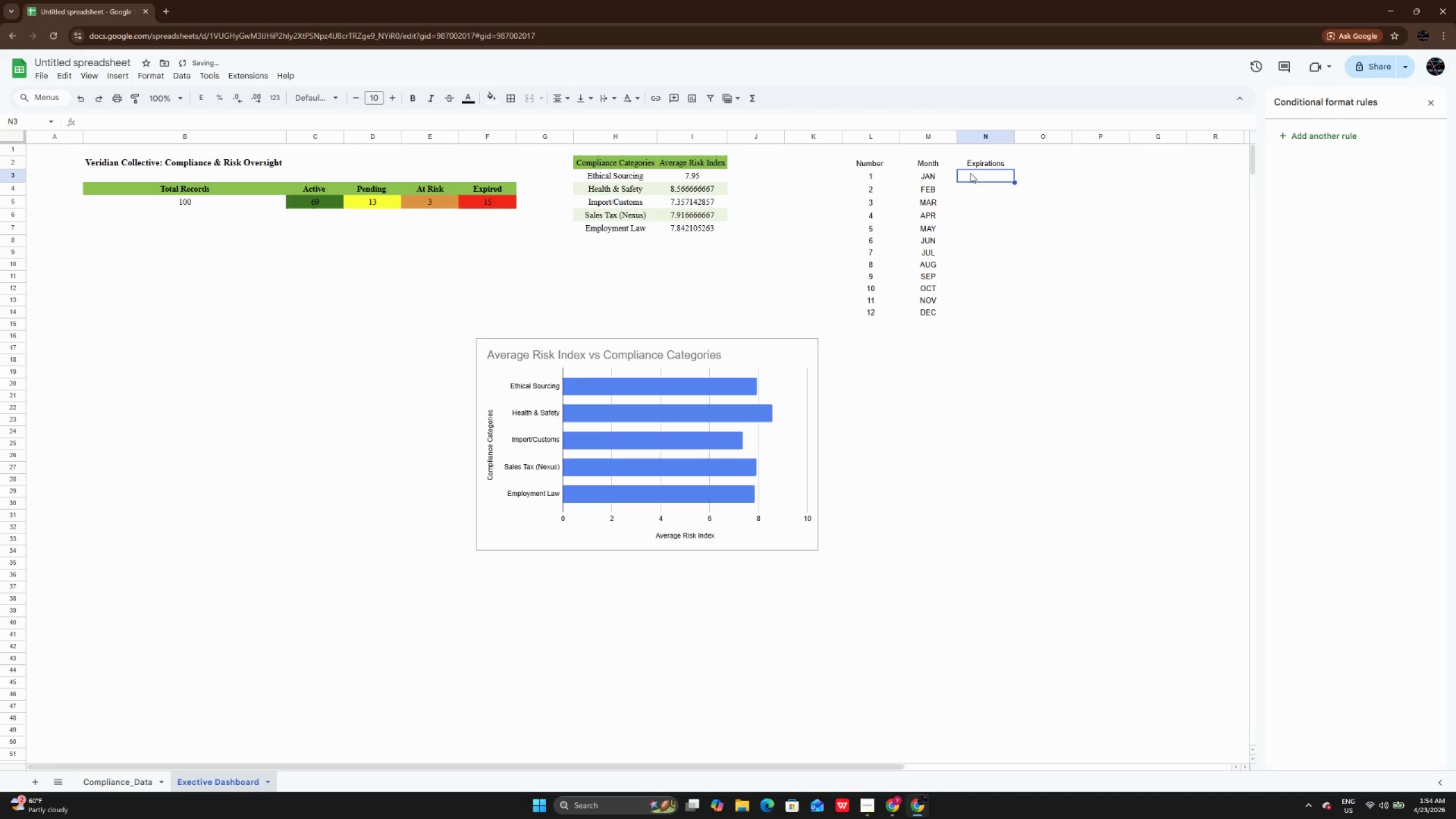 
triple_click([970, 173])
 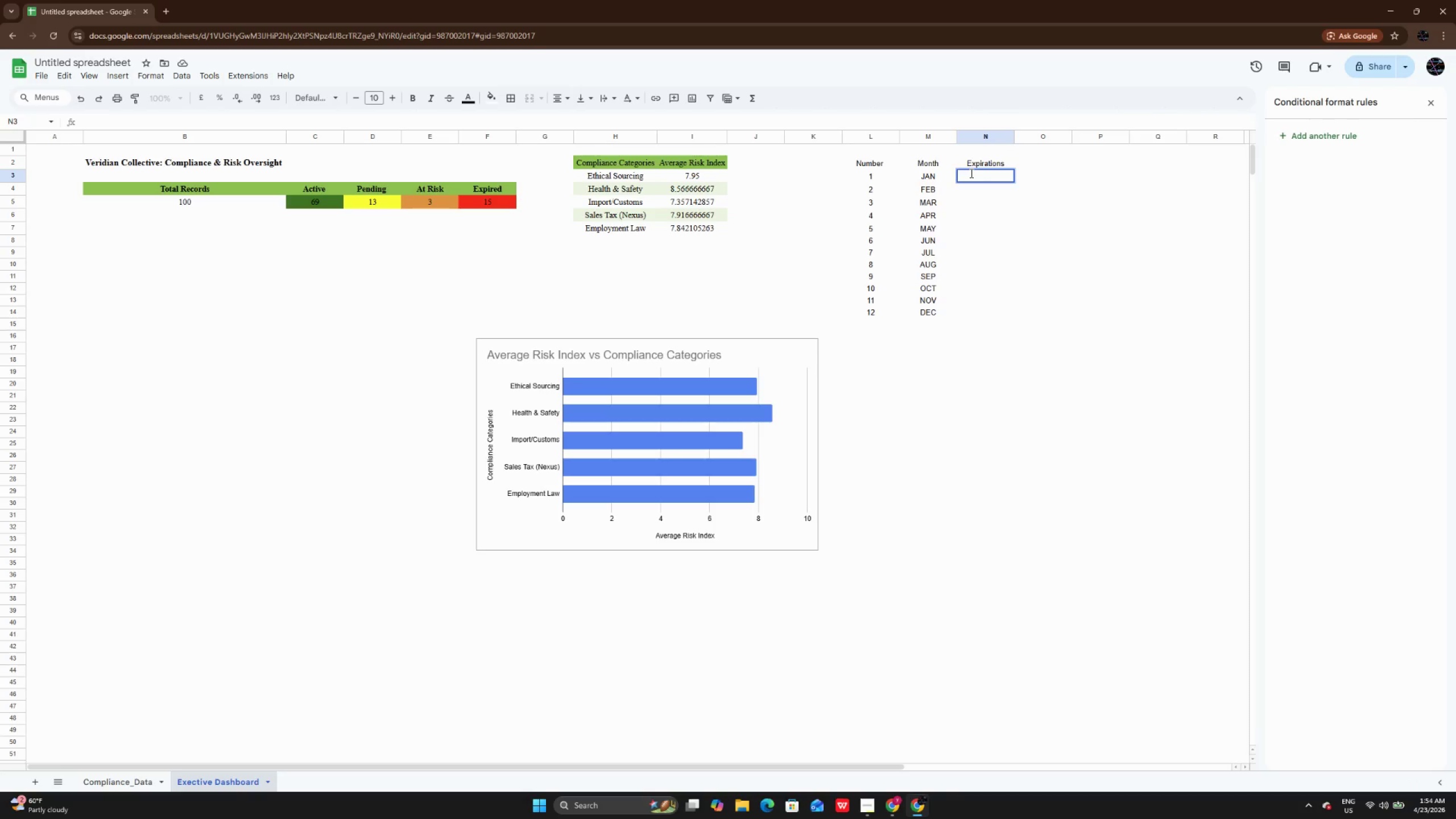 
wait(5.22)
 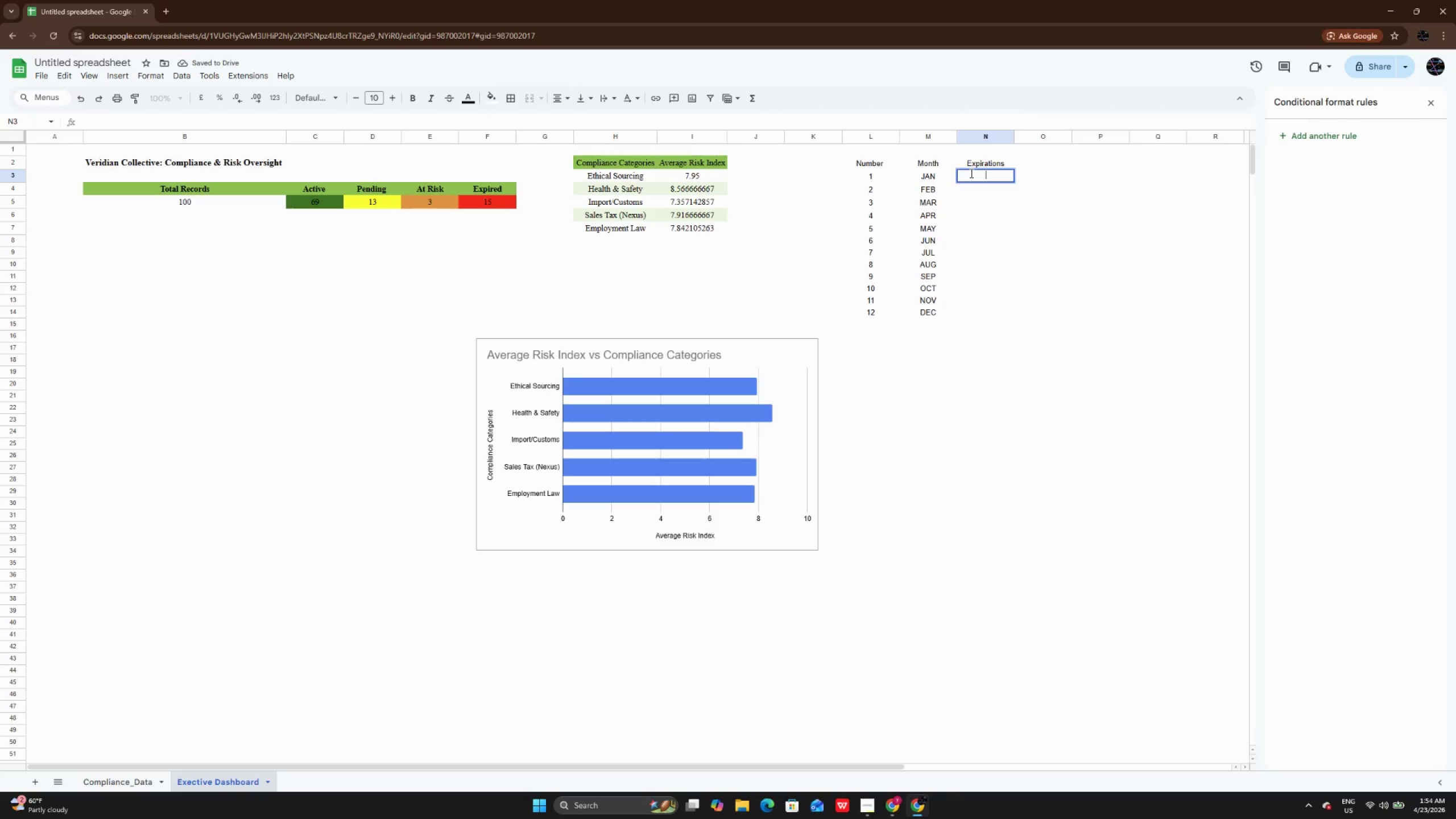 
type(=ARRAYFORMULA)
 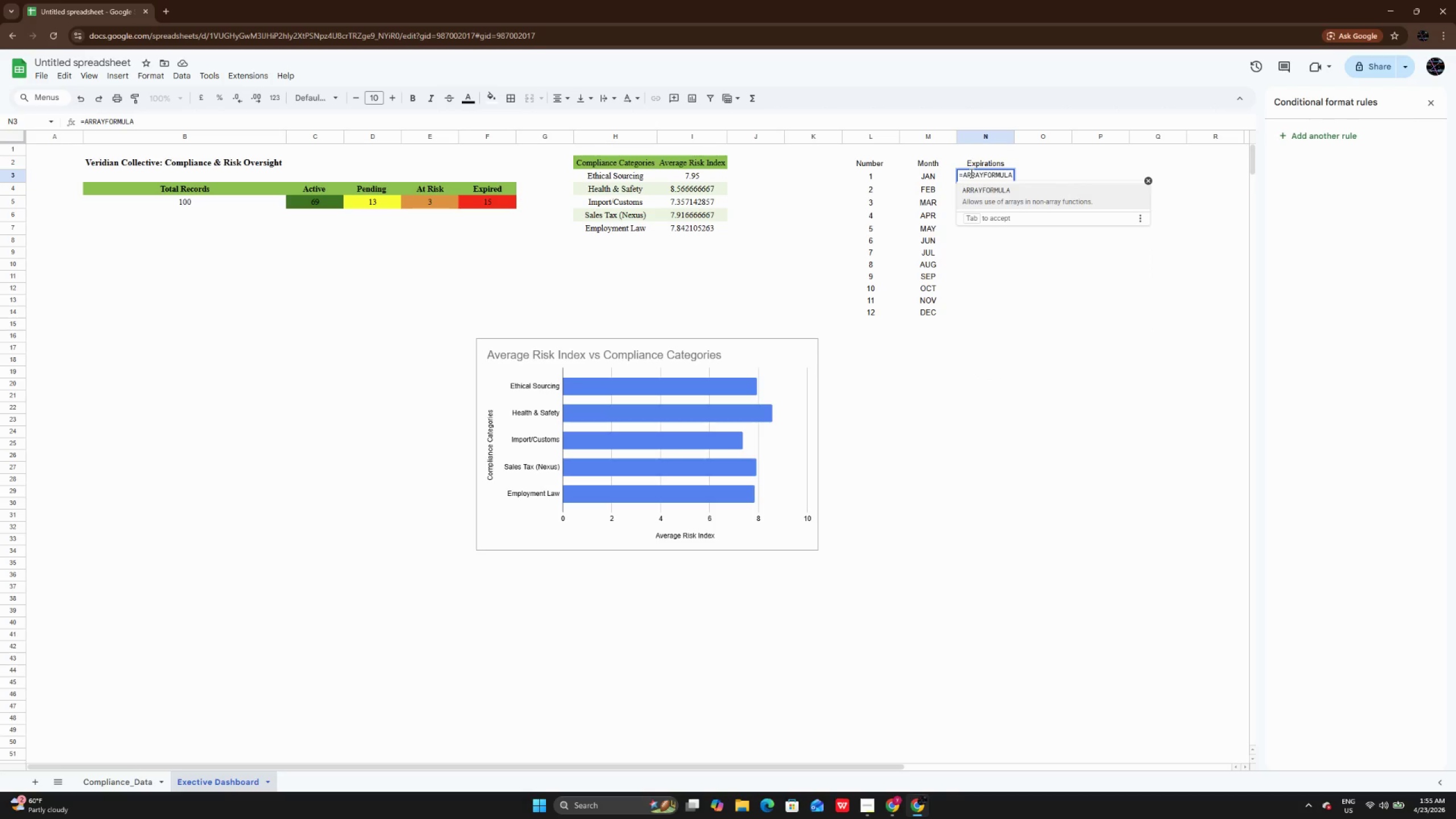 
type((COUNT)
 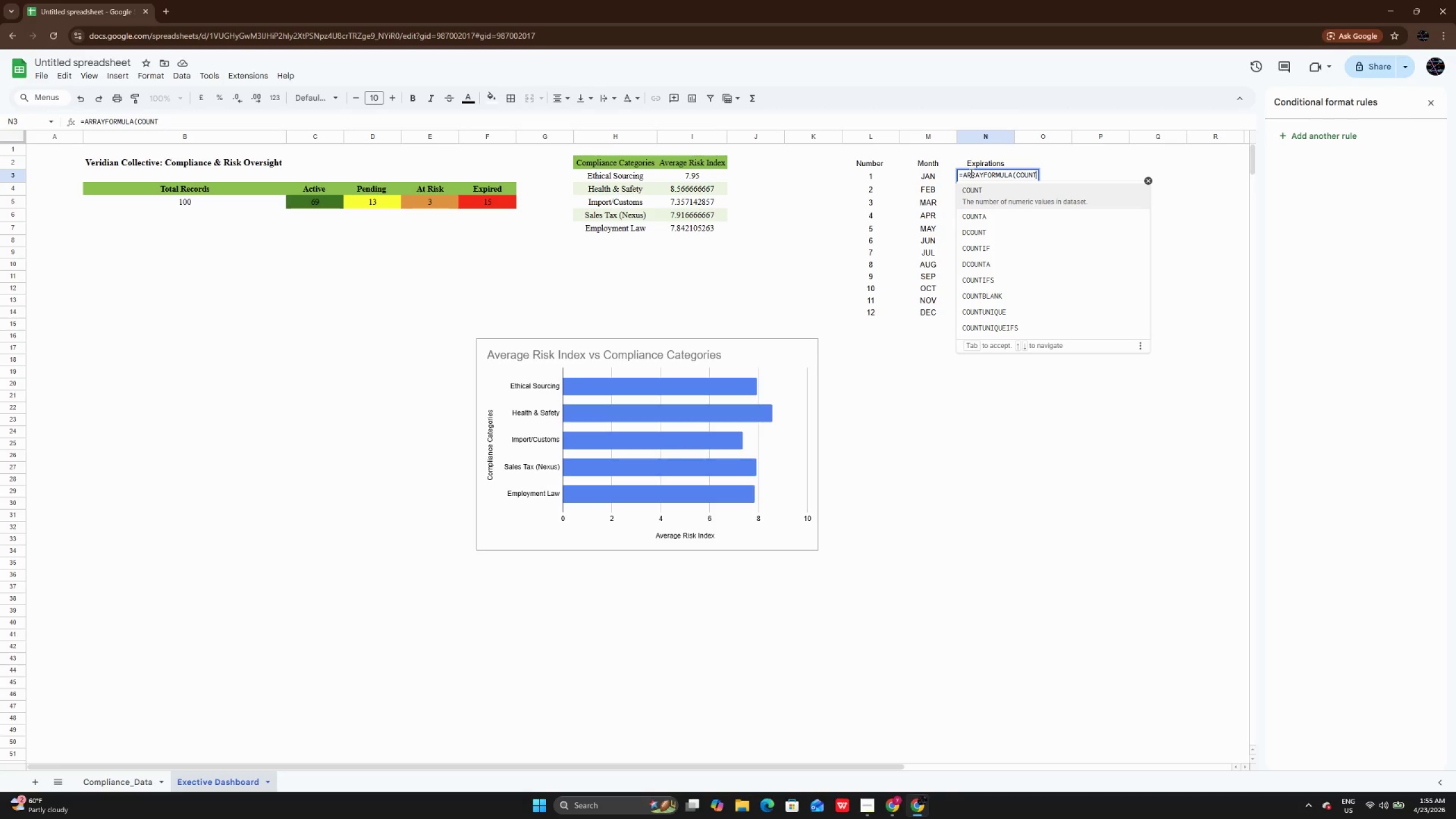 
type((IF)
 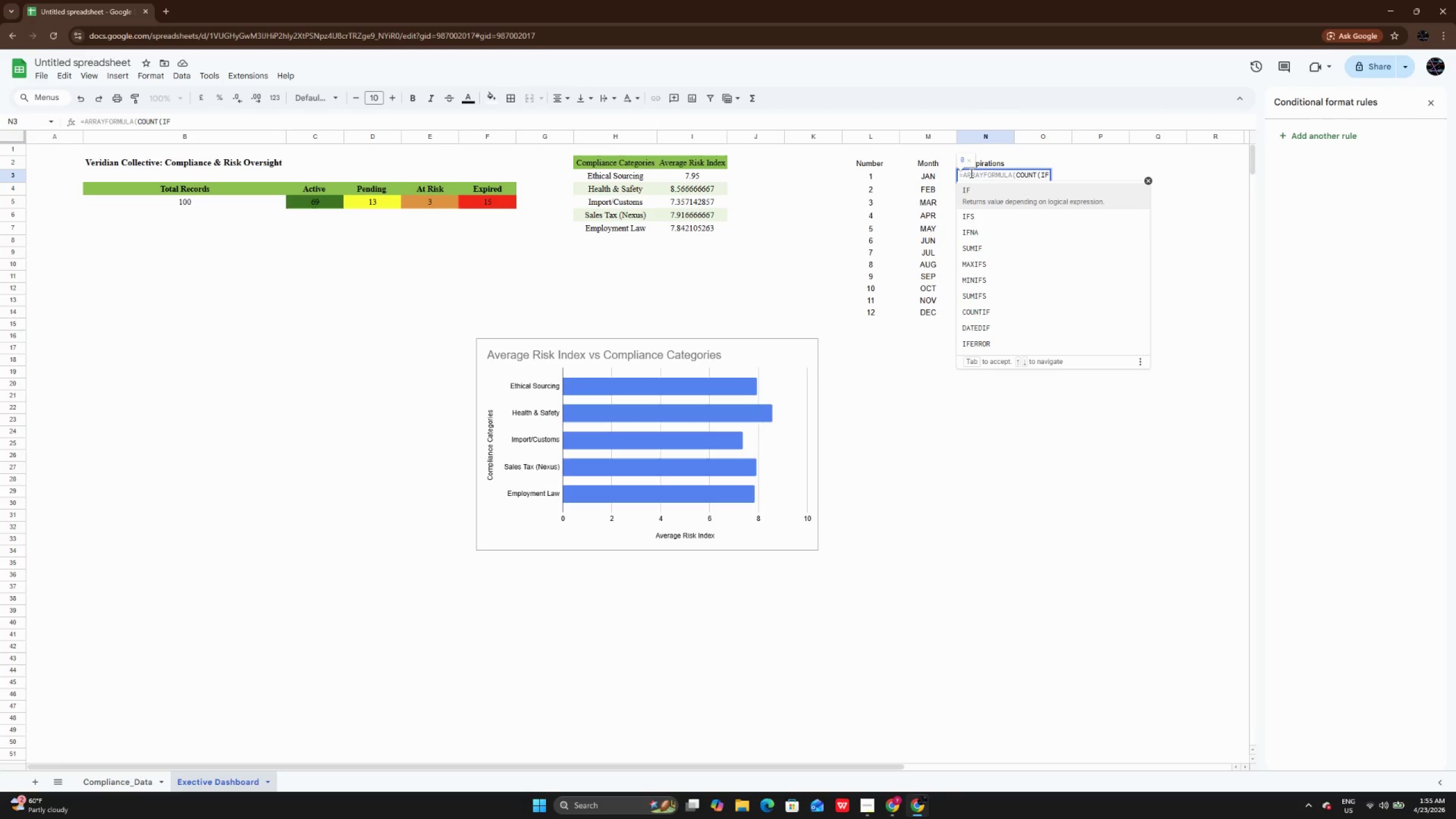 
type((MONTH)
 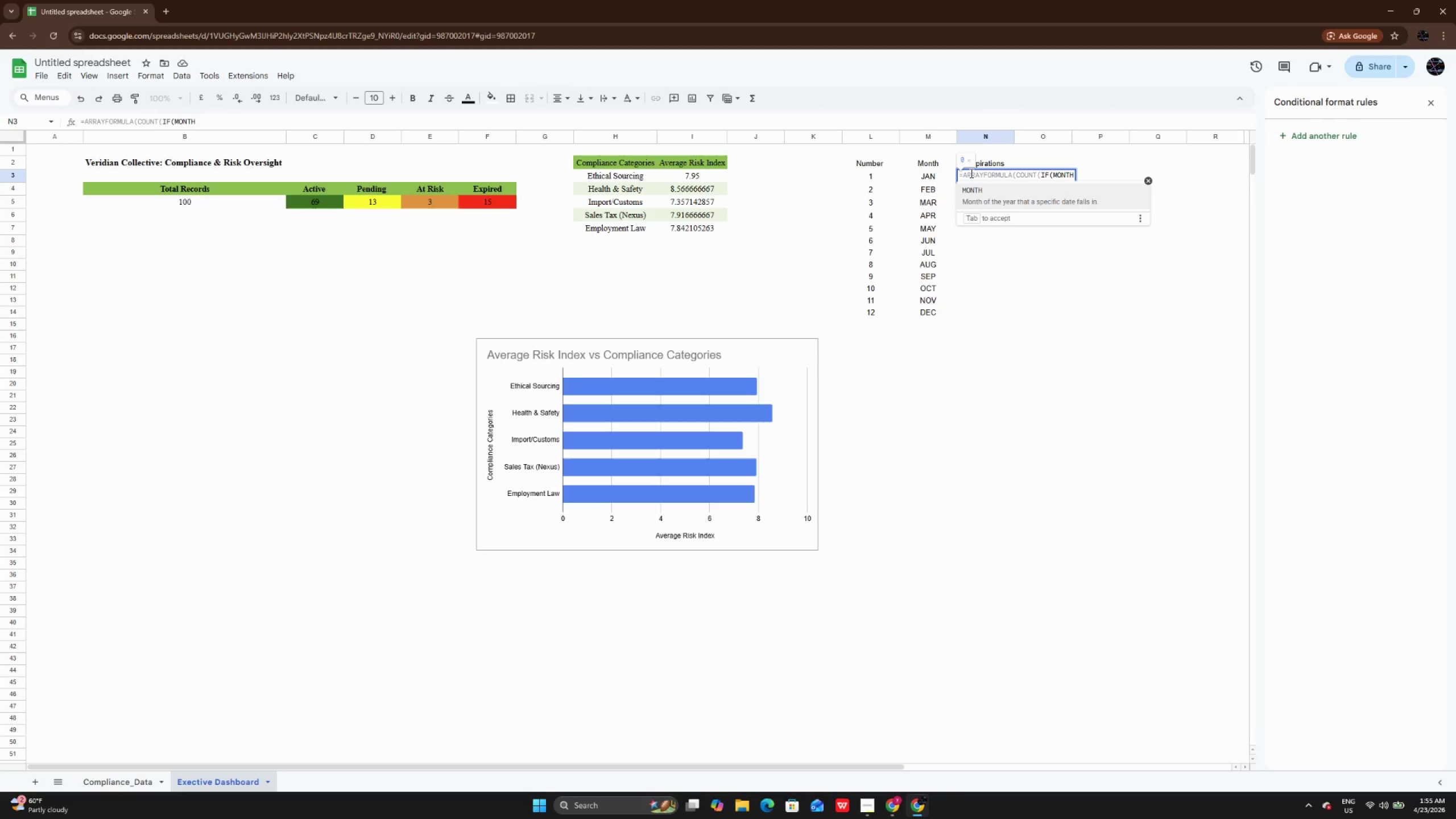 
wait(5.31)
 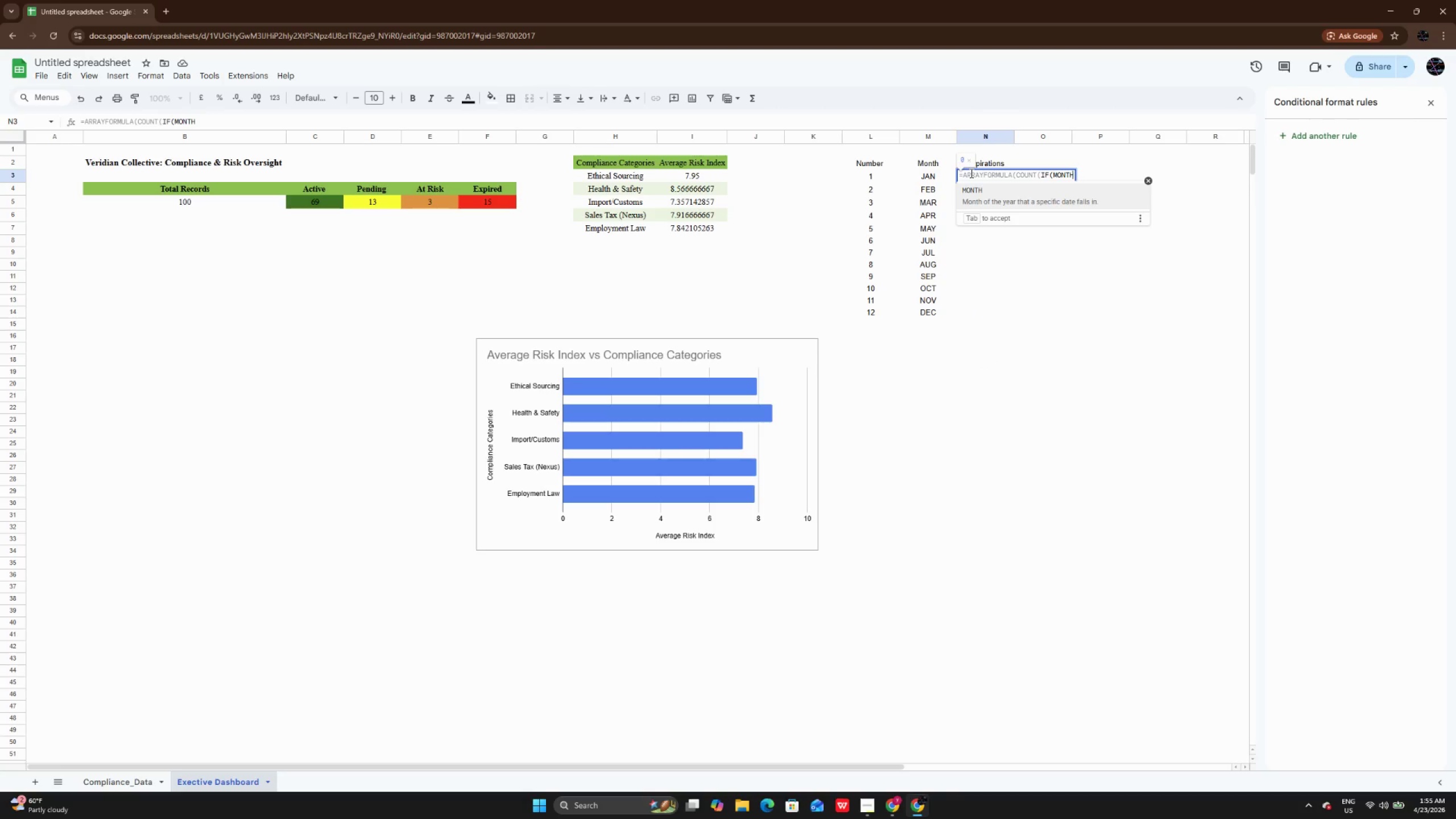 
type((Compliance_Data)
 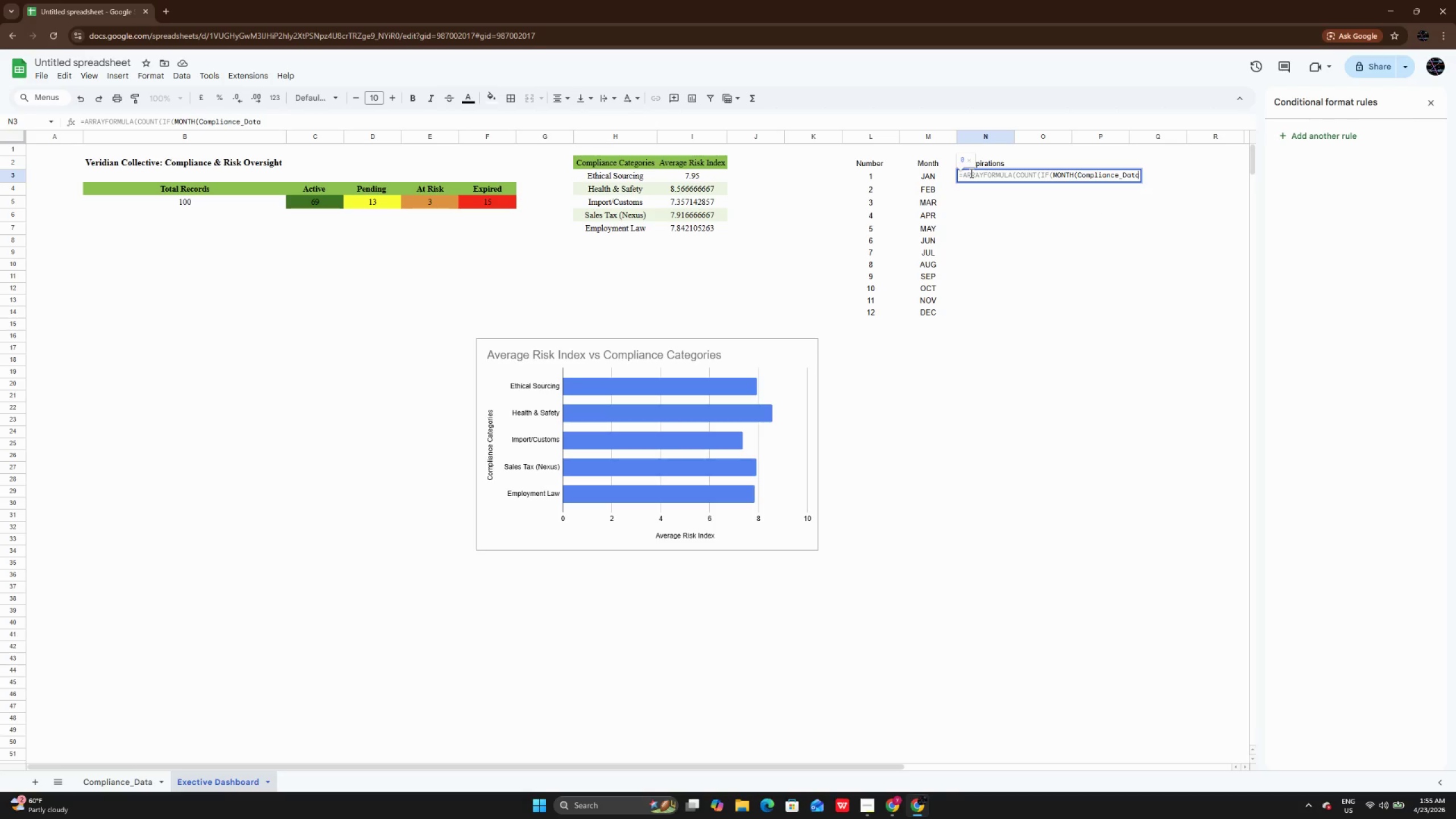 
wait(6.45)
 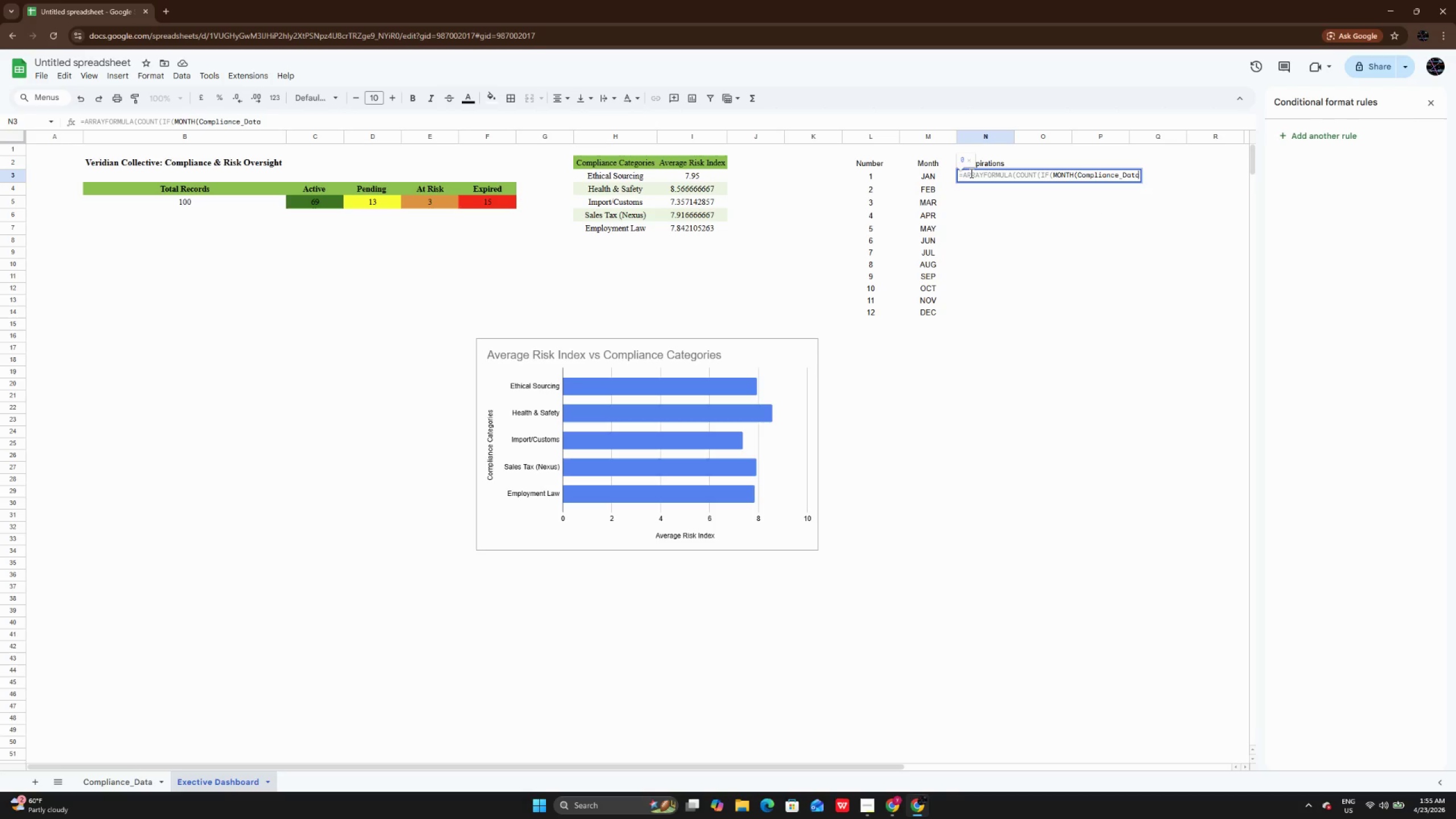 
hold_key(key=ShiftLeft, duration=0.44)
 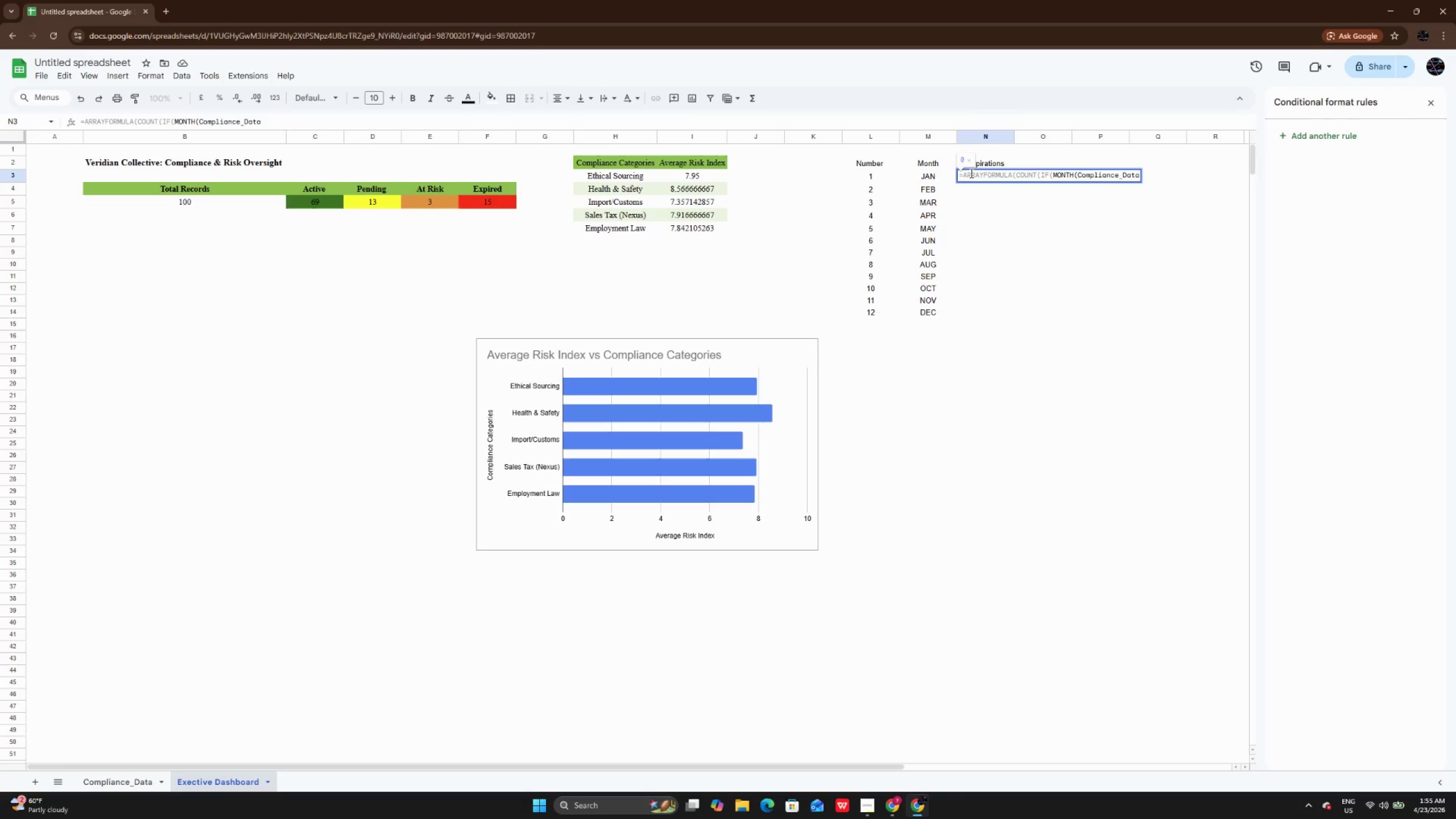 
key(Shift+1)
 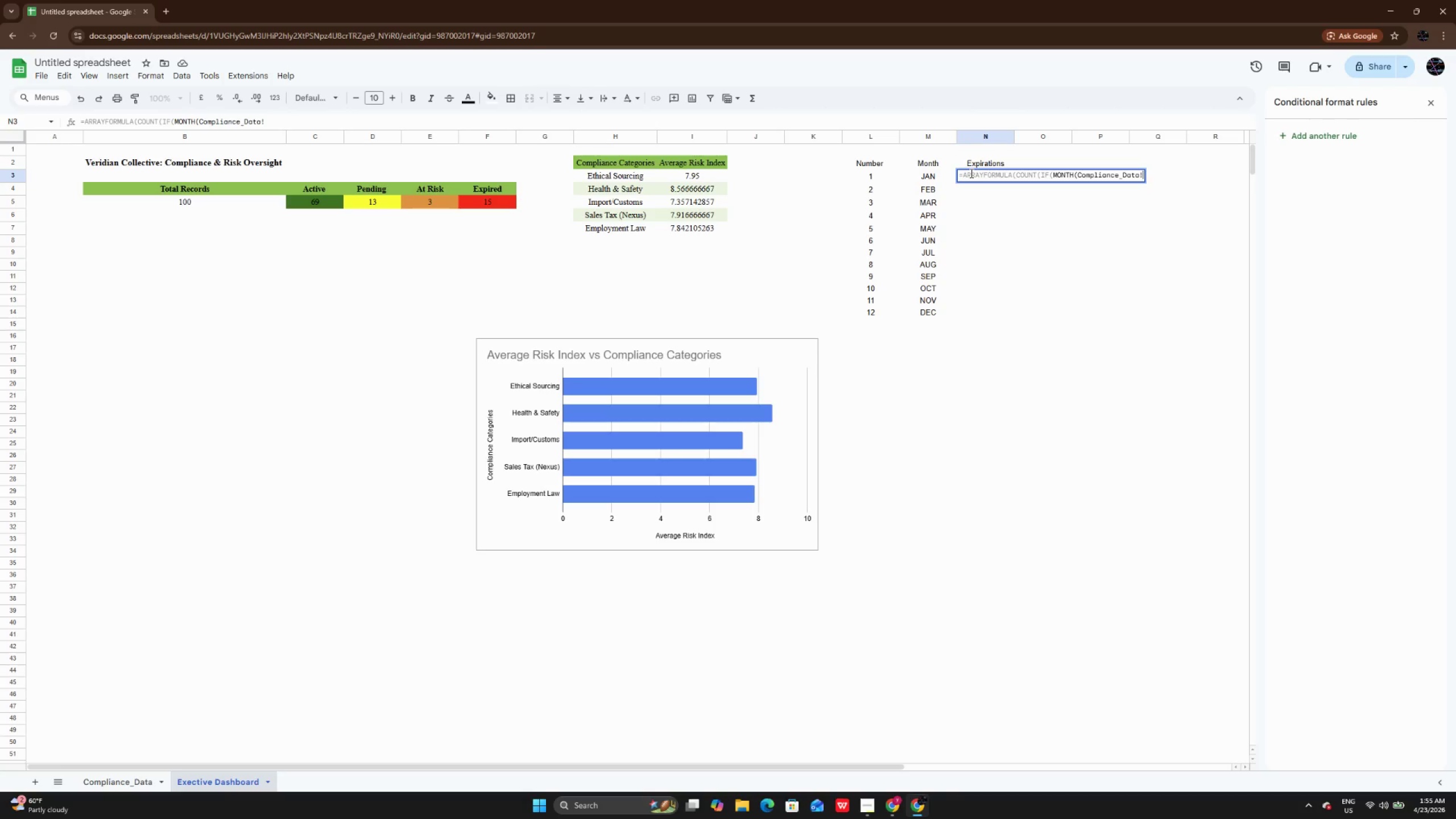 
key(Shift+4)
 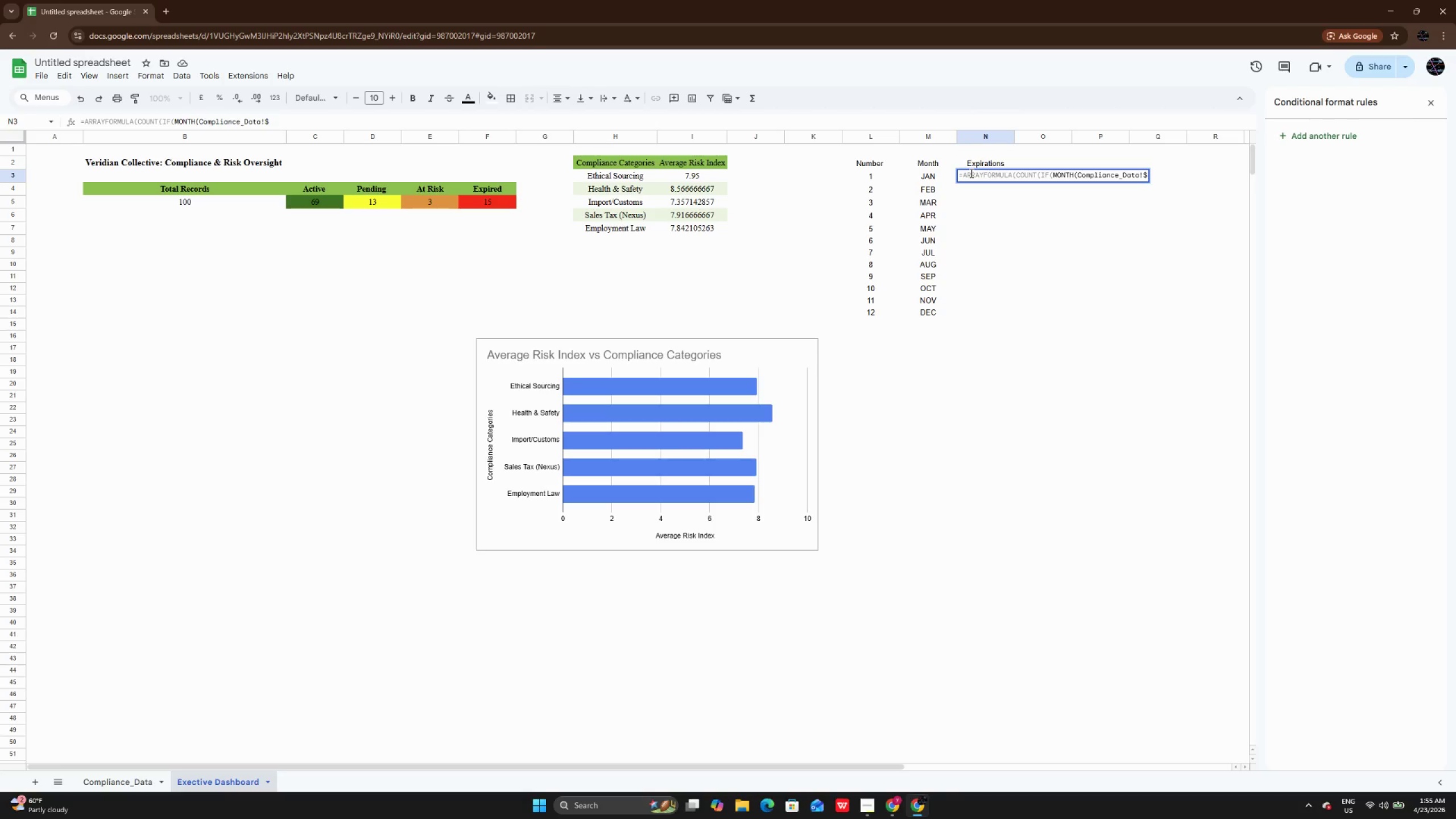 
key(CapsLock)
 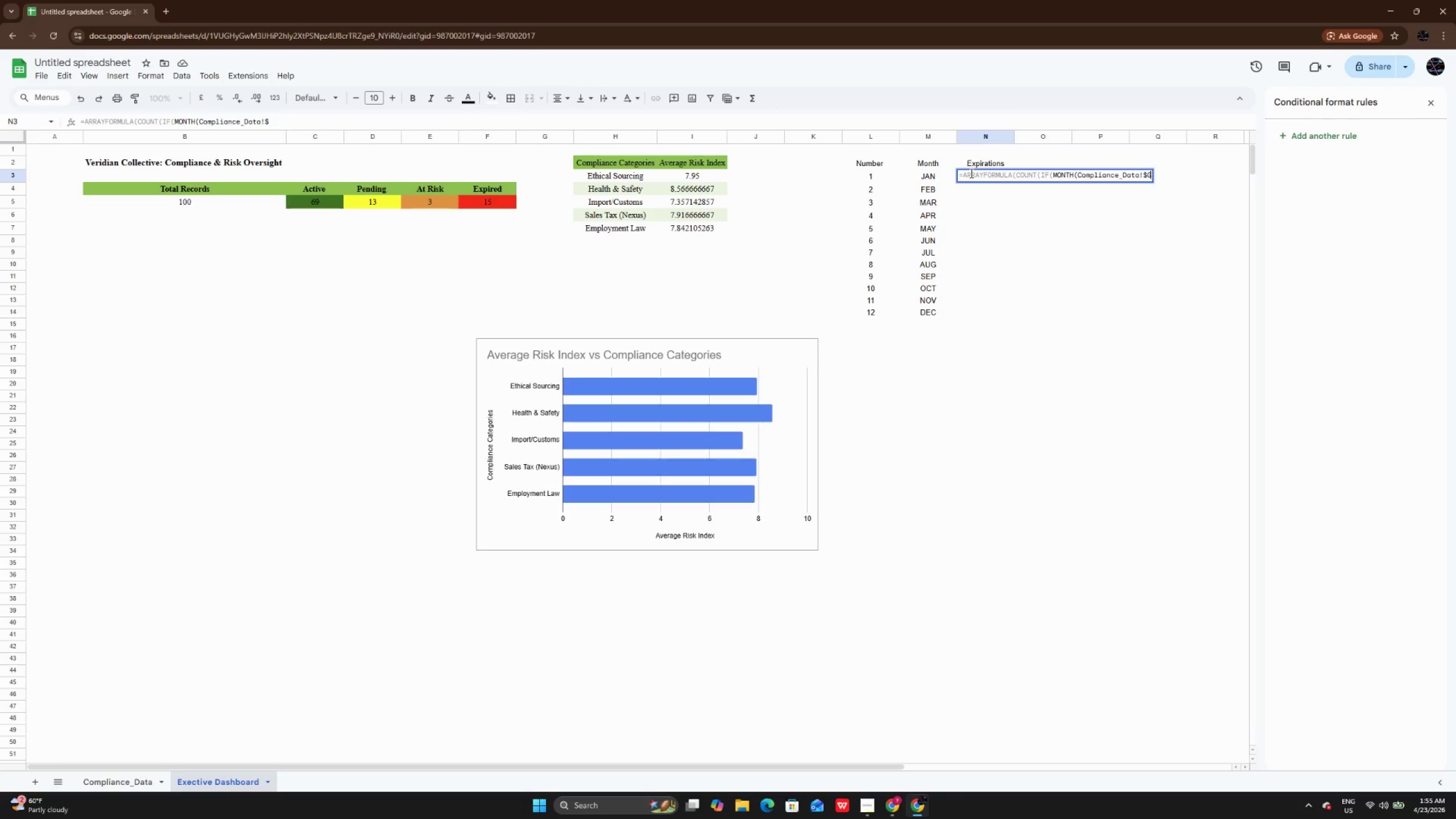 
key(G)
 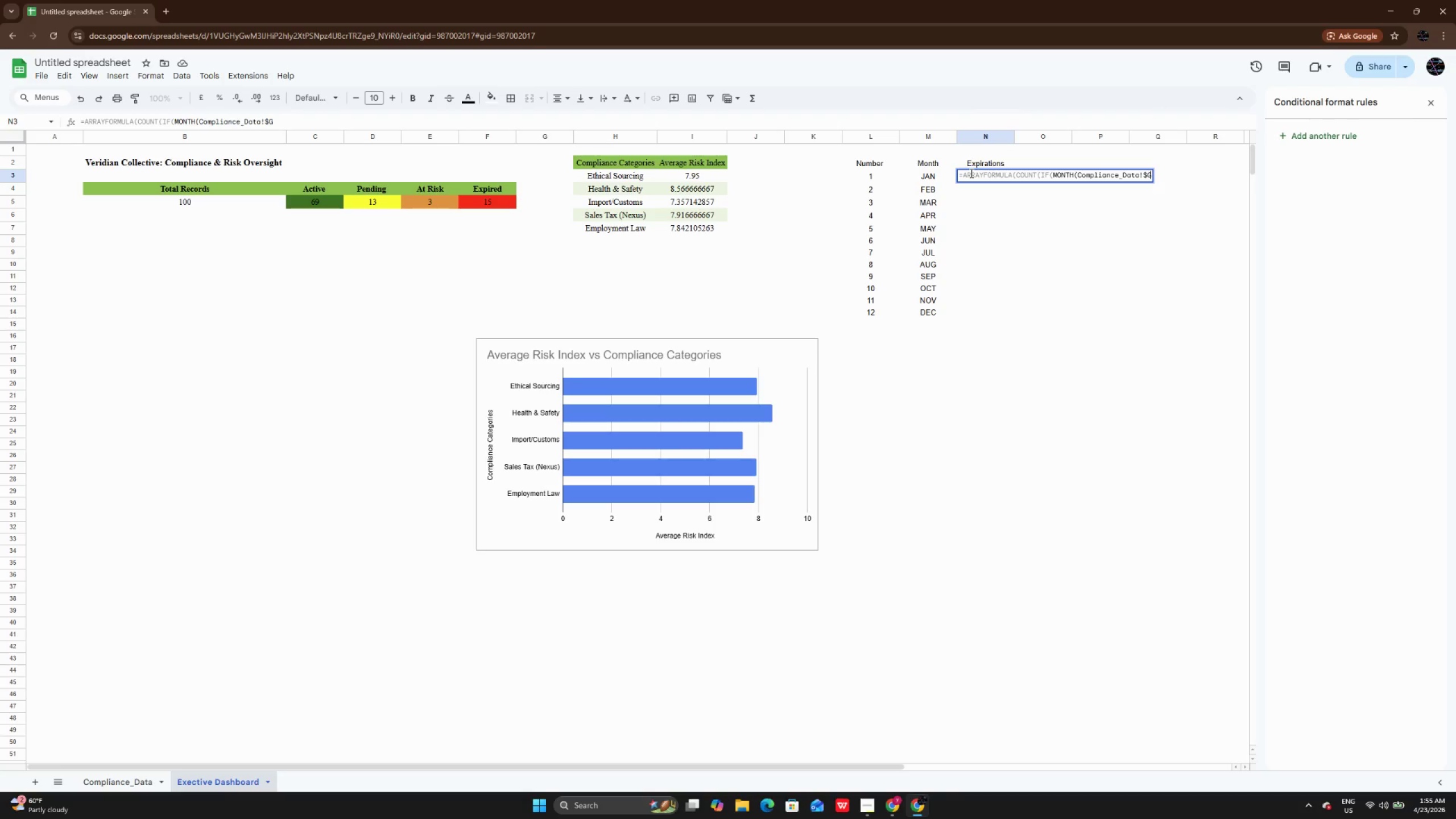 
wait(8.3)
 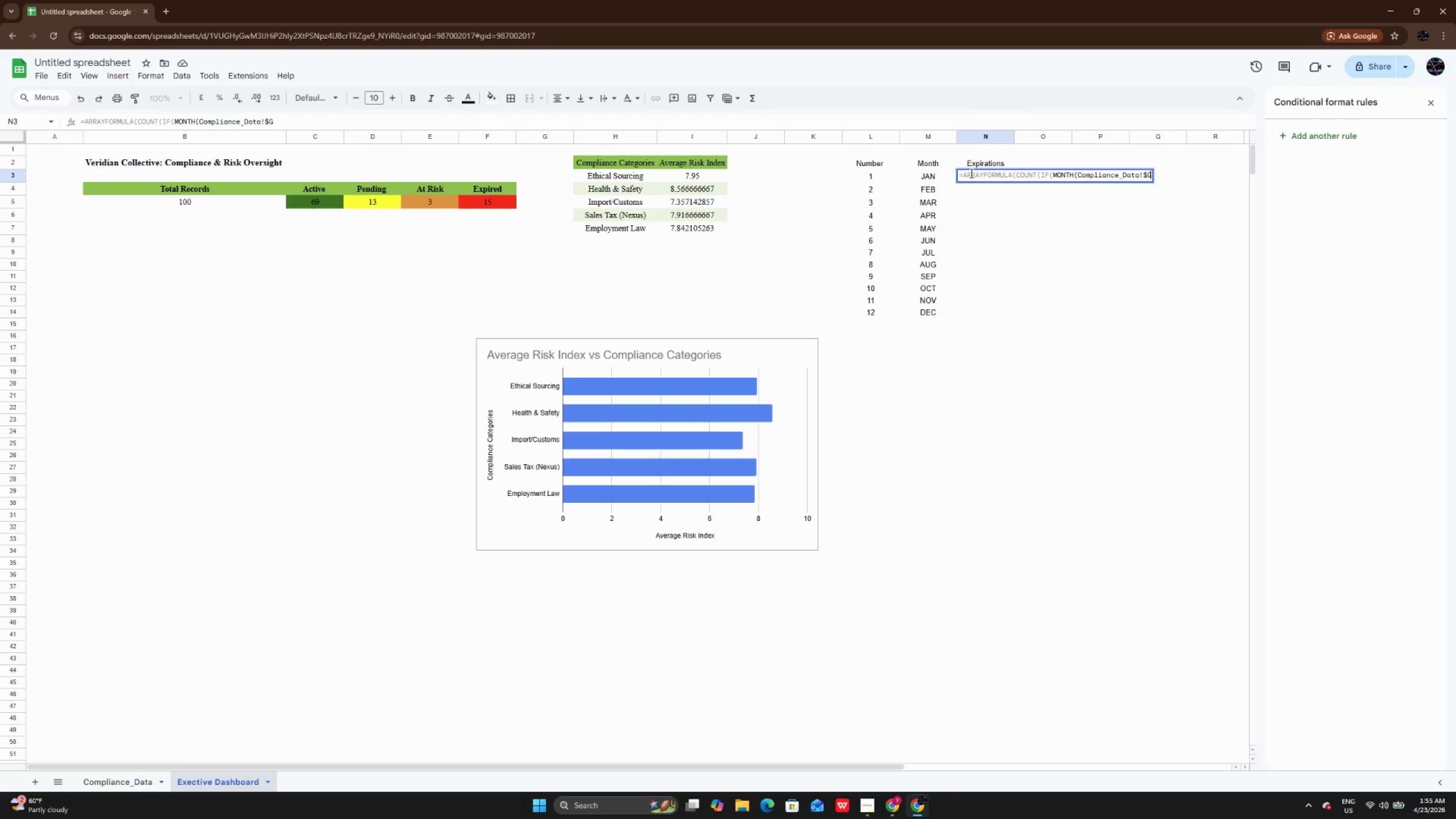 
type($2:)
 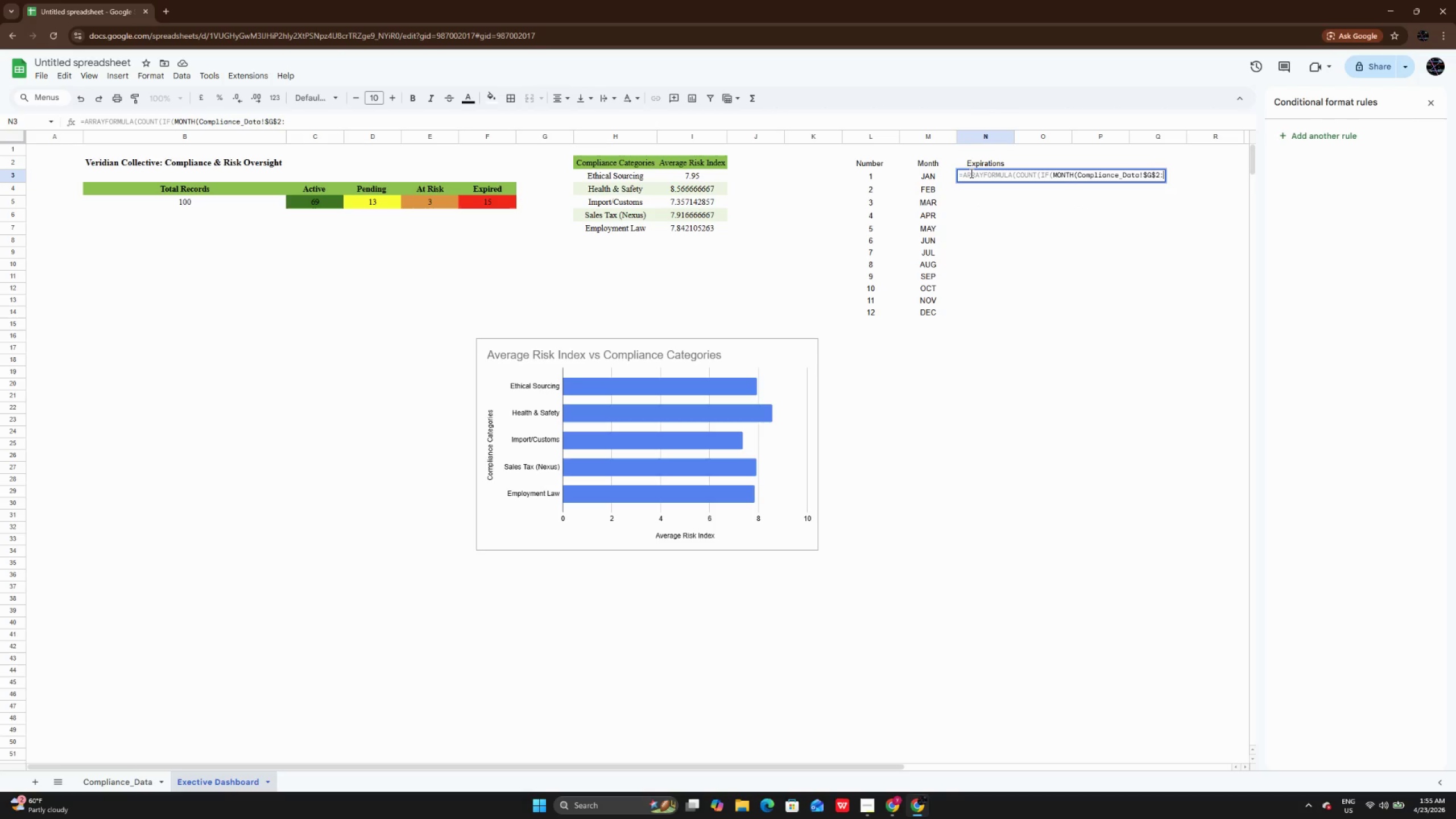 
type($G)
 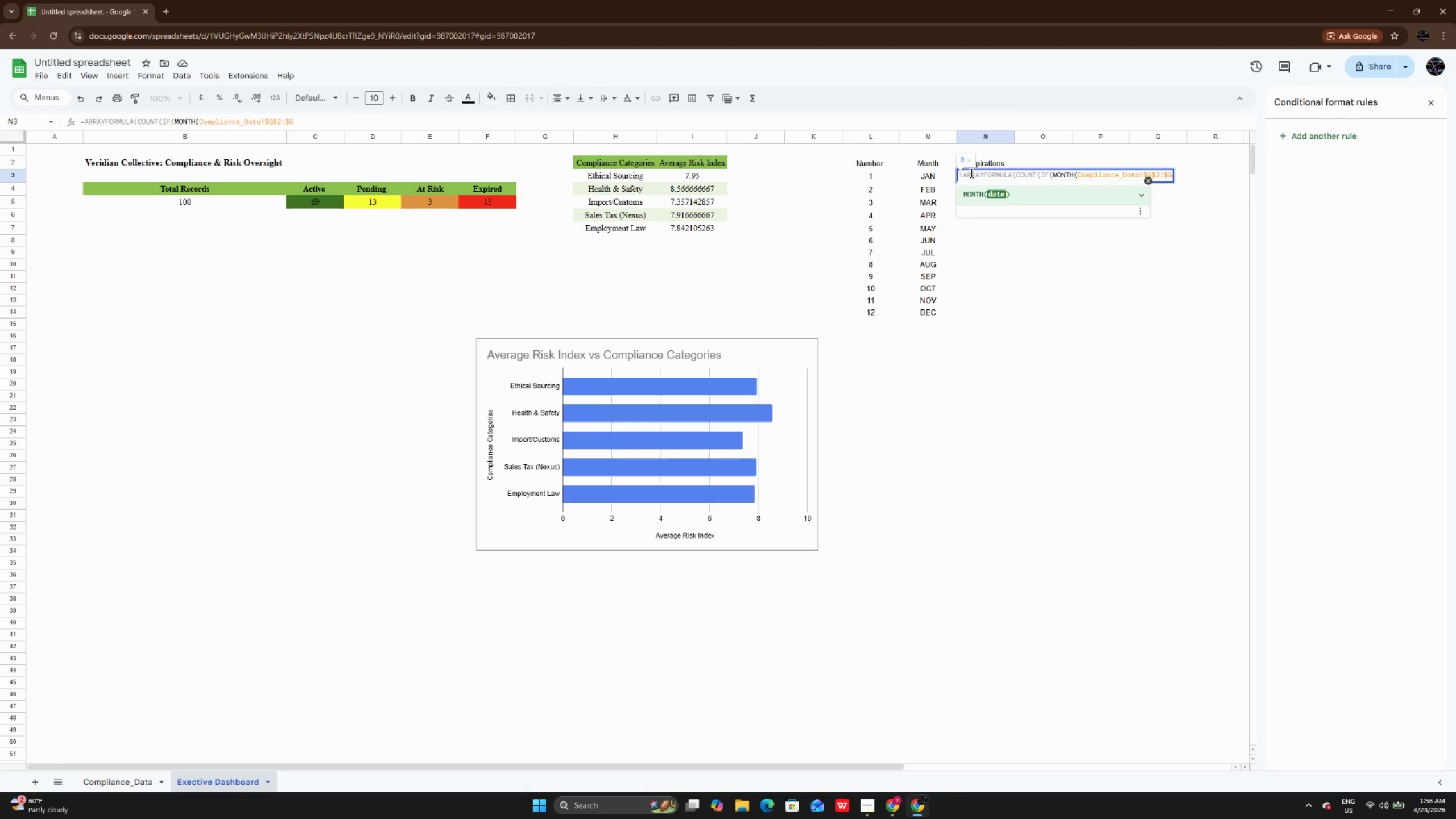 
type($101)
 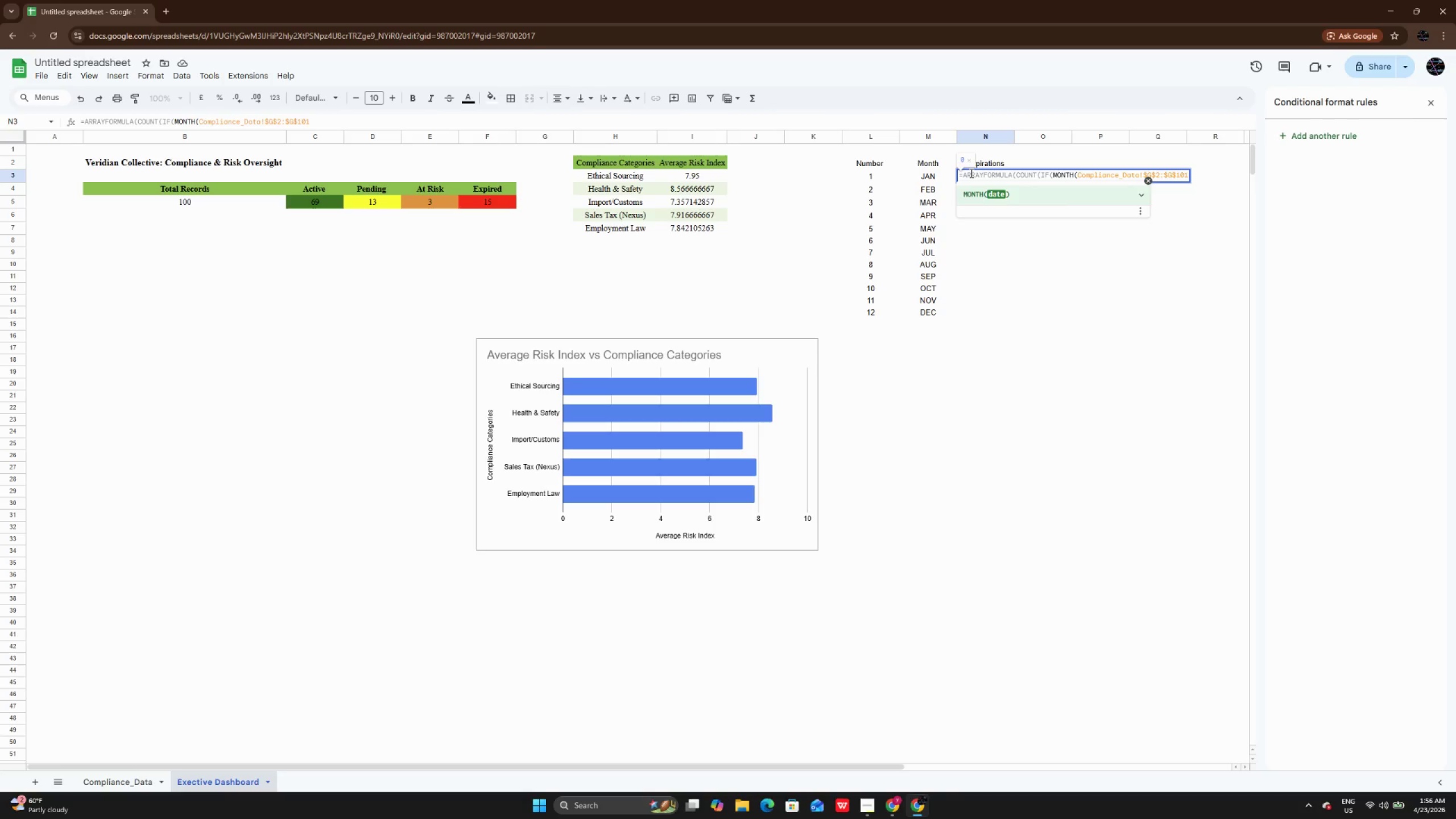 
key(Shift+0)
 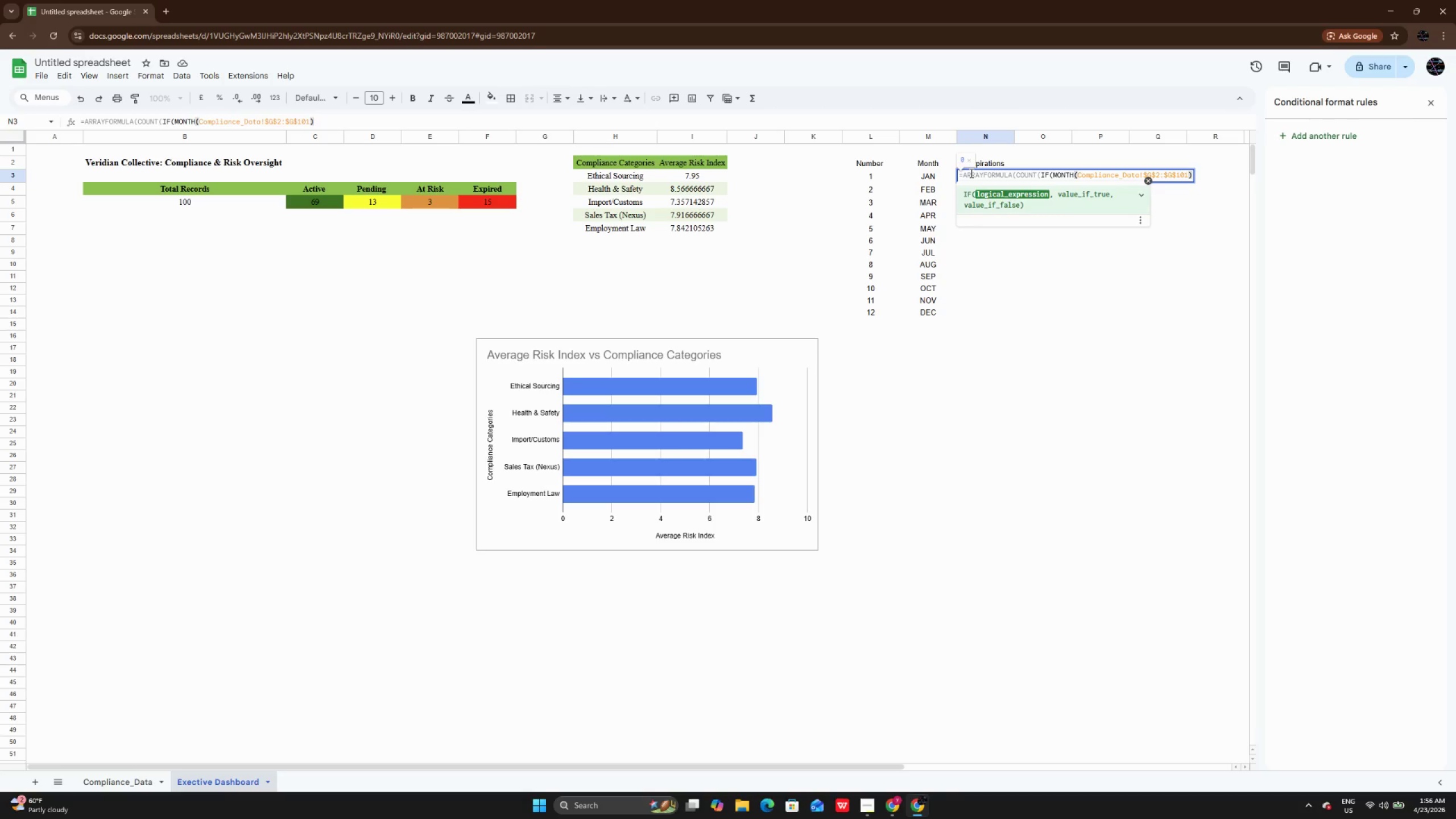 
key(Equal)
 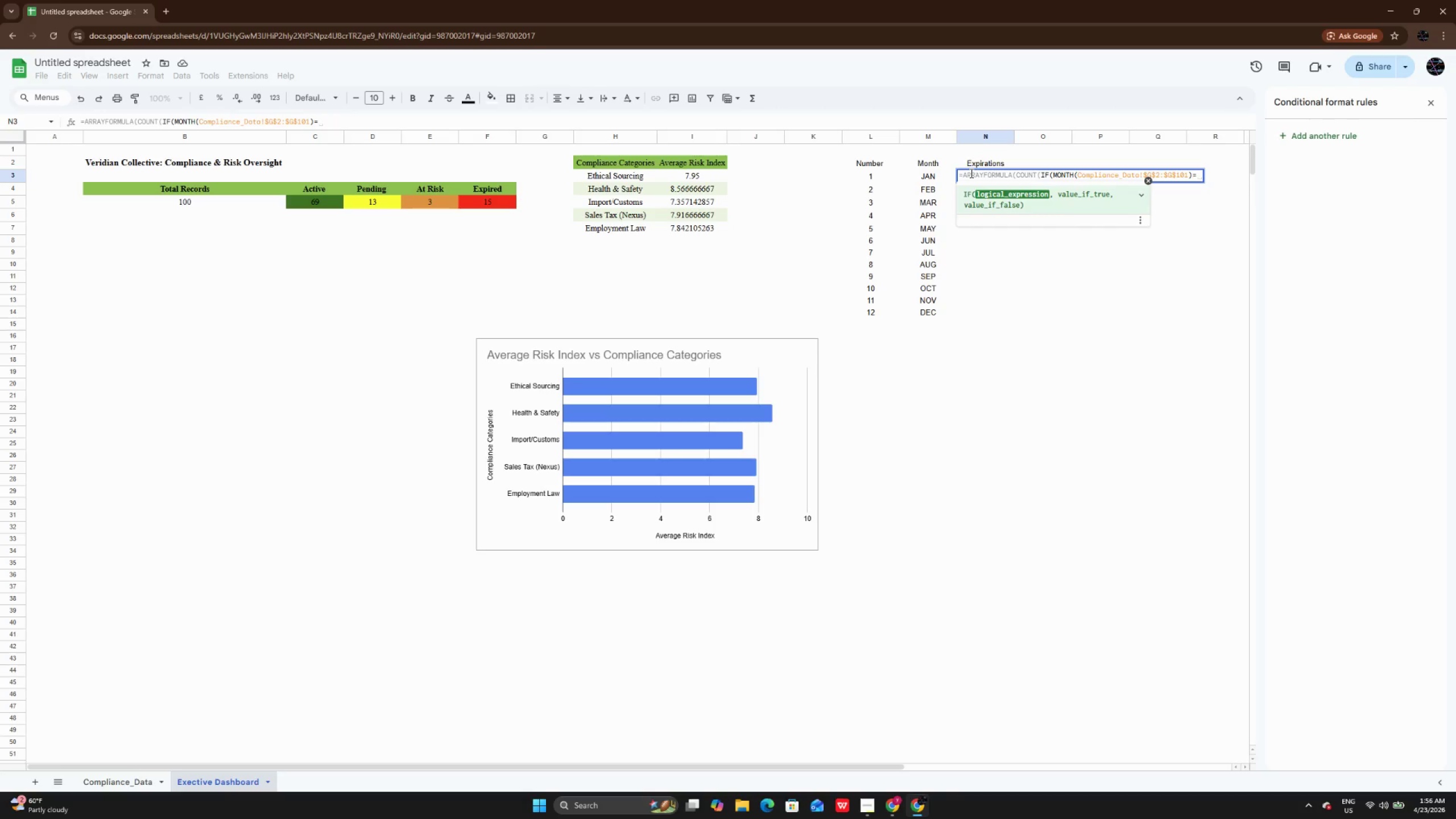 
key(L)
 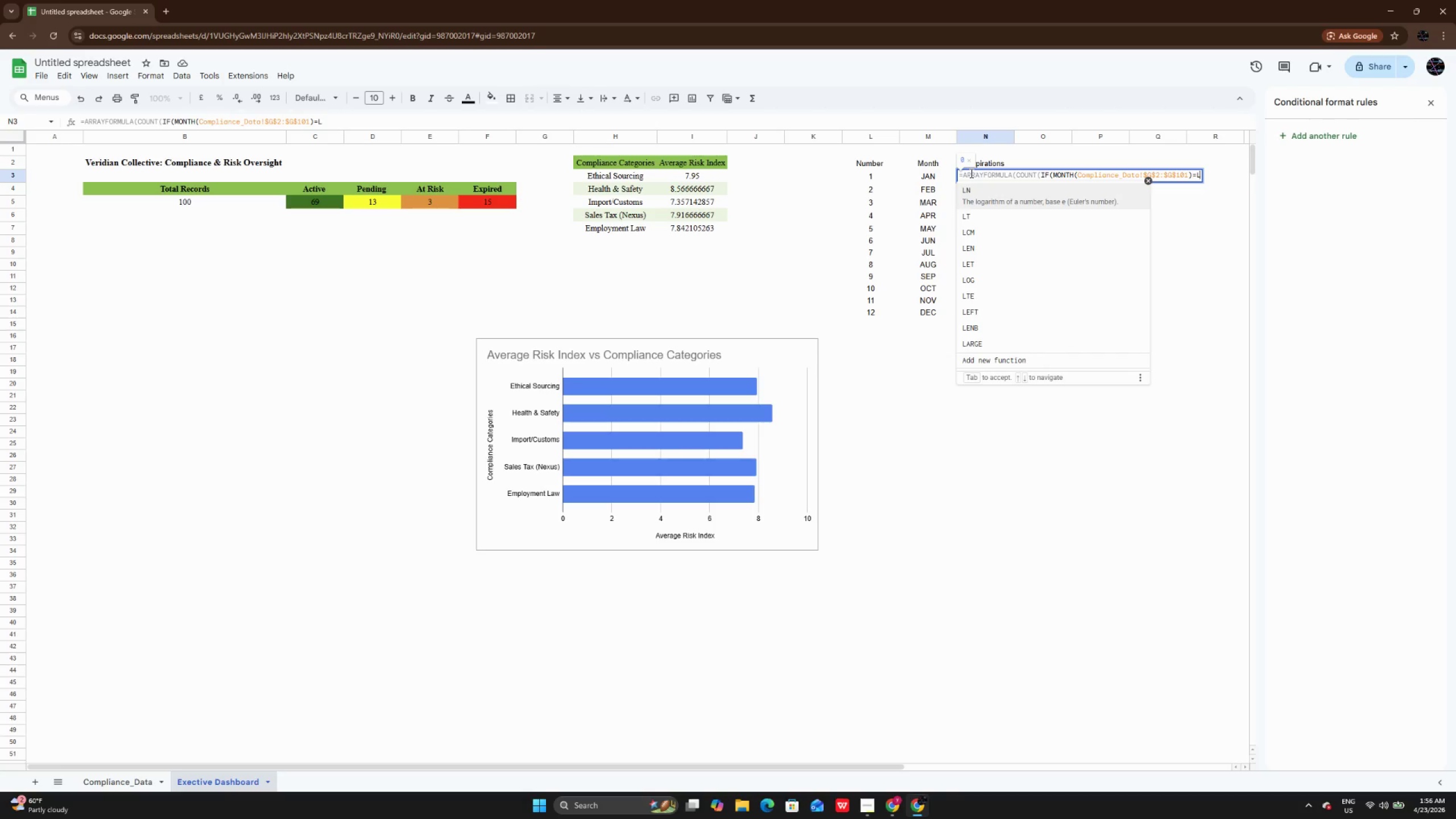 
key(3)
 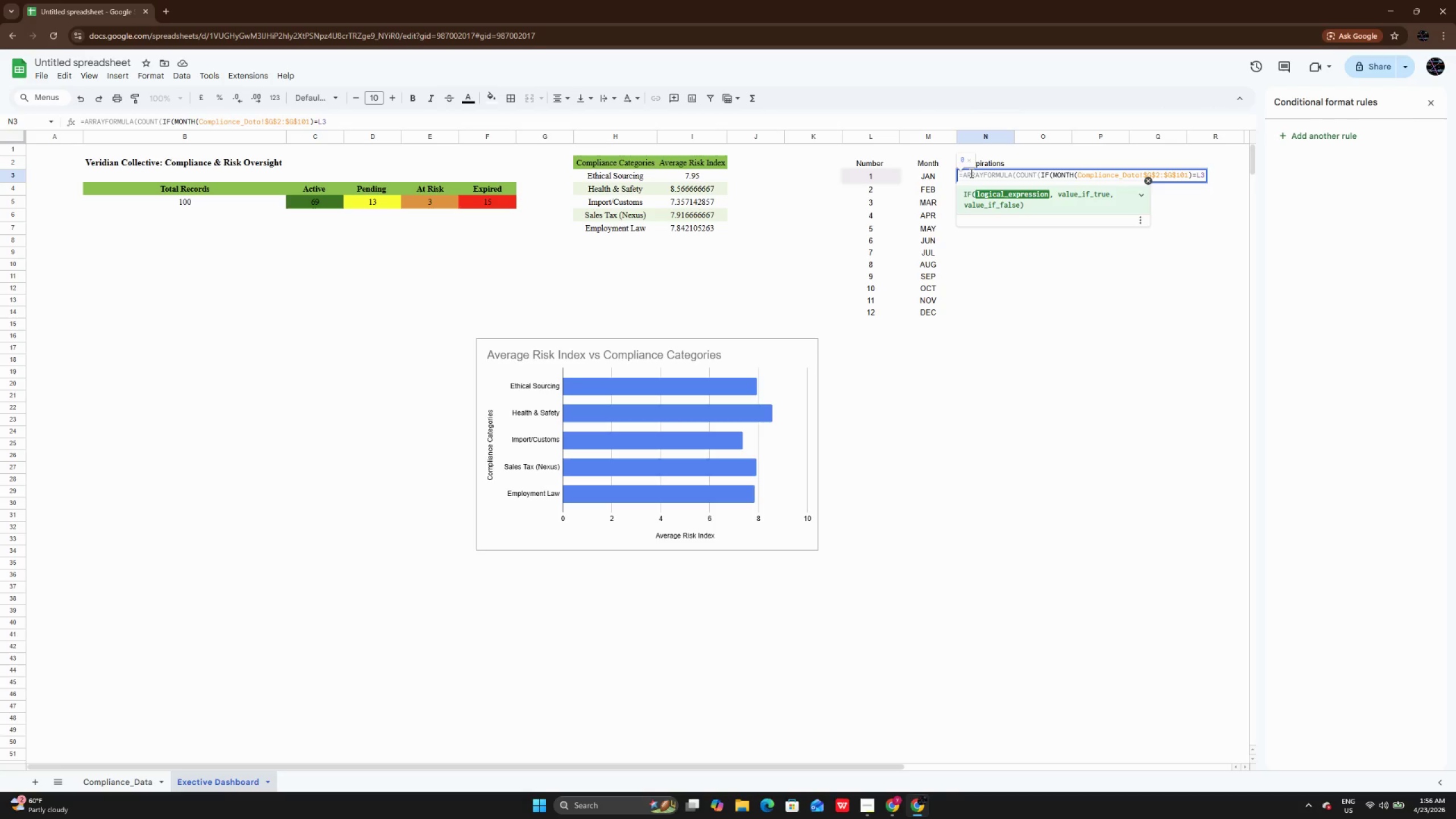 
wait(8.73)
 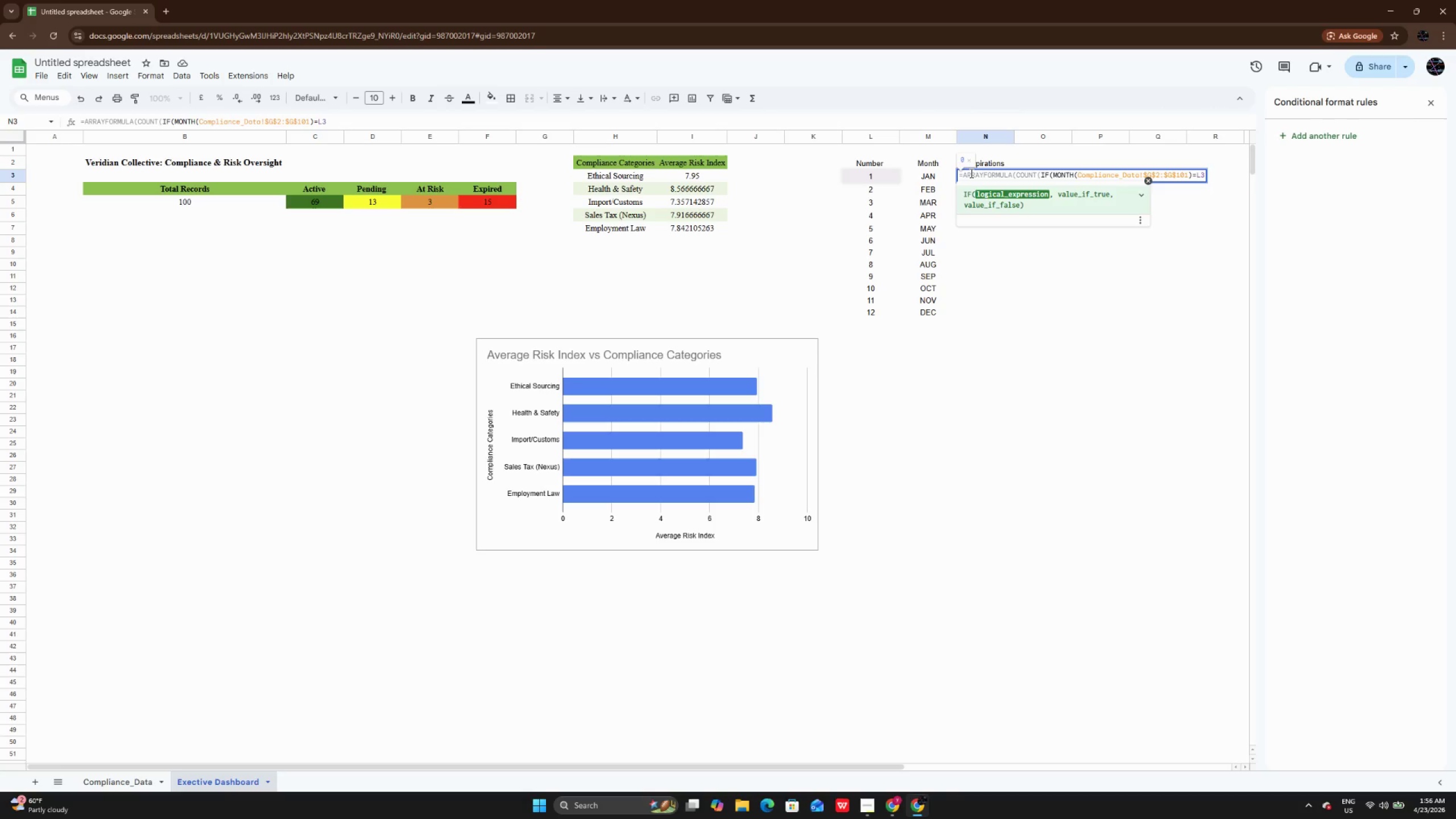 
key(Comma)
 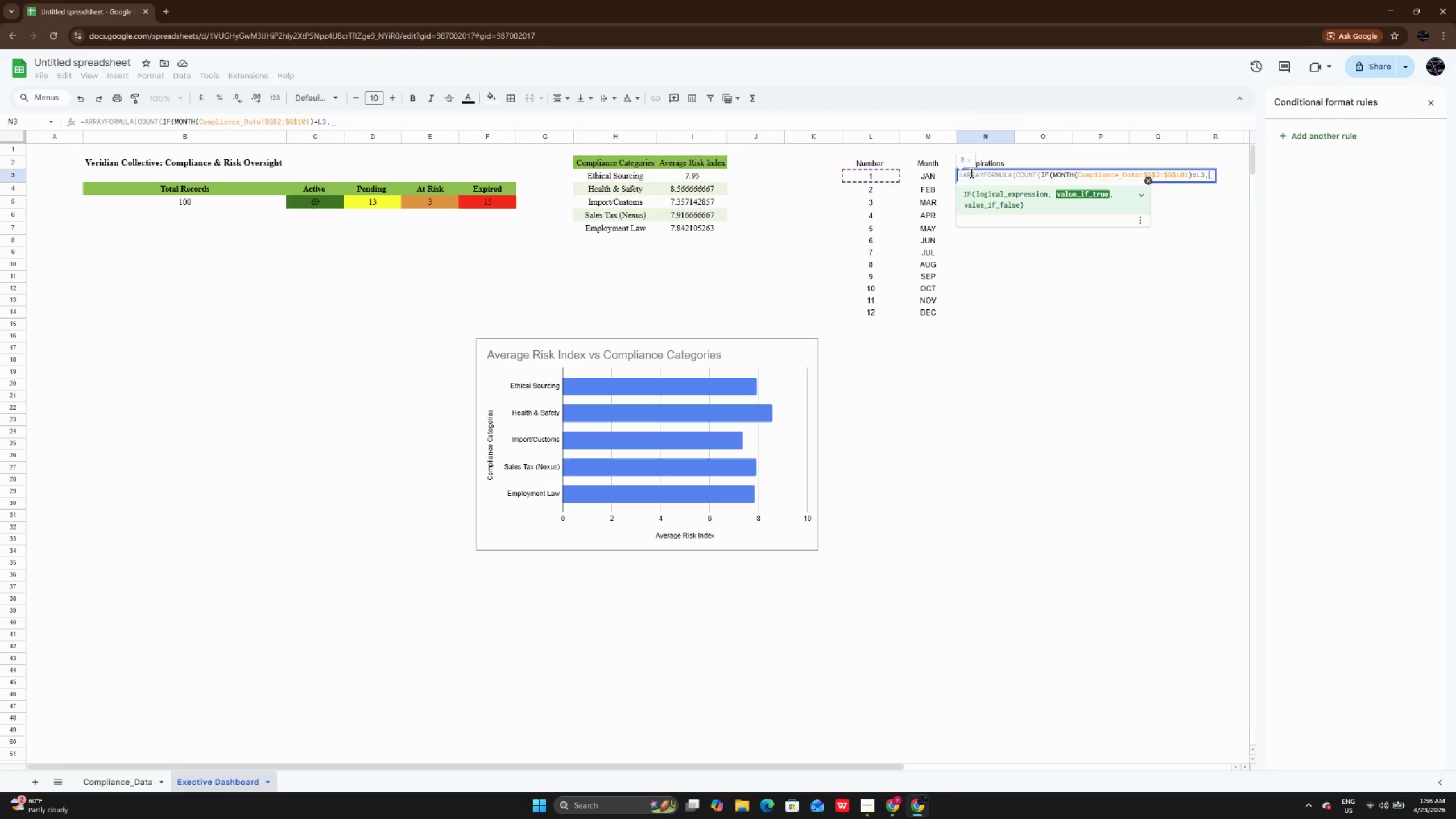 
key(Space)
 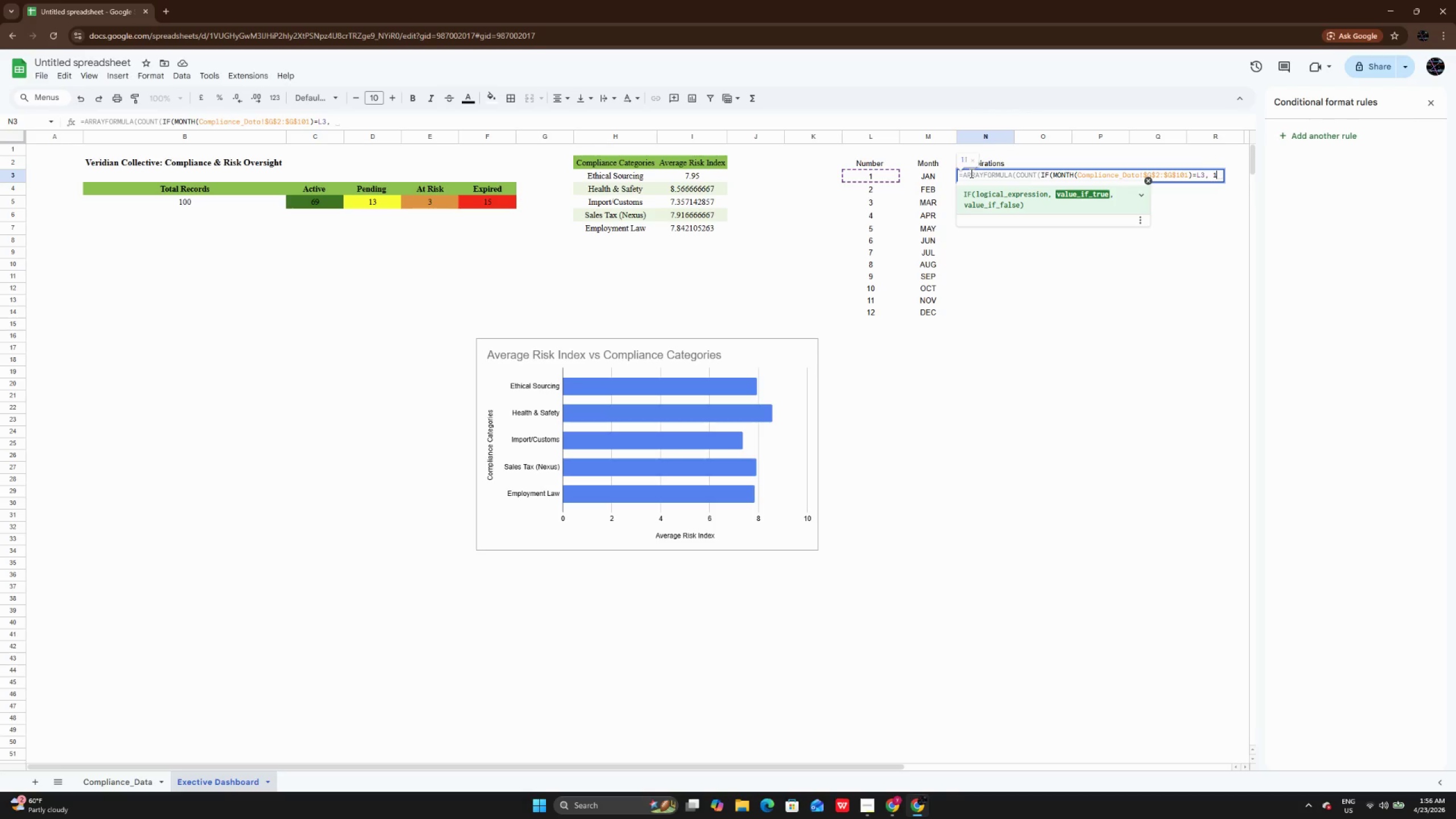 
key(1)
 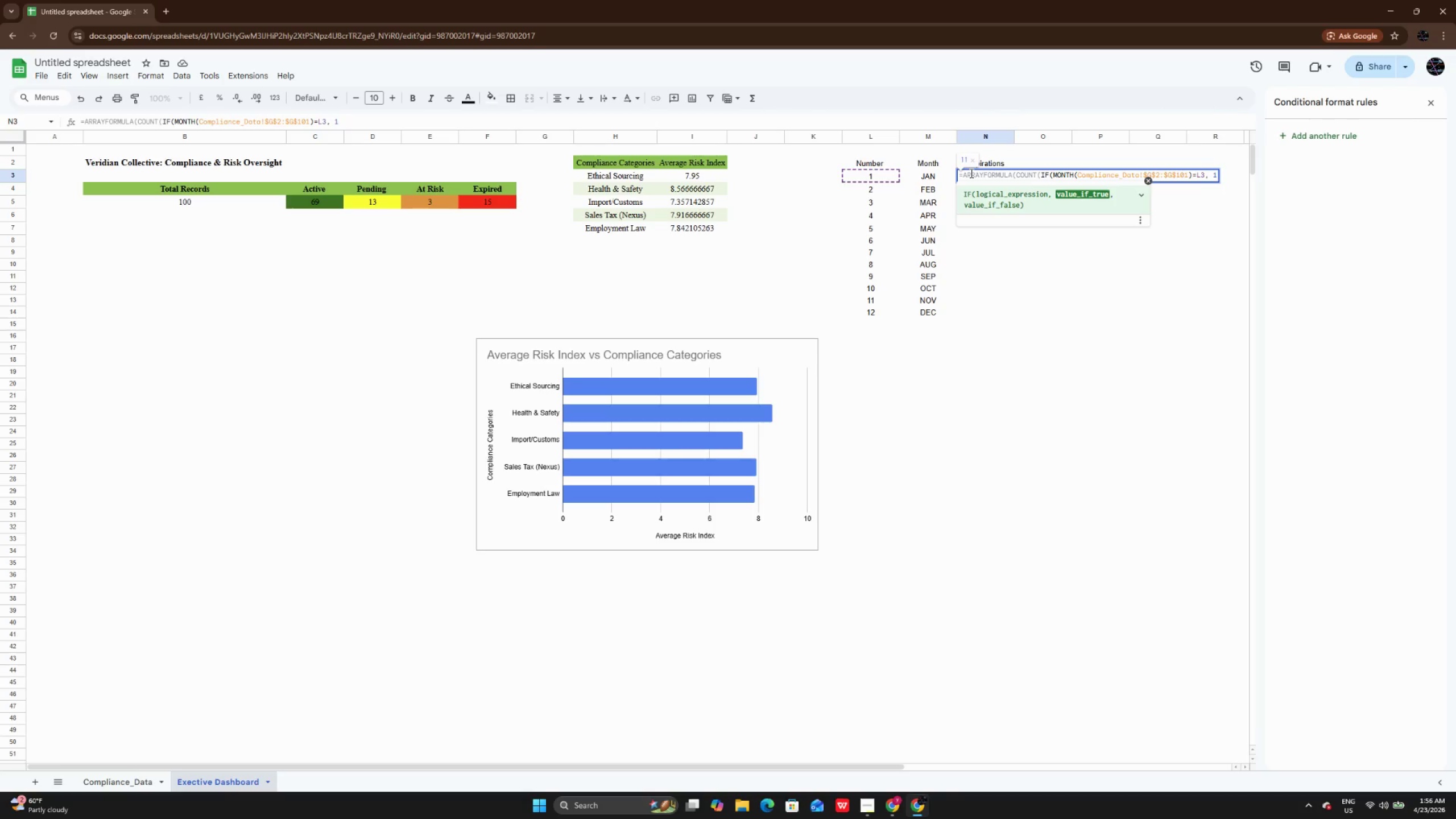 
key(Comma)
 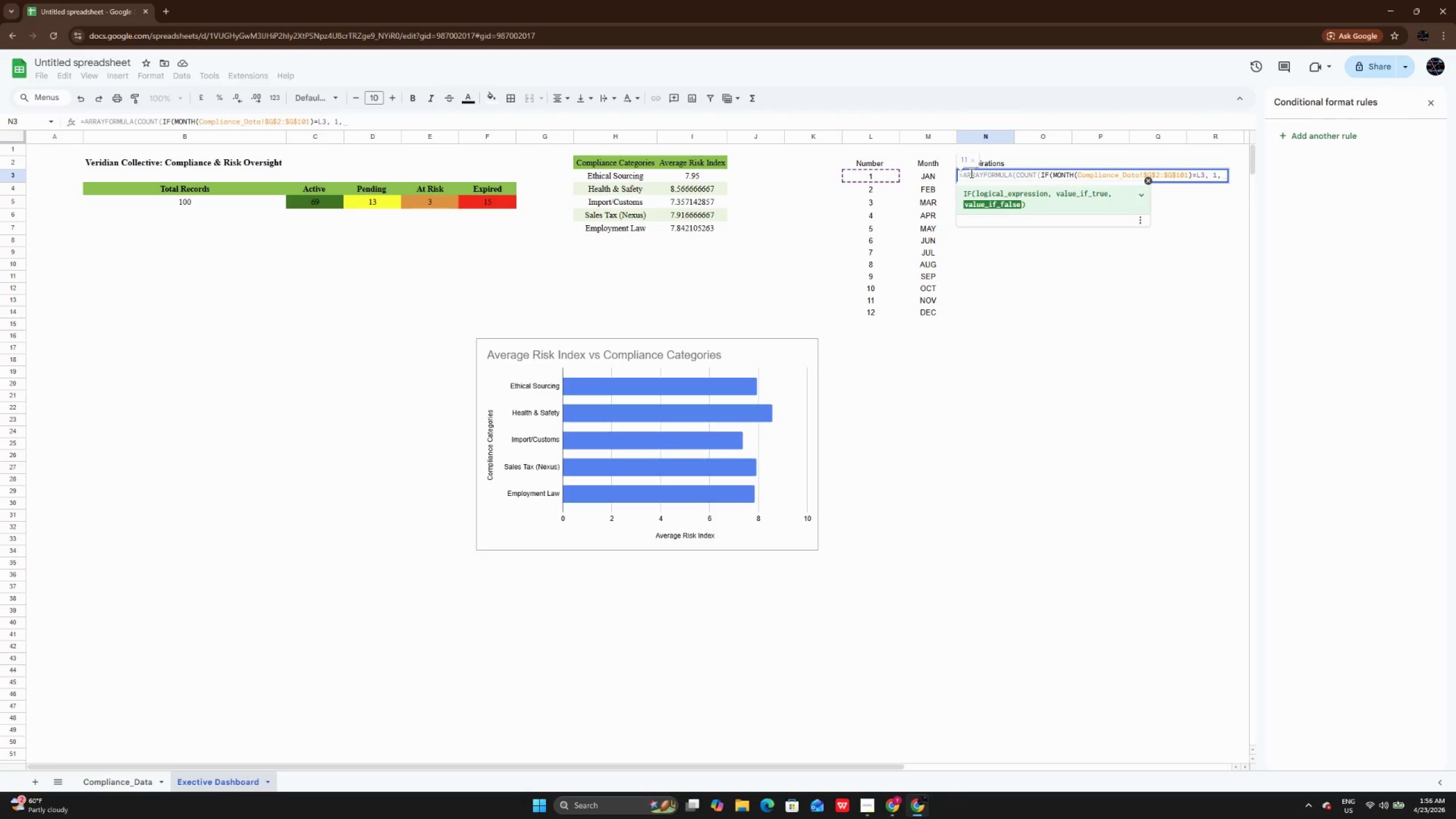 
key(Shift+Quote)
 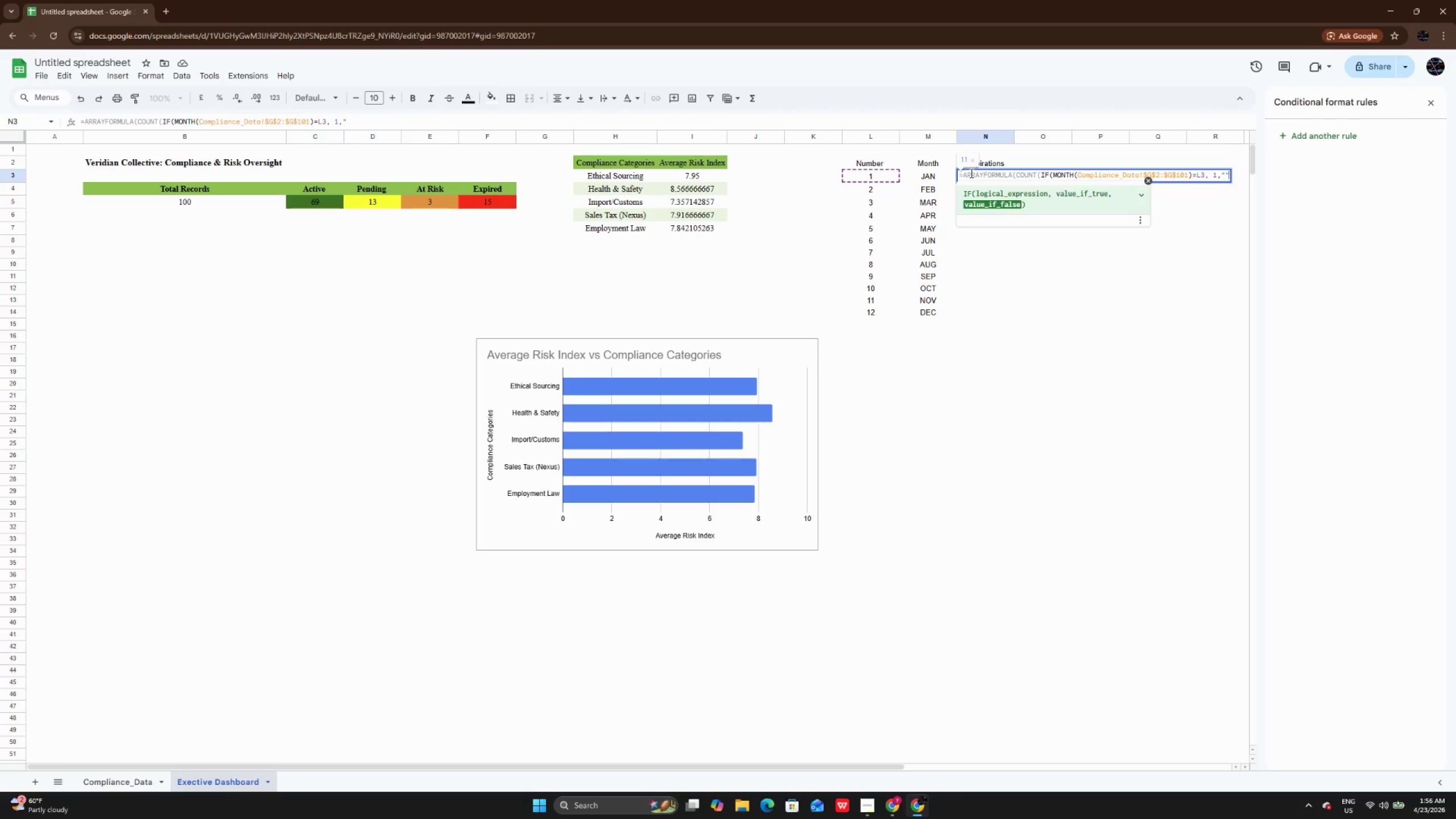 
key(Shift+Quote)
 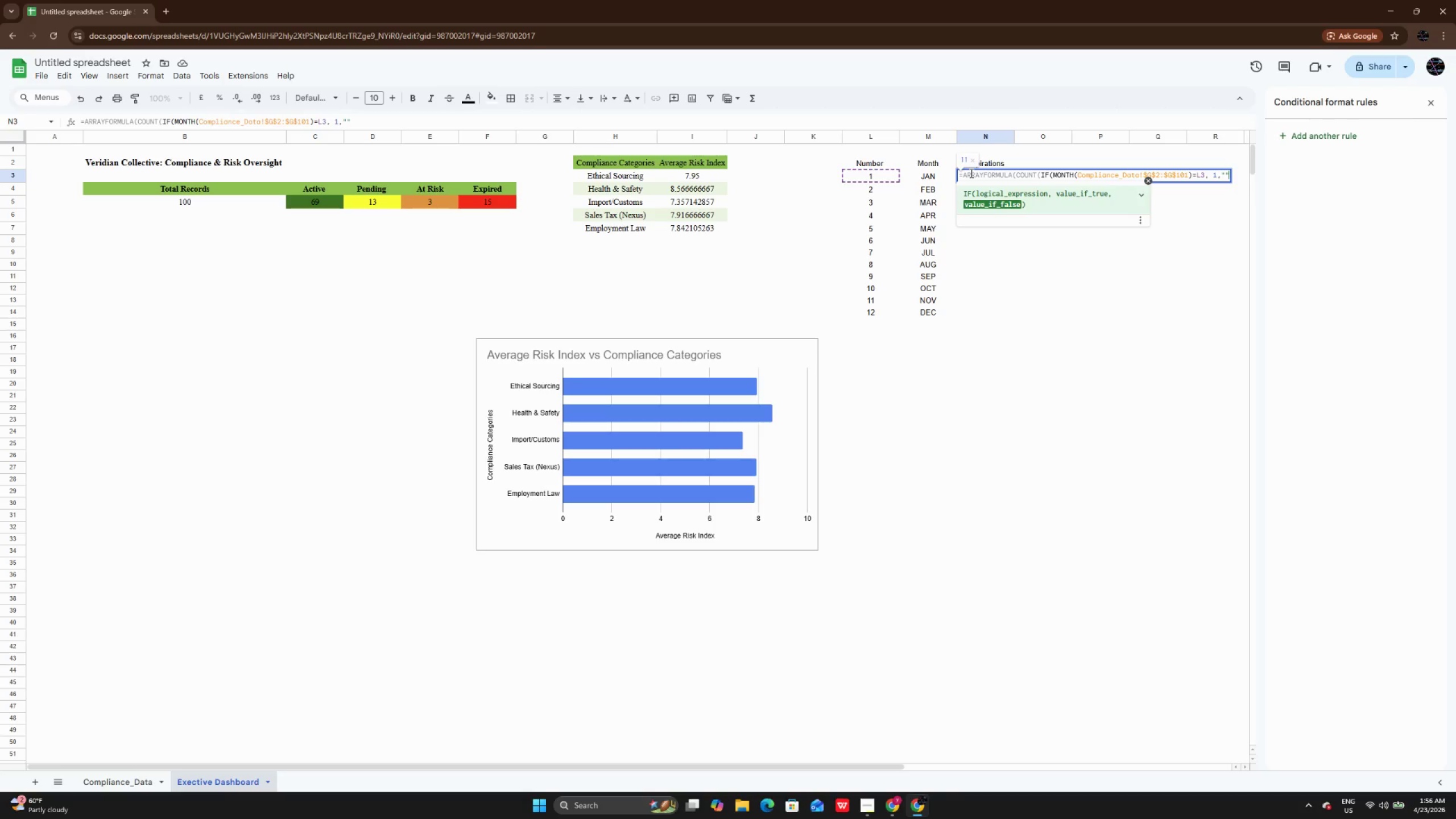 
type())))
 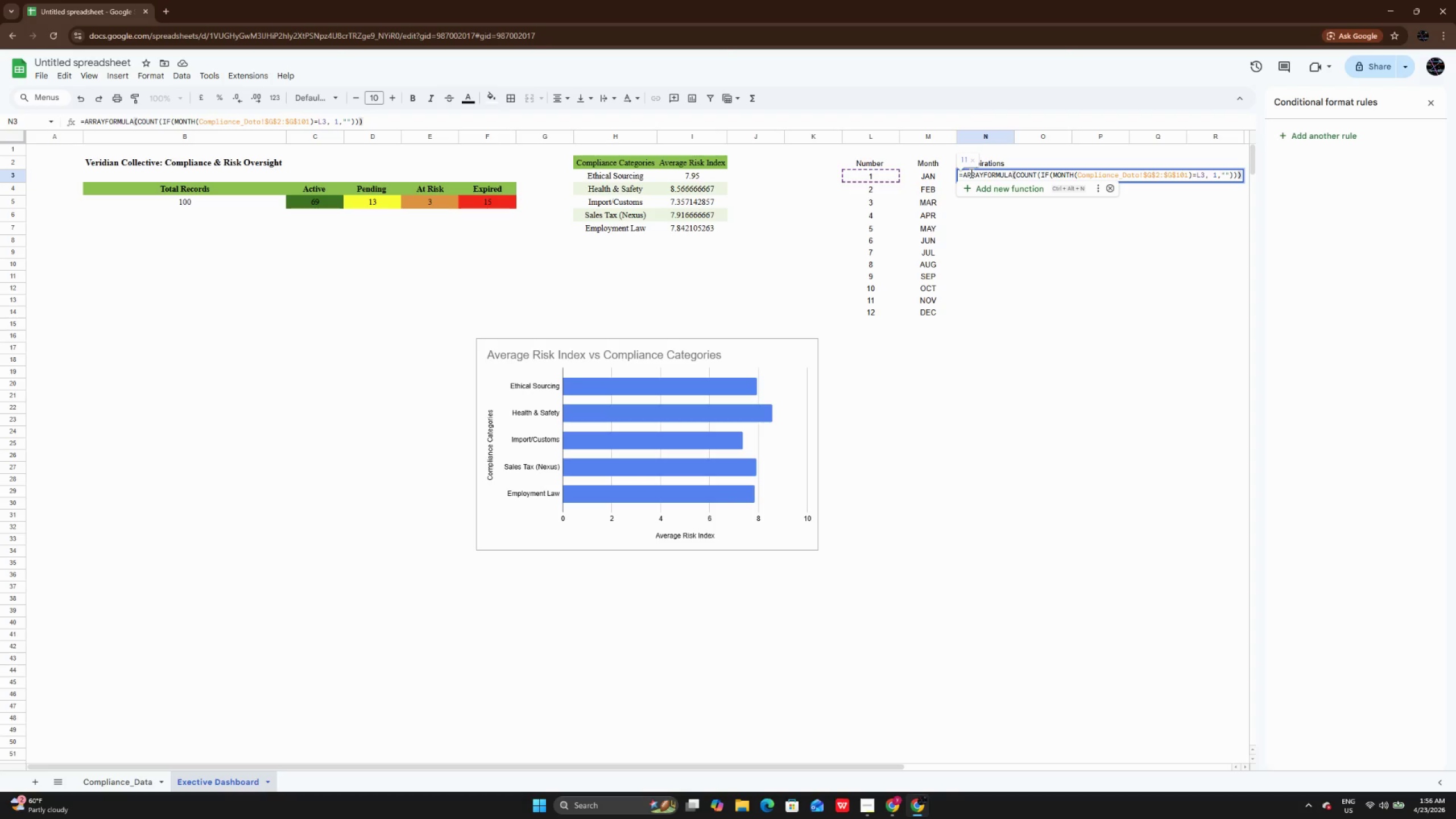 
key(Enter)
 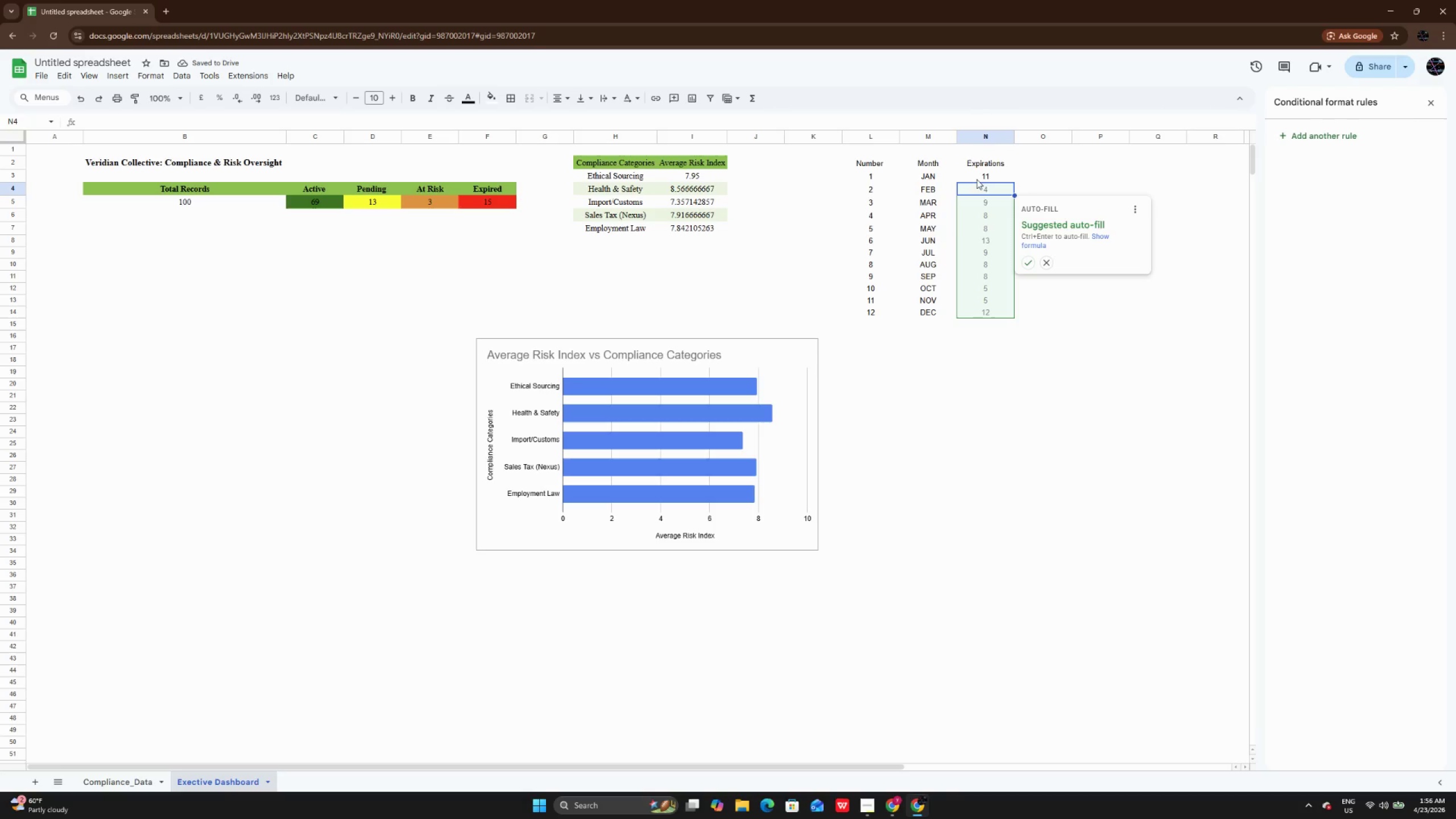 
left_click([1029, 263])
 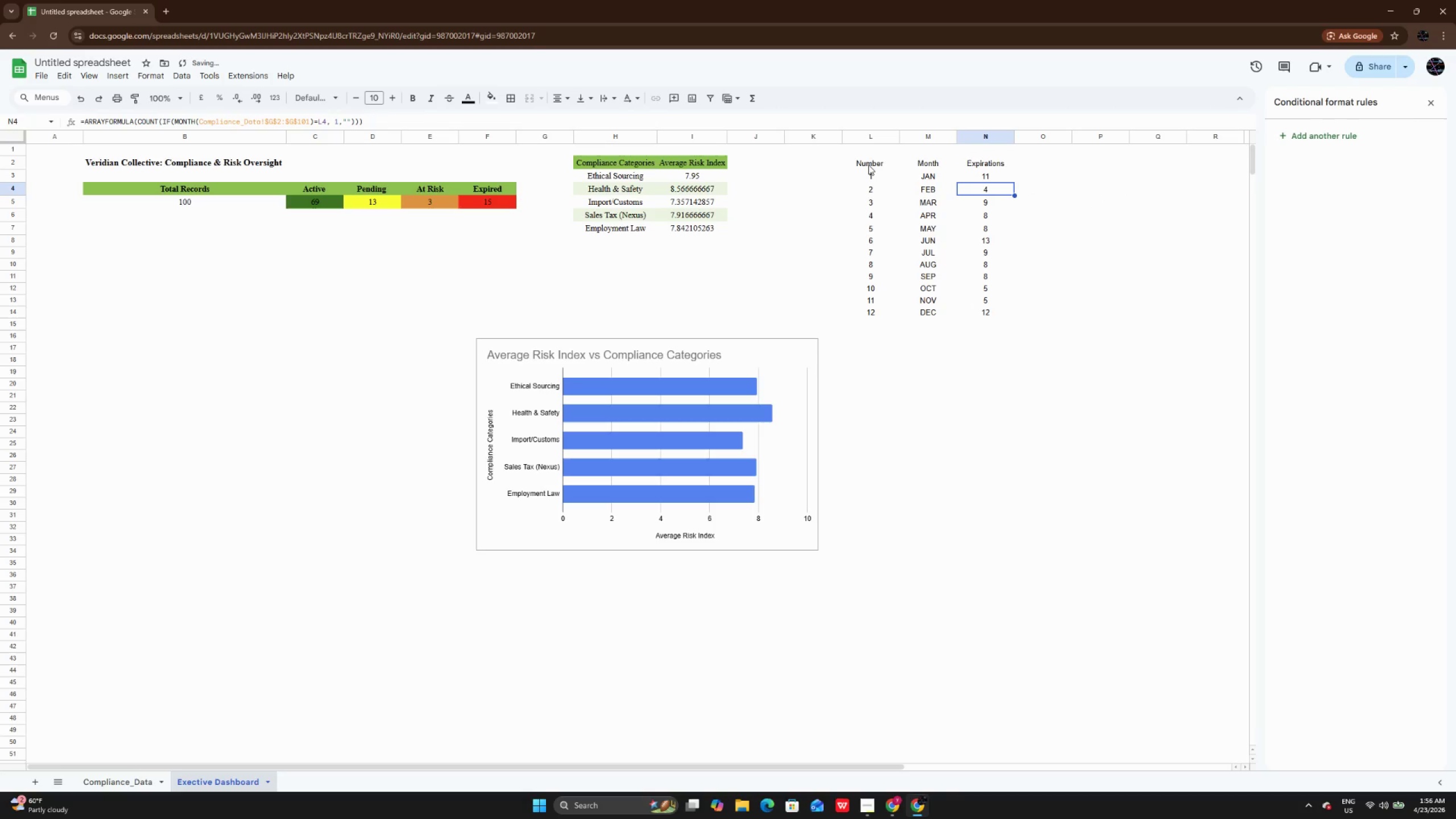 
left_click_drag(start_coordinate=[868, 164], to_coordinate=[983, 318])
 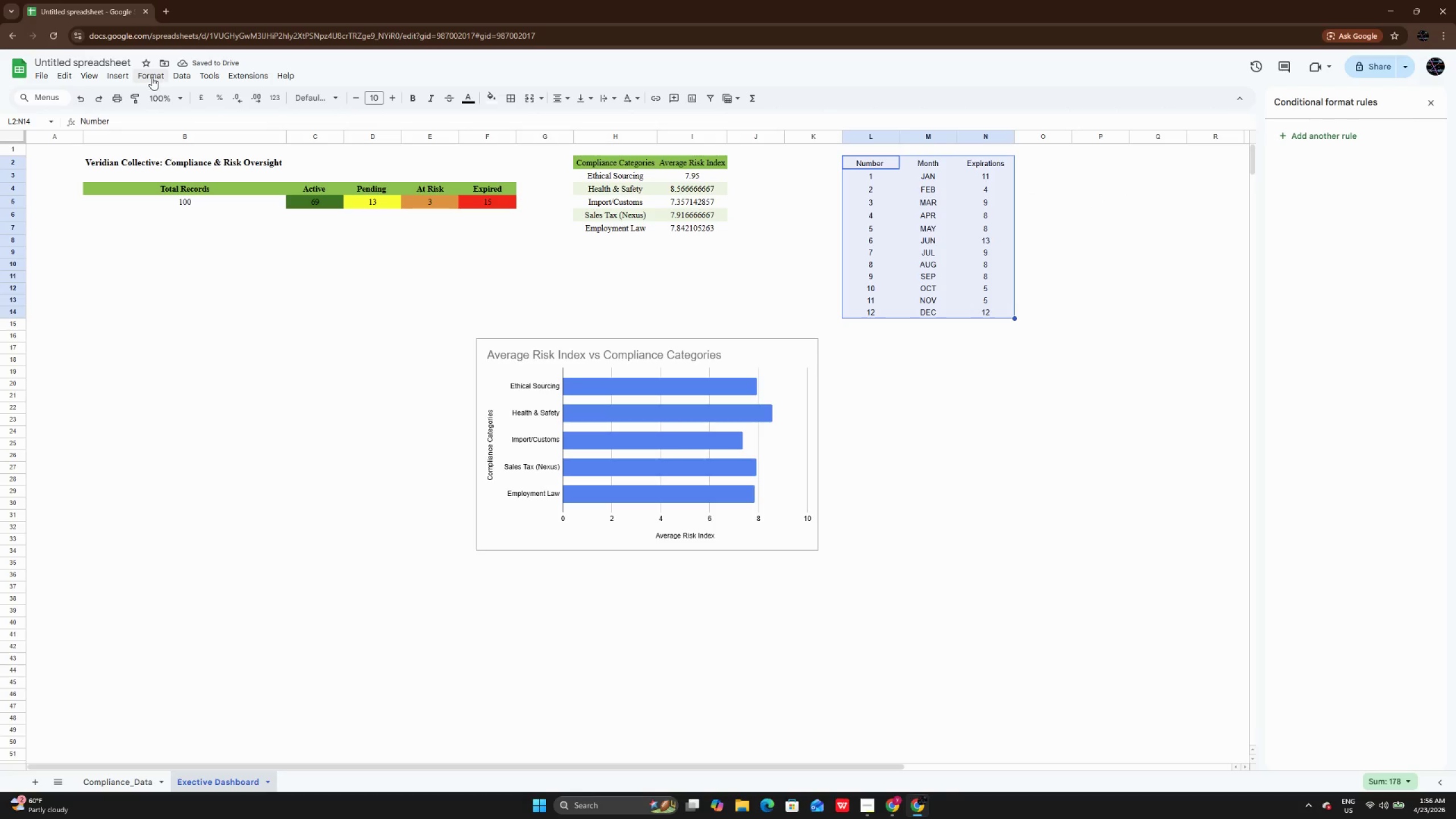 
left_click([150, 77])
 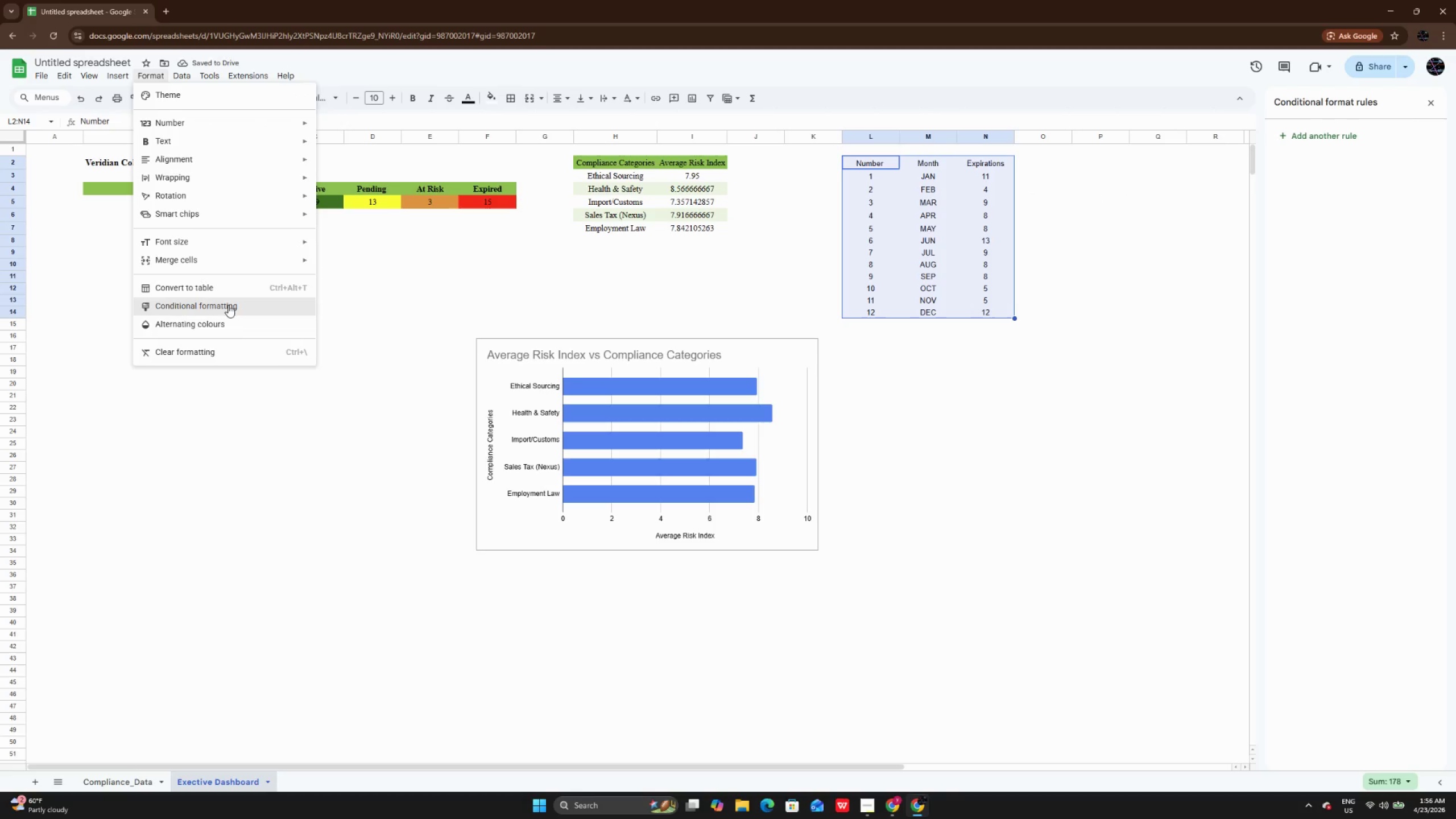 
left_click([228, 318])
 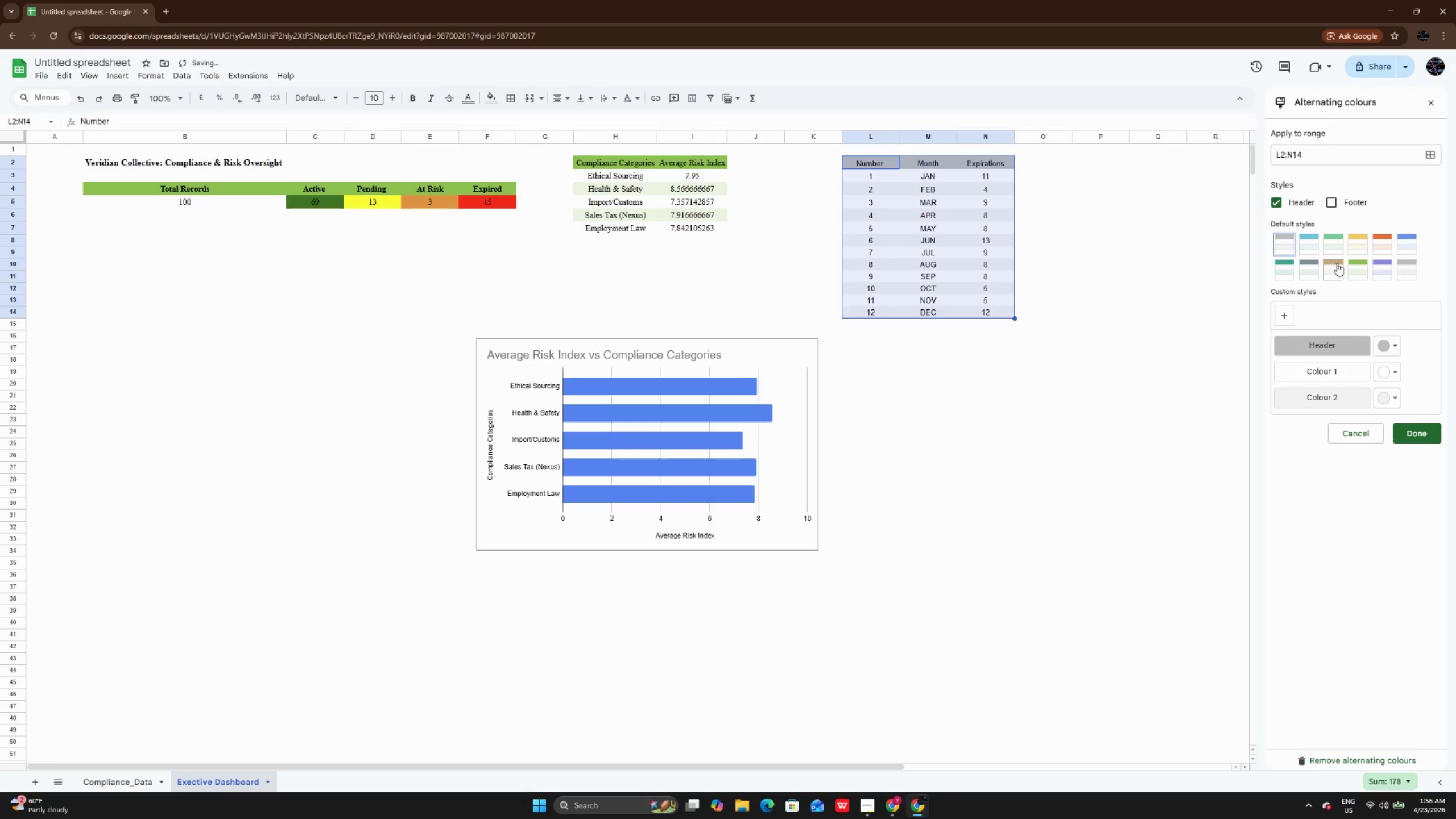 
left_click([1354, 268])
 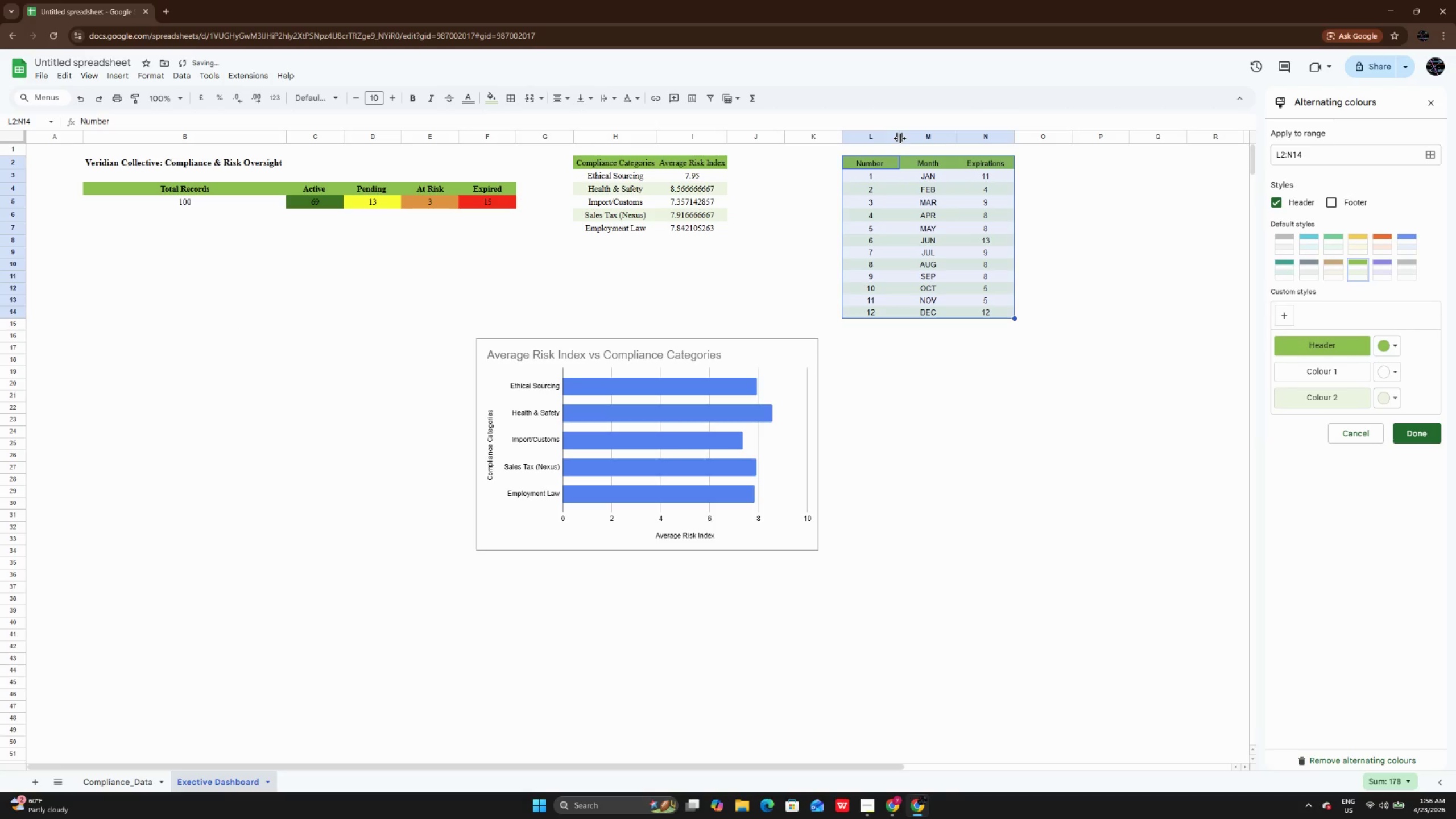 
double_click([900, 138])
 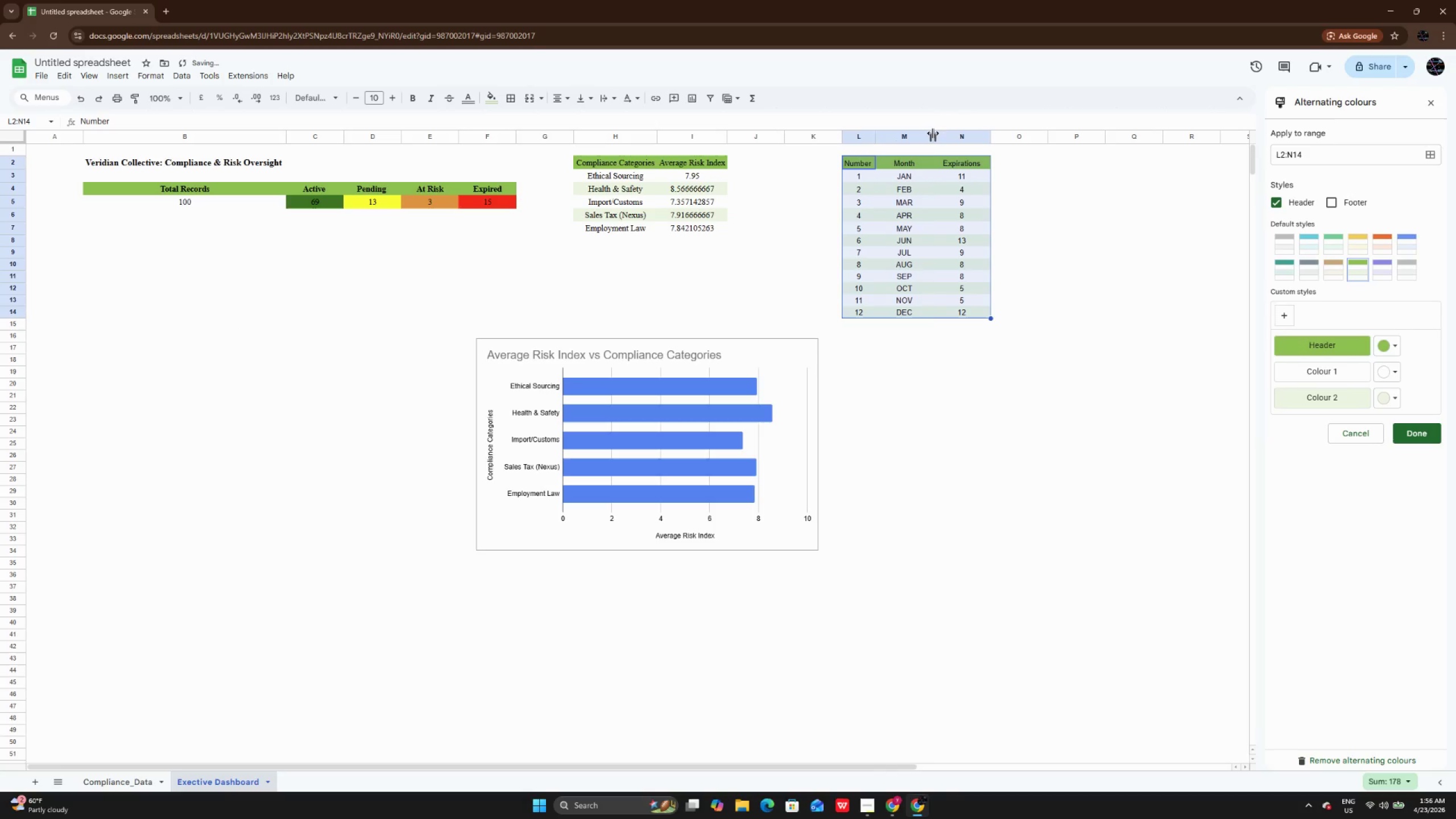 
double_click([933, 133])
 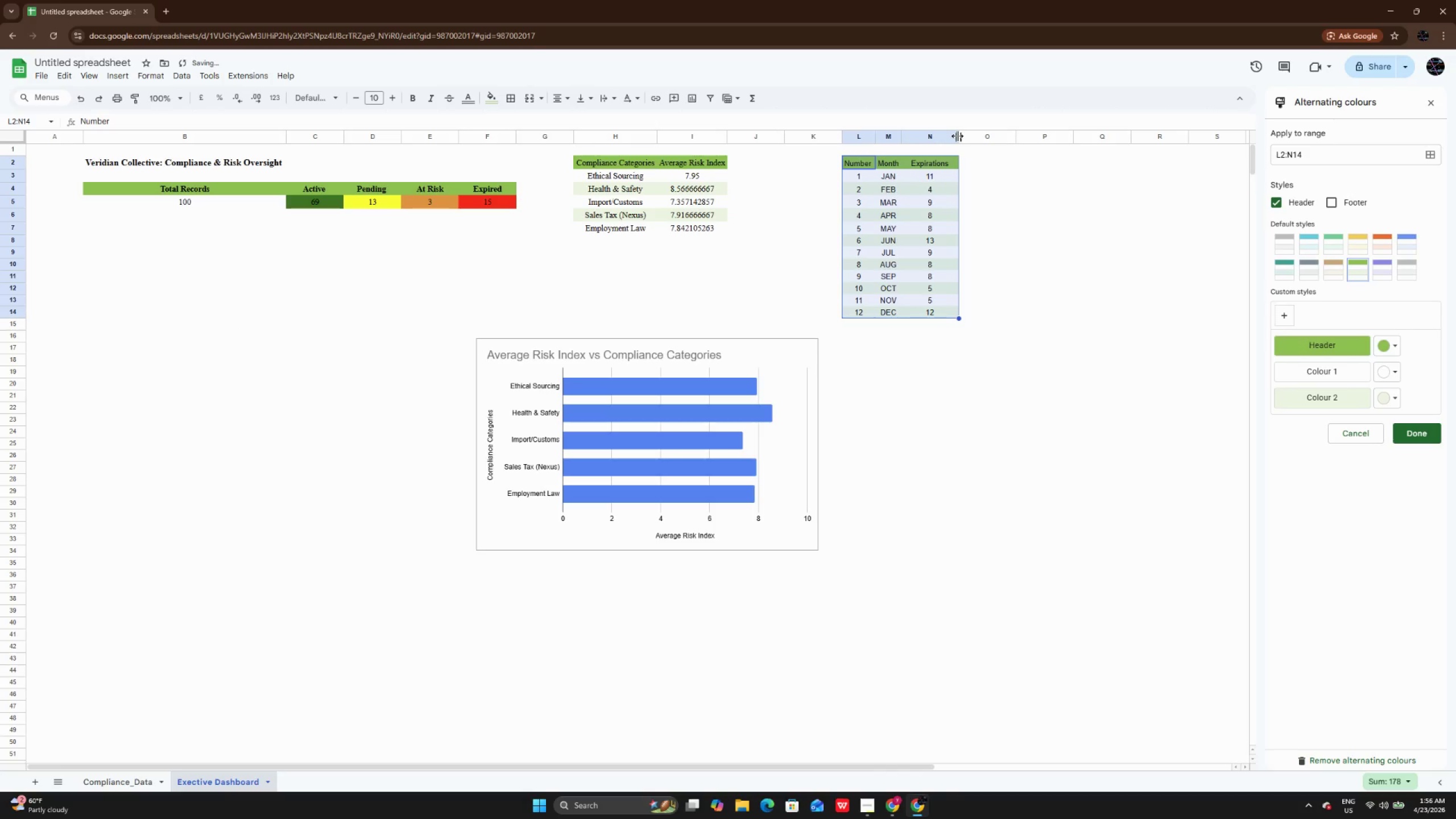 
double_click([957, 136])
 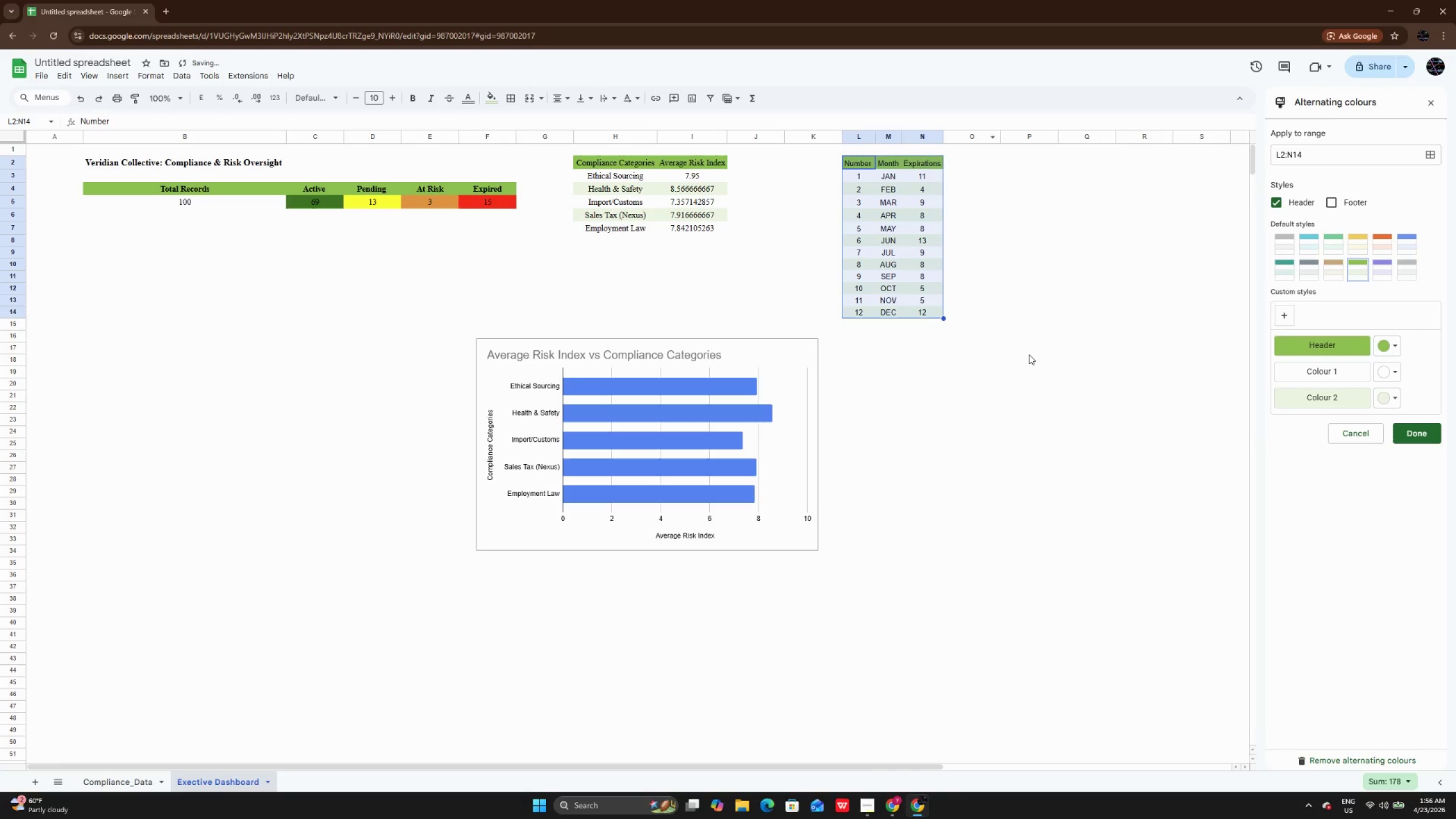 
left_click([1069, 331])
 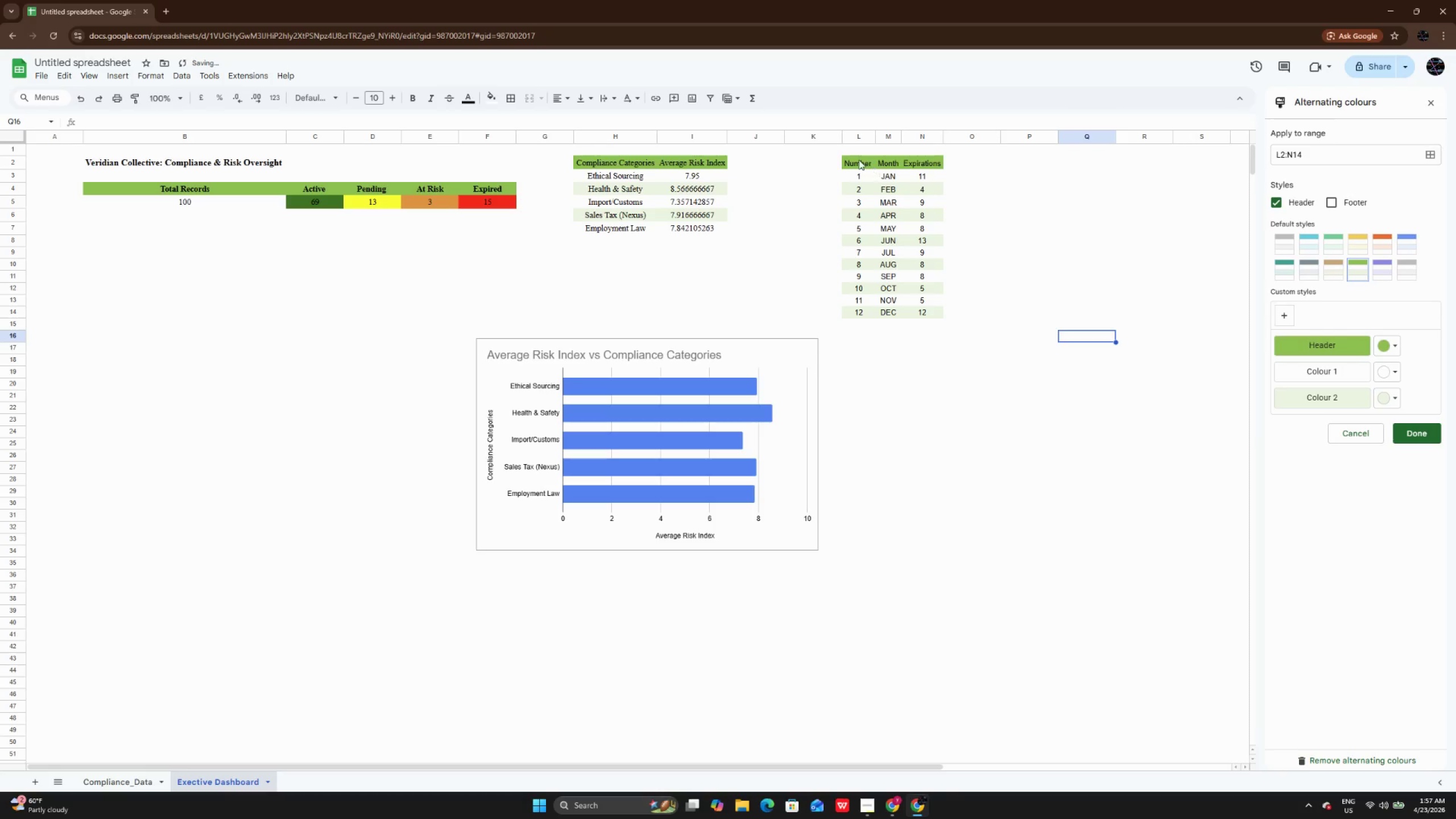 
left_click_drag(start_coordinate=[858, 159], to_coordinate=[930, 308])
 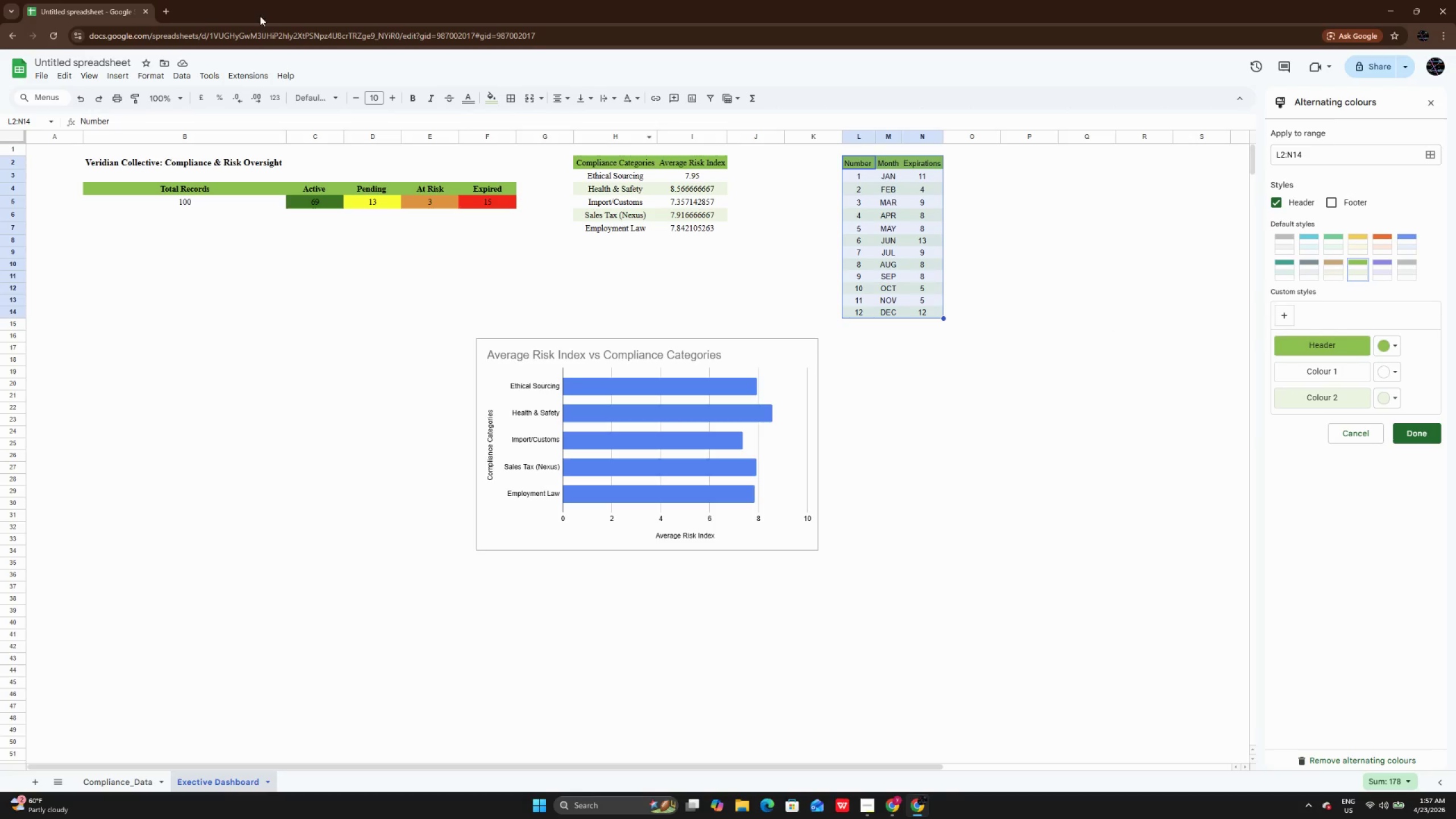 
wait(5.41)
 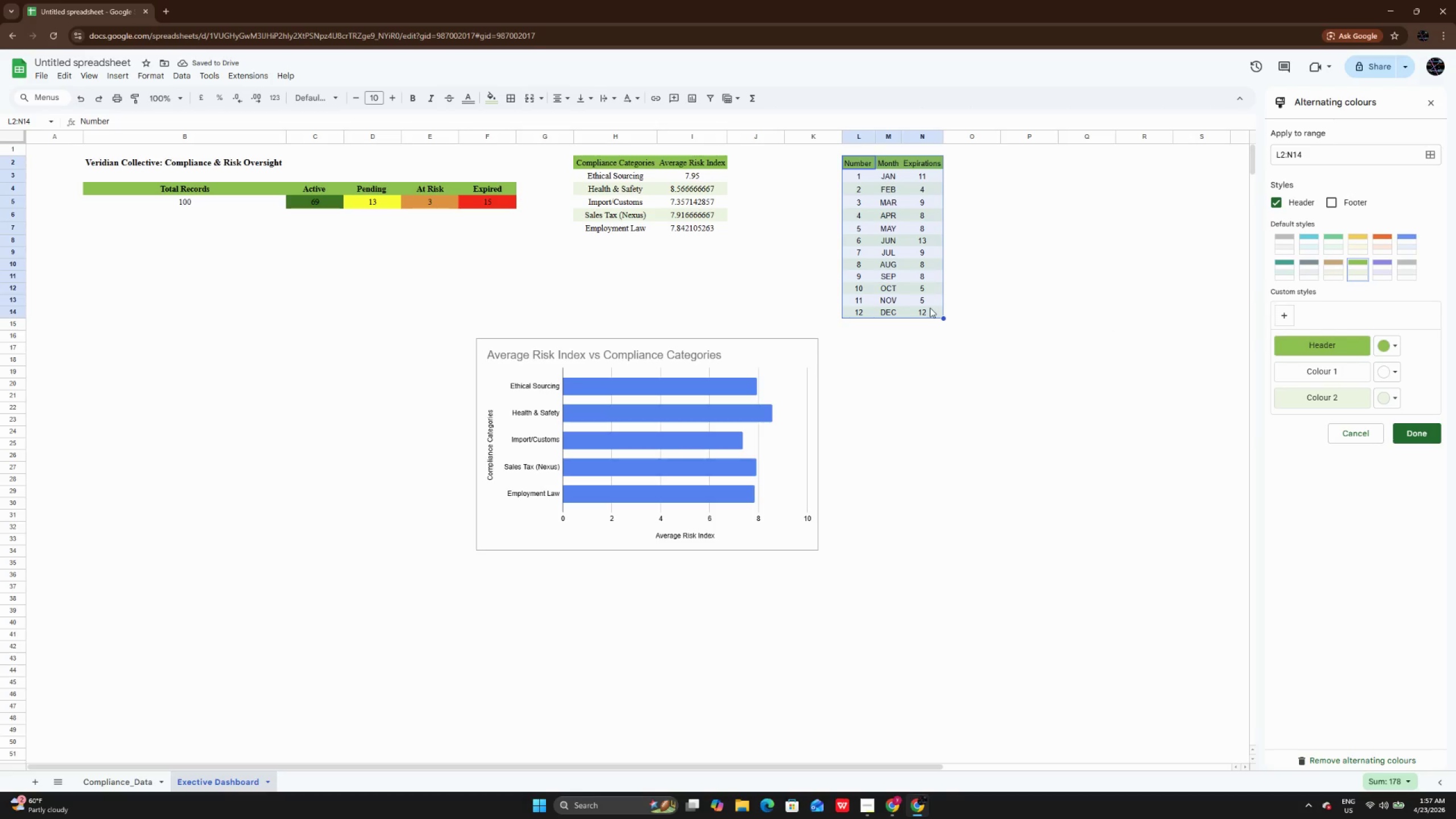 
left_click([120, 67])
 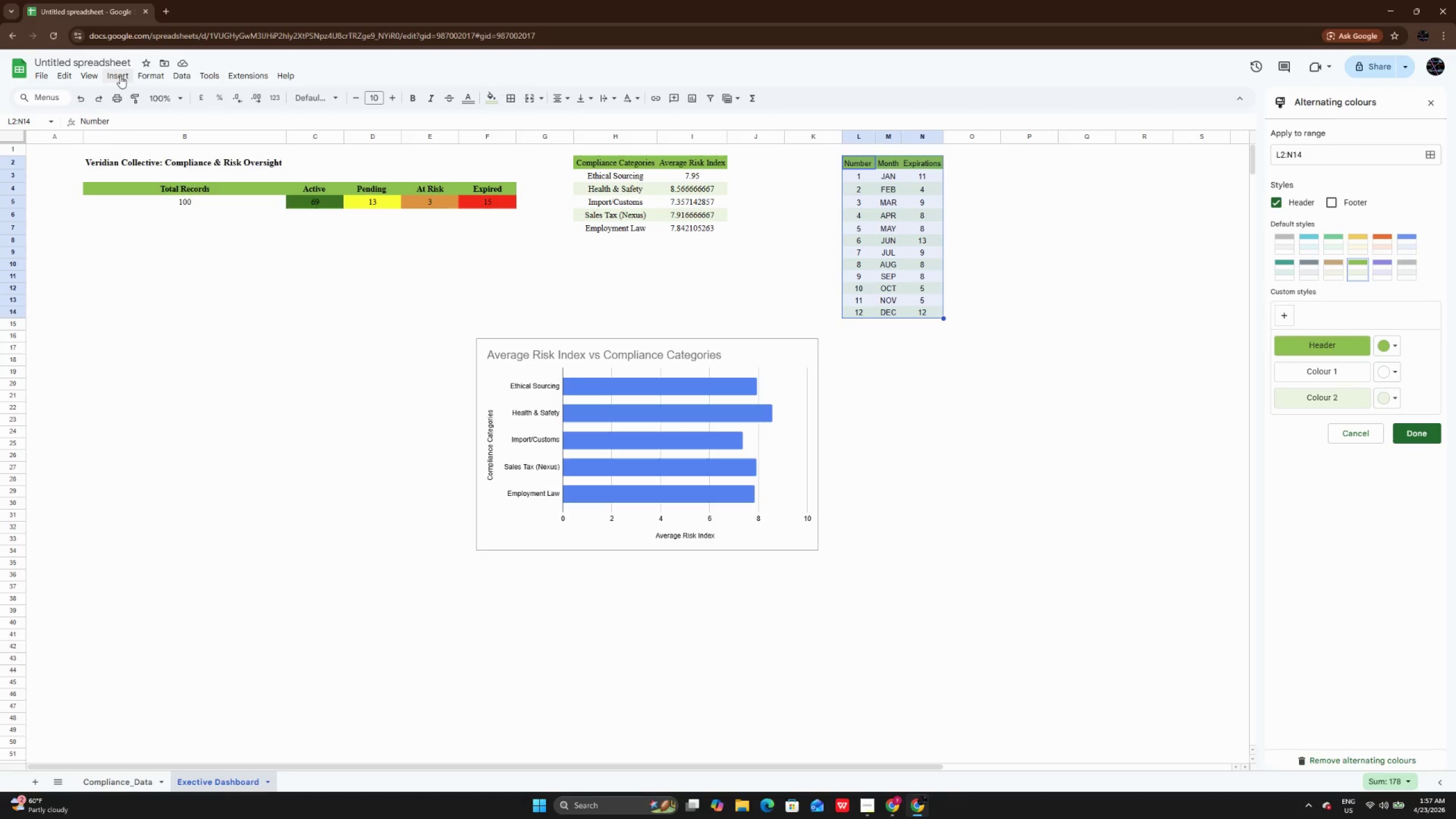 
left_click([120, 76])
 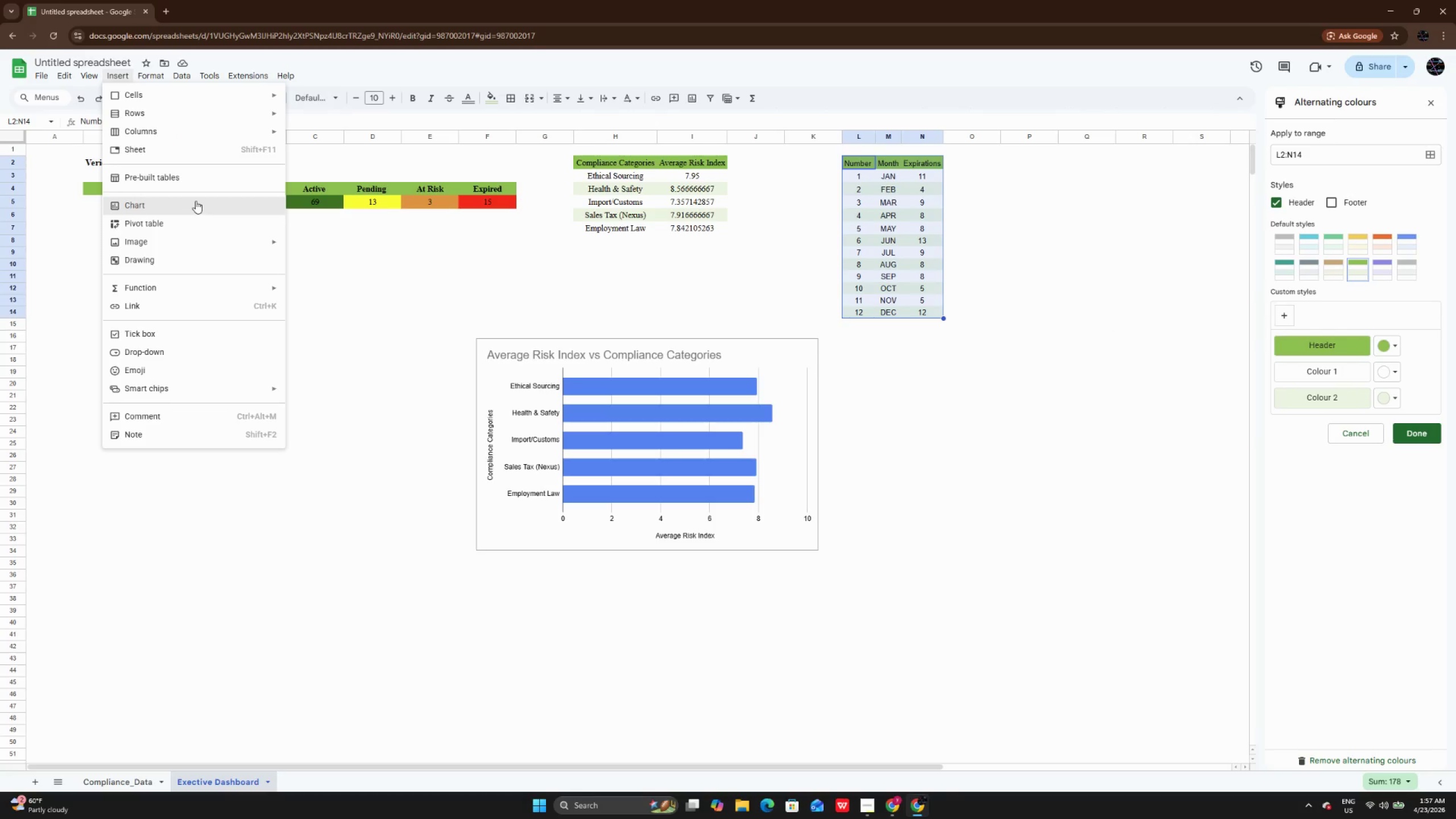 
left_click([196, 201])
 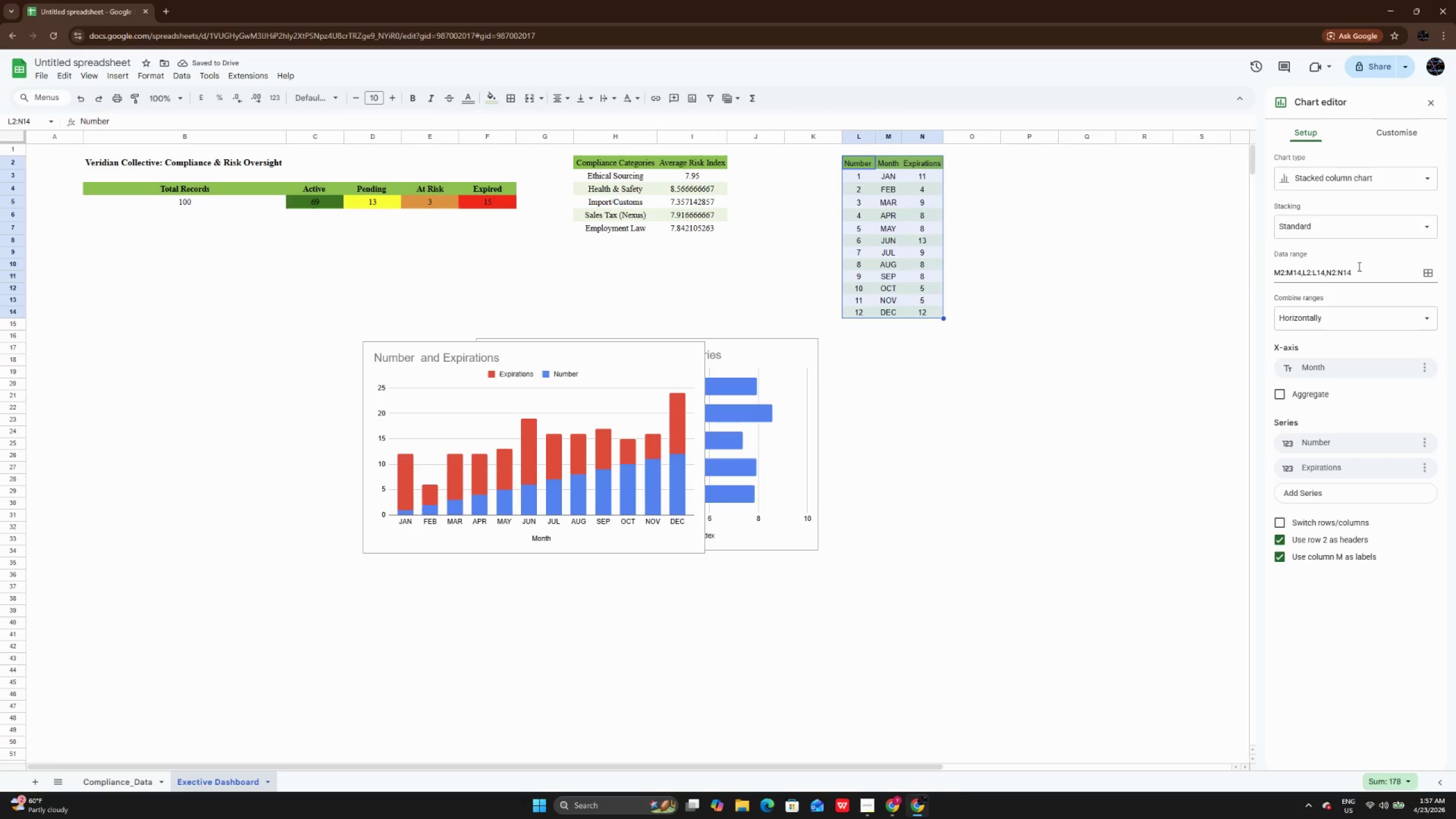 
left_click([1359, 176])
 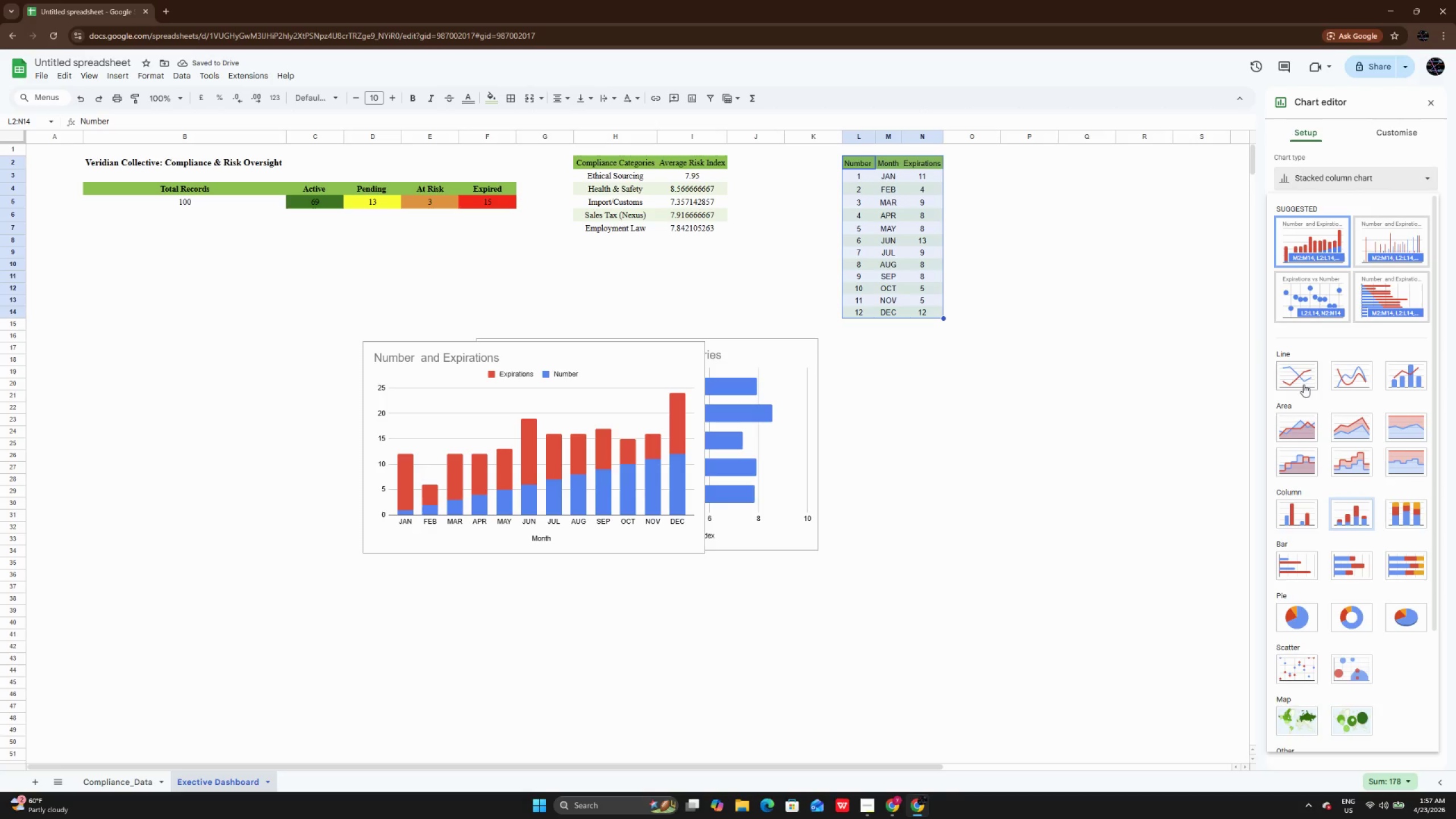 
left_click([1304, 375])
 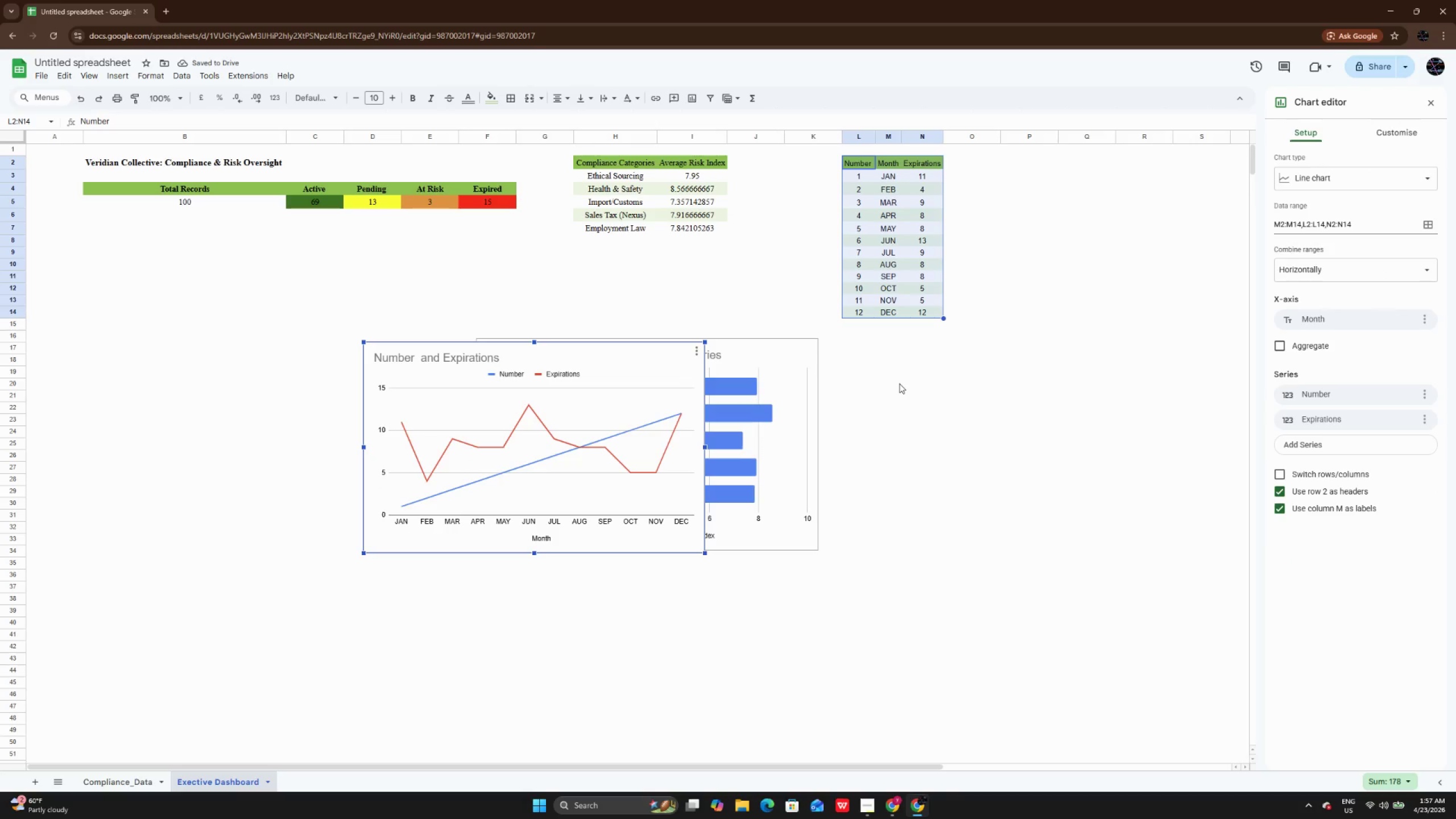 
wait(5.11)
 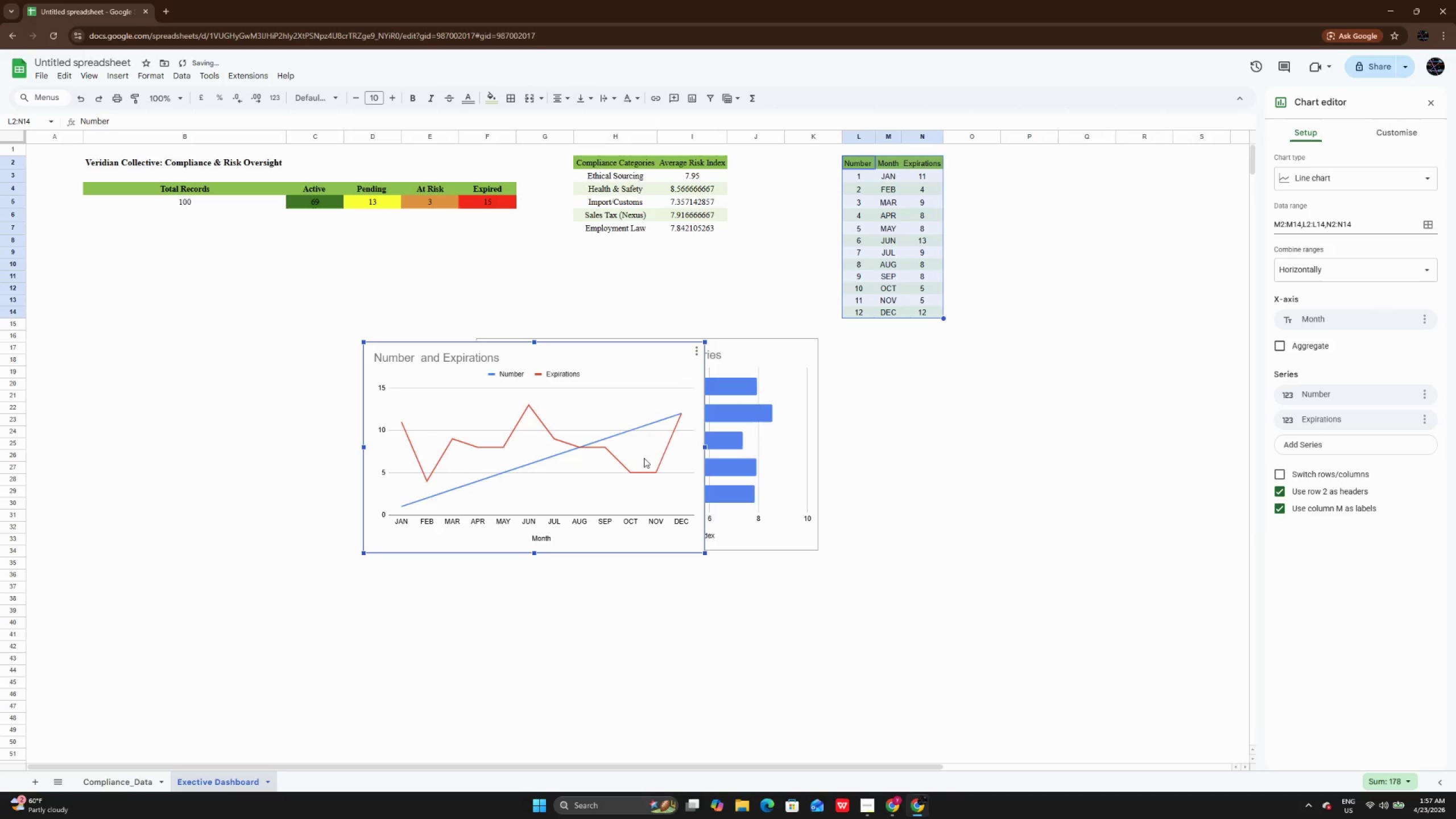 
key(Control+Z)
 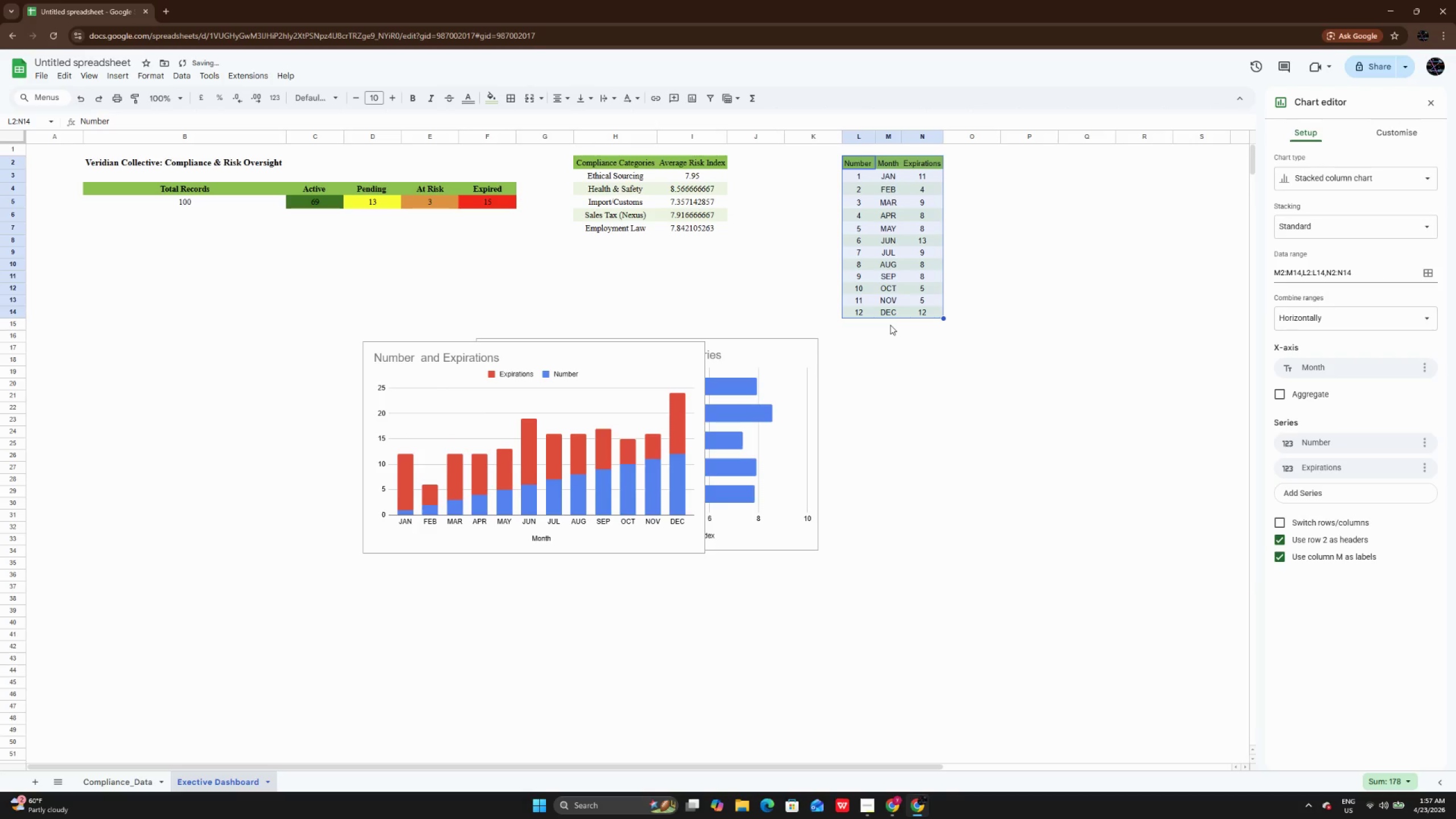 
key(Control+Z)
 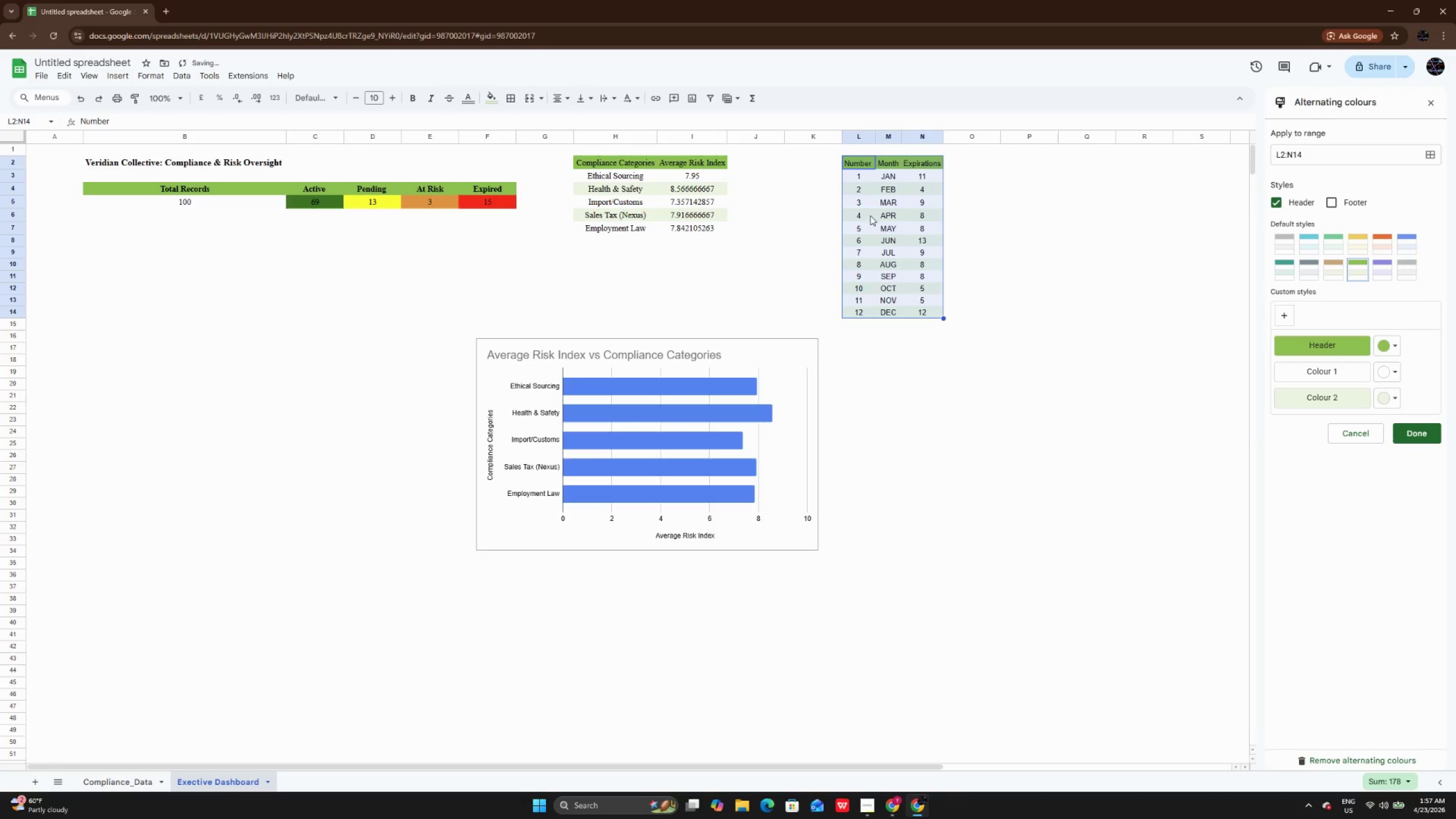 
left_click([891, 366])
 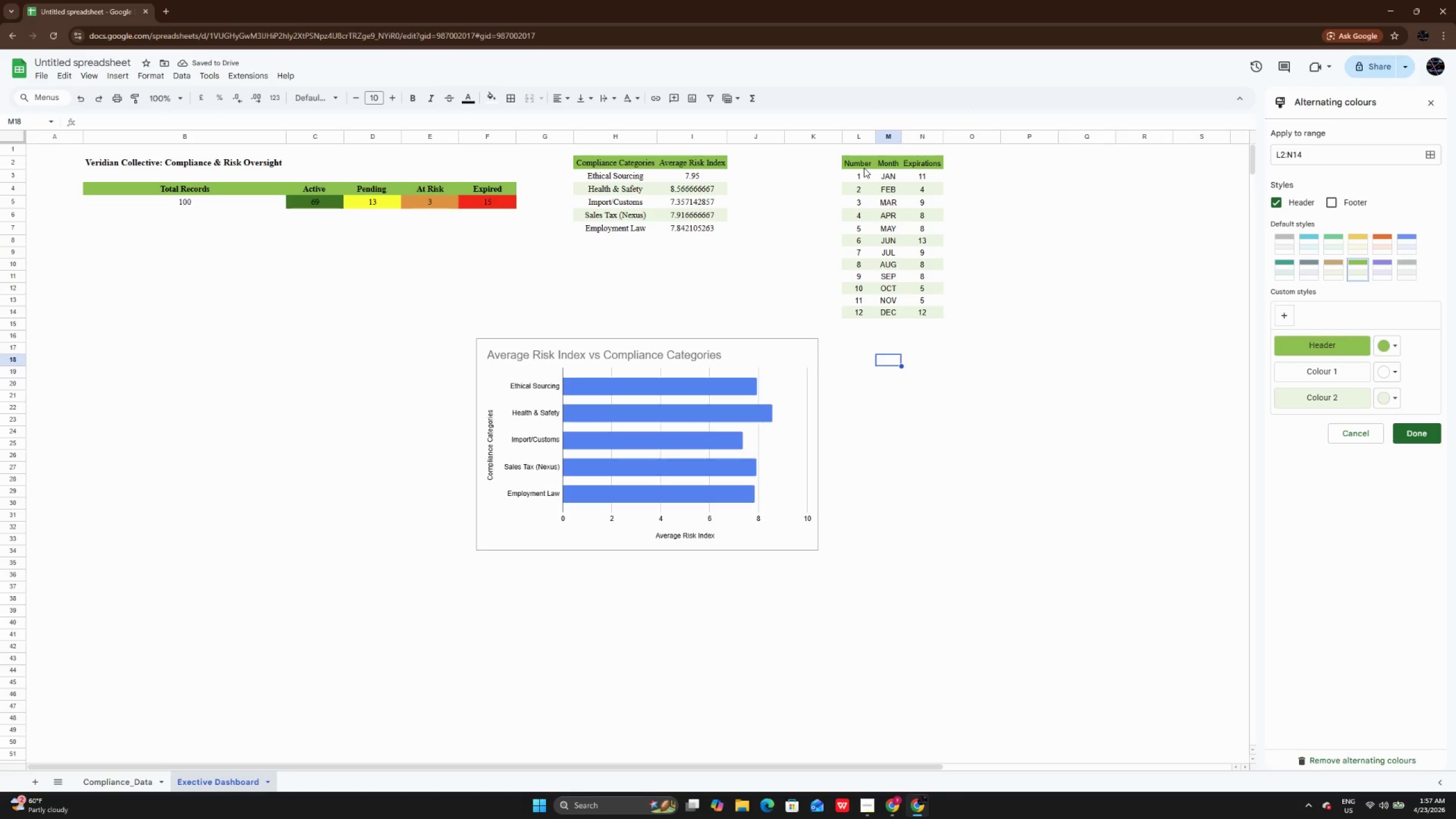 
left_click_drag(start_coordinate=[864, 162], to_coordinate=[867, 313])
 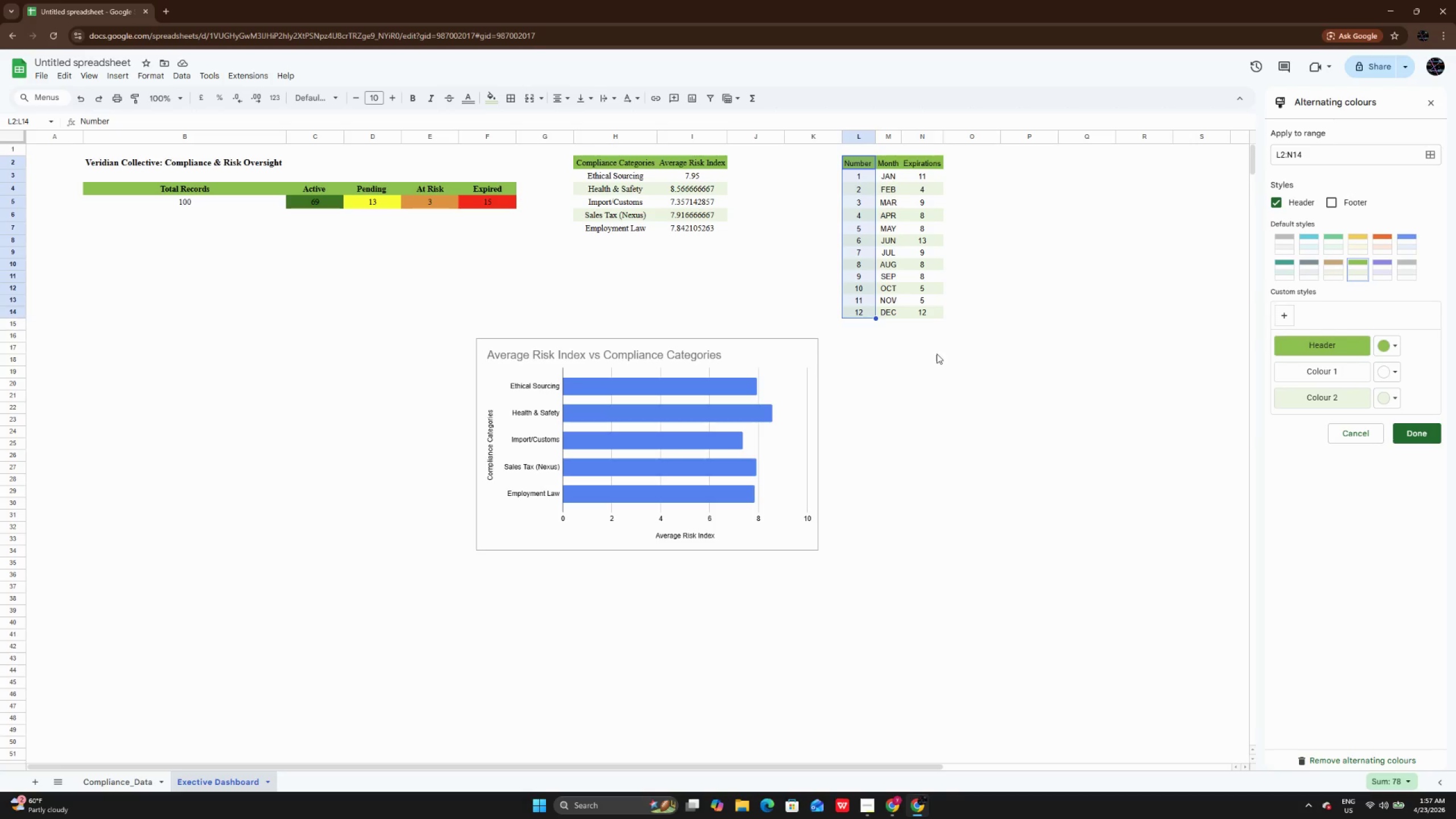 
left_click([937, 354])
 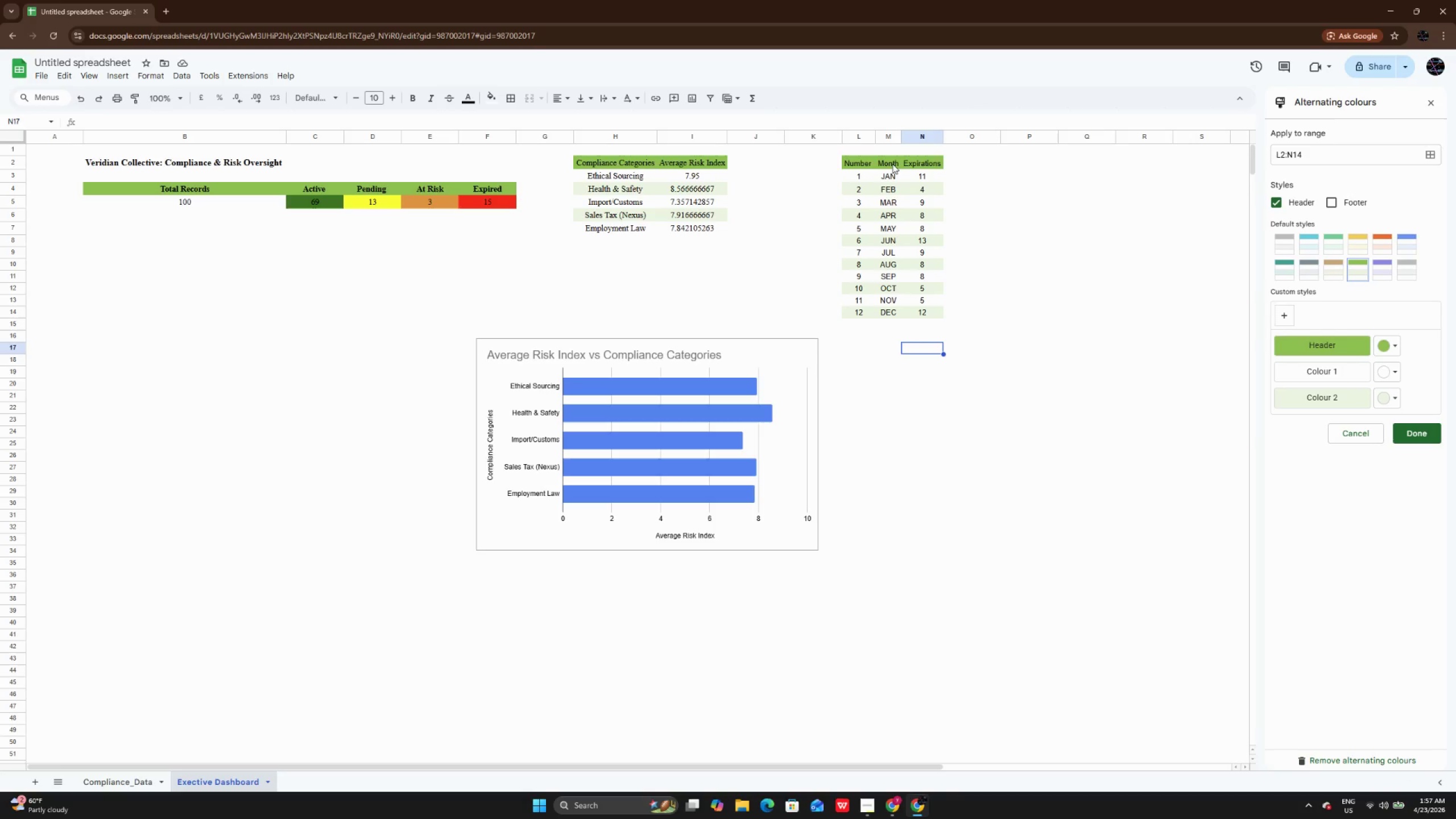 
left_click_drag(start_coordinate=[892, 159], to_coordinate=[922, 313])
 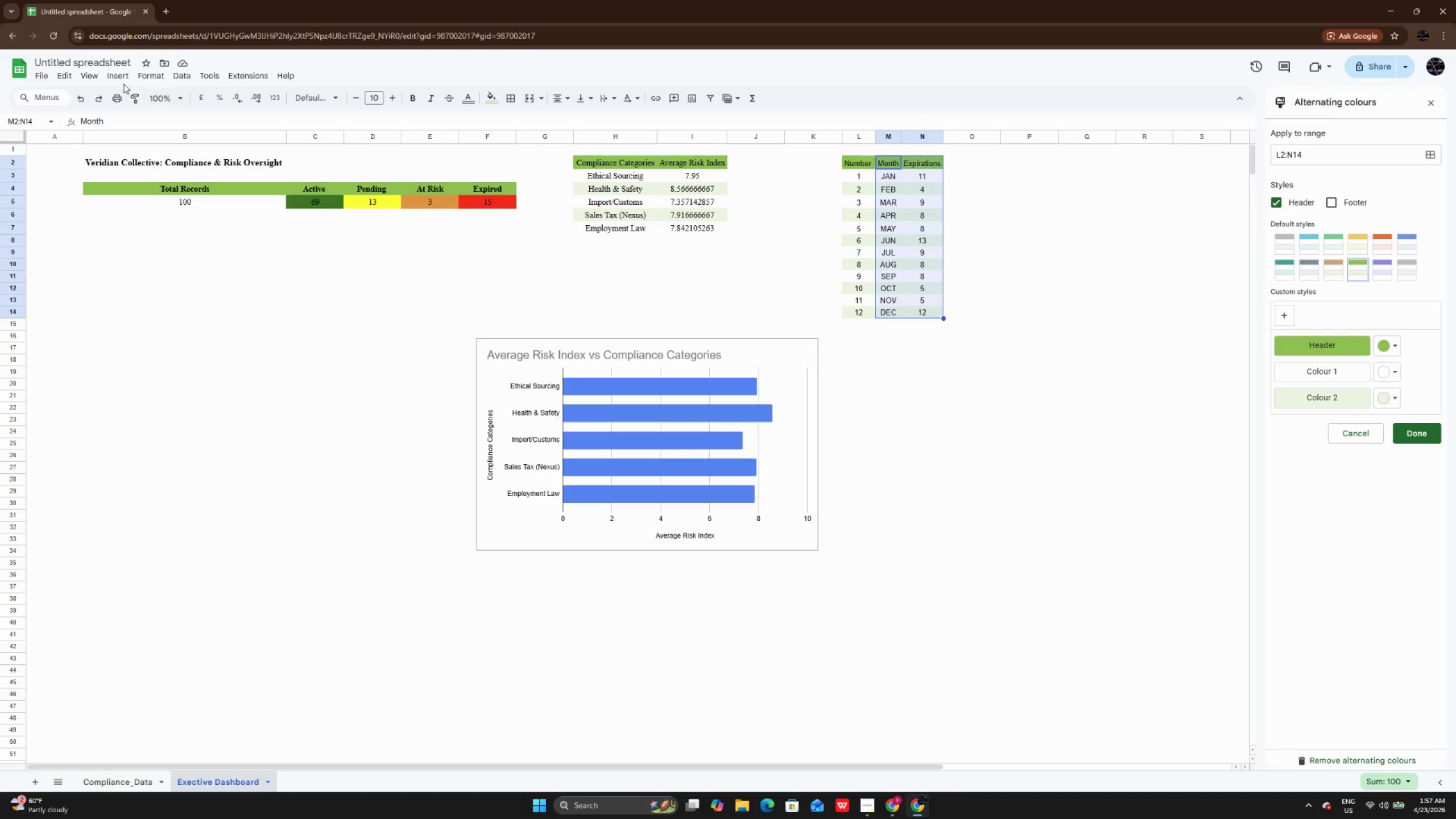 
left_click([125, 74])
 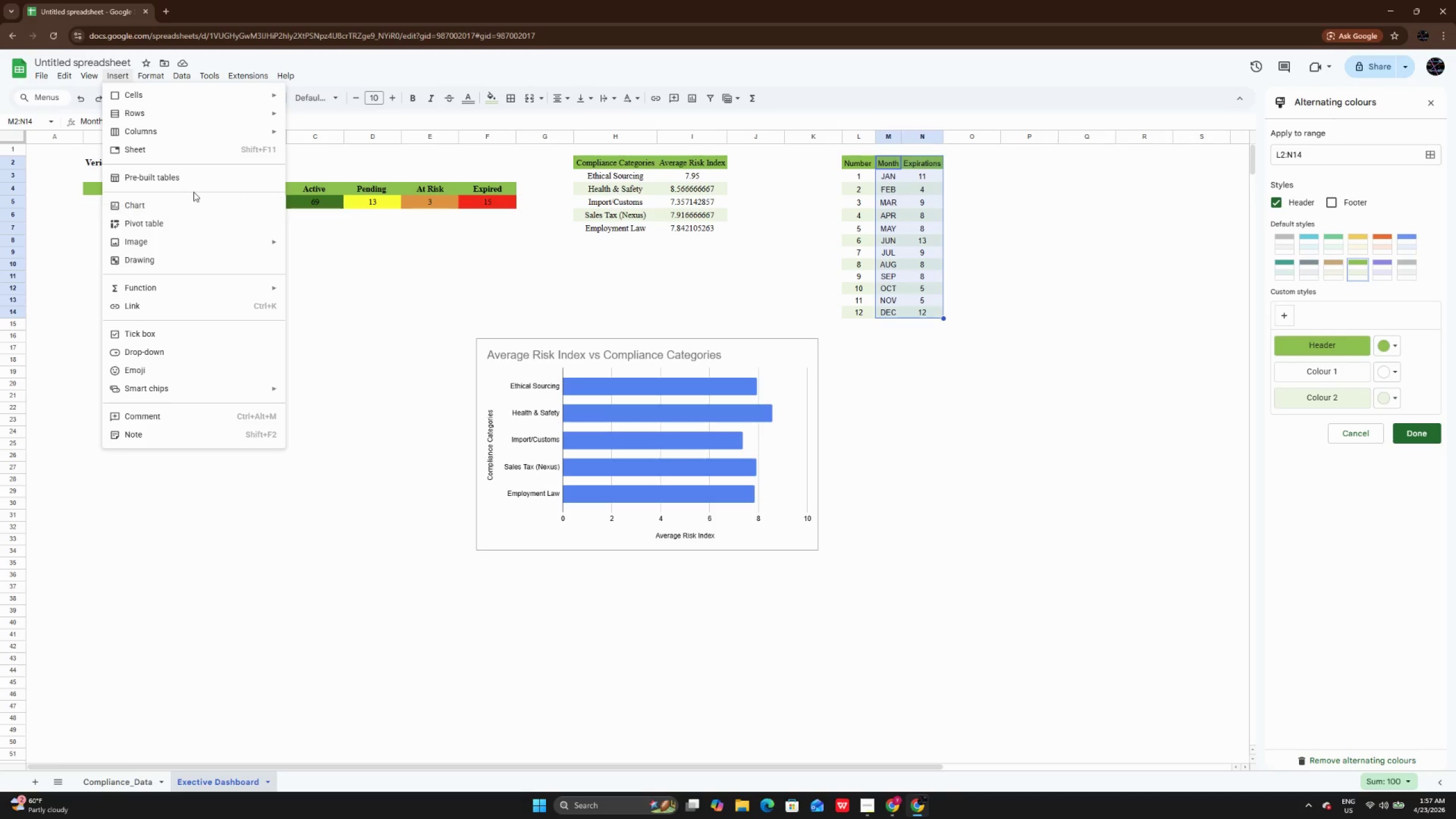 
left_click([193, 200])
 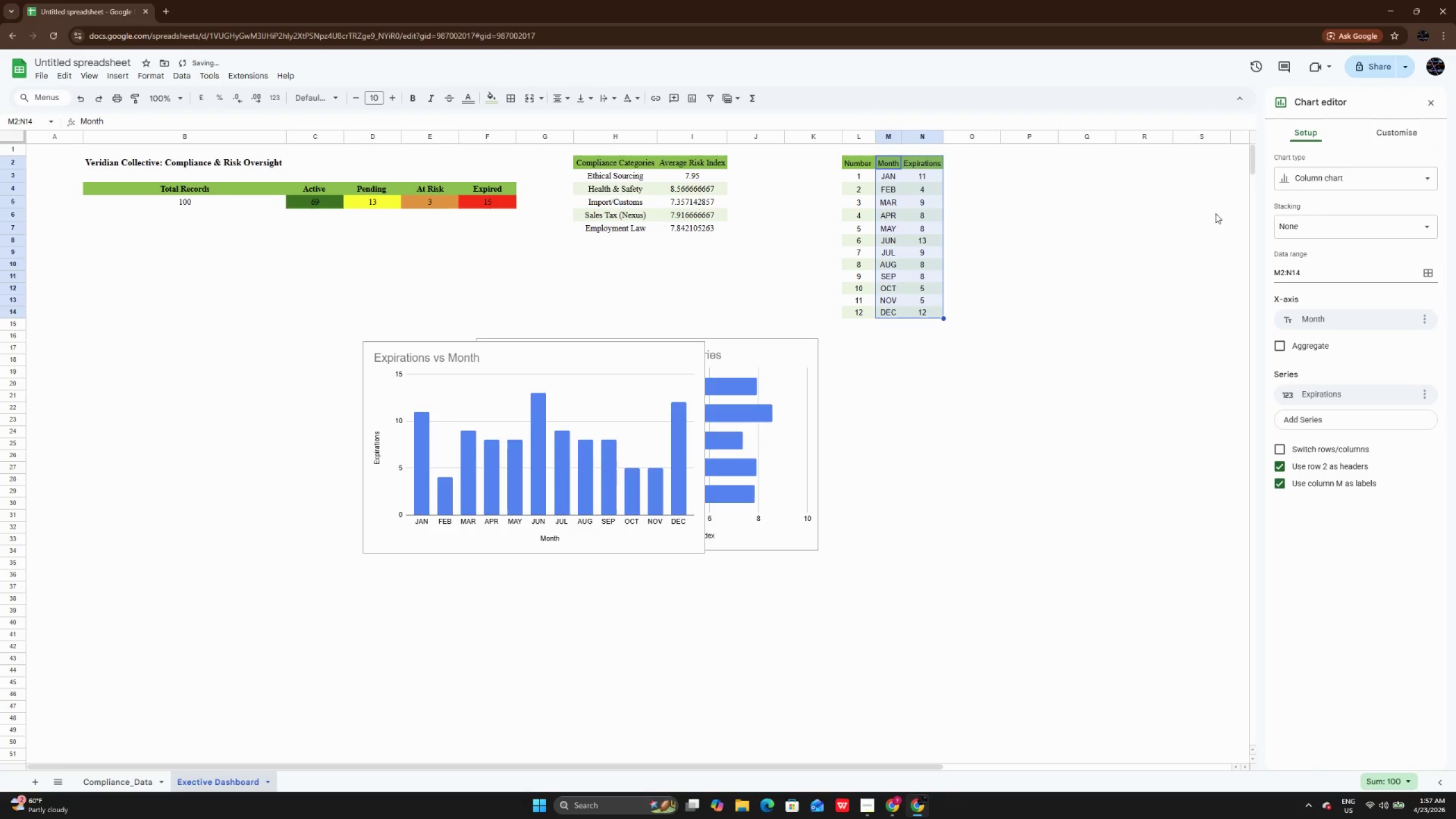 
left_click([1294, 177])
 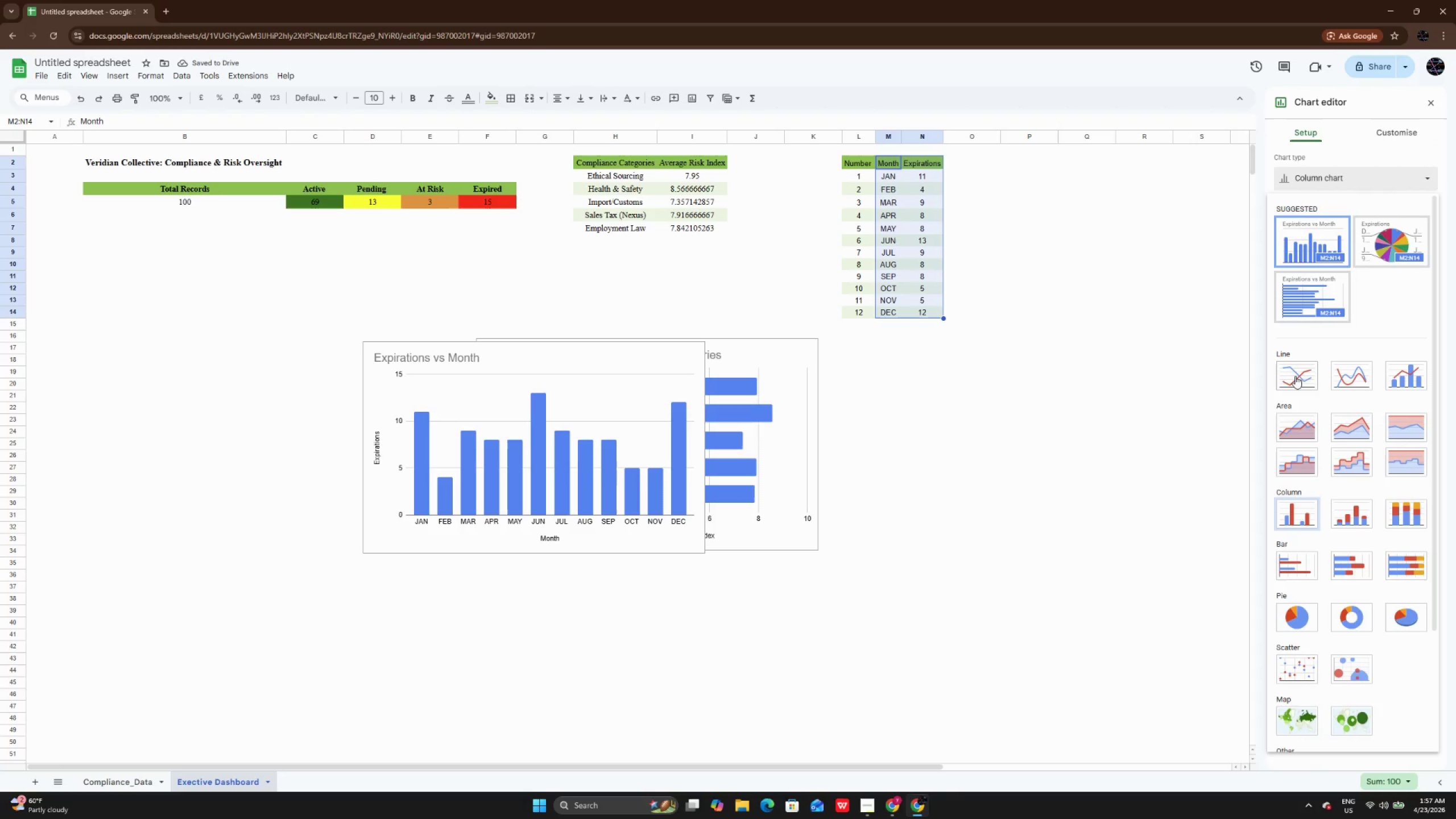 
left_click([1295, 373])
 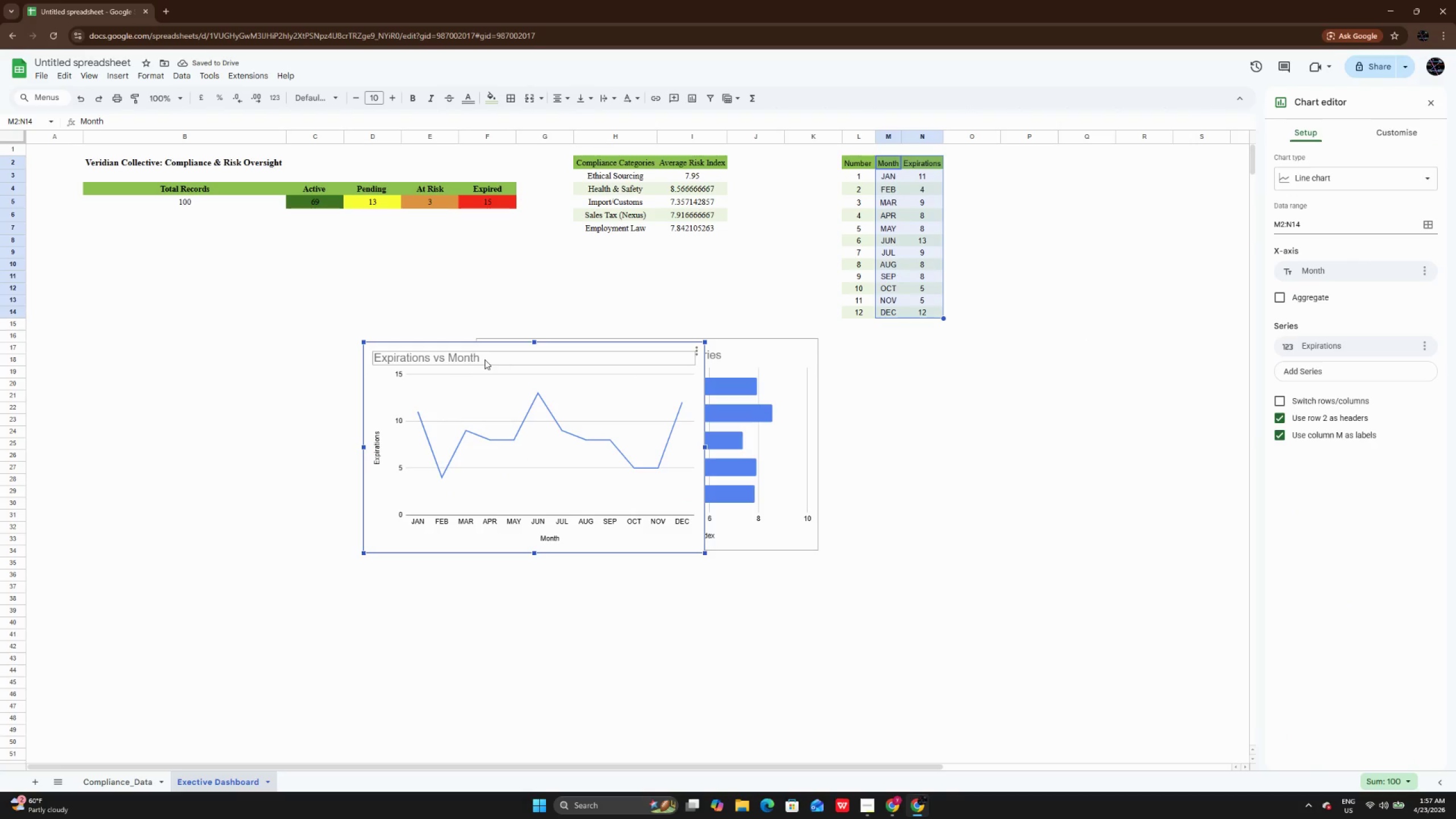 
left_click_drag(start_coordinate=[460, 345], to_coordinate=[216, 342])
 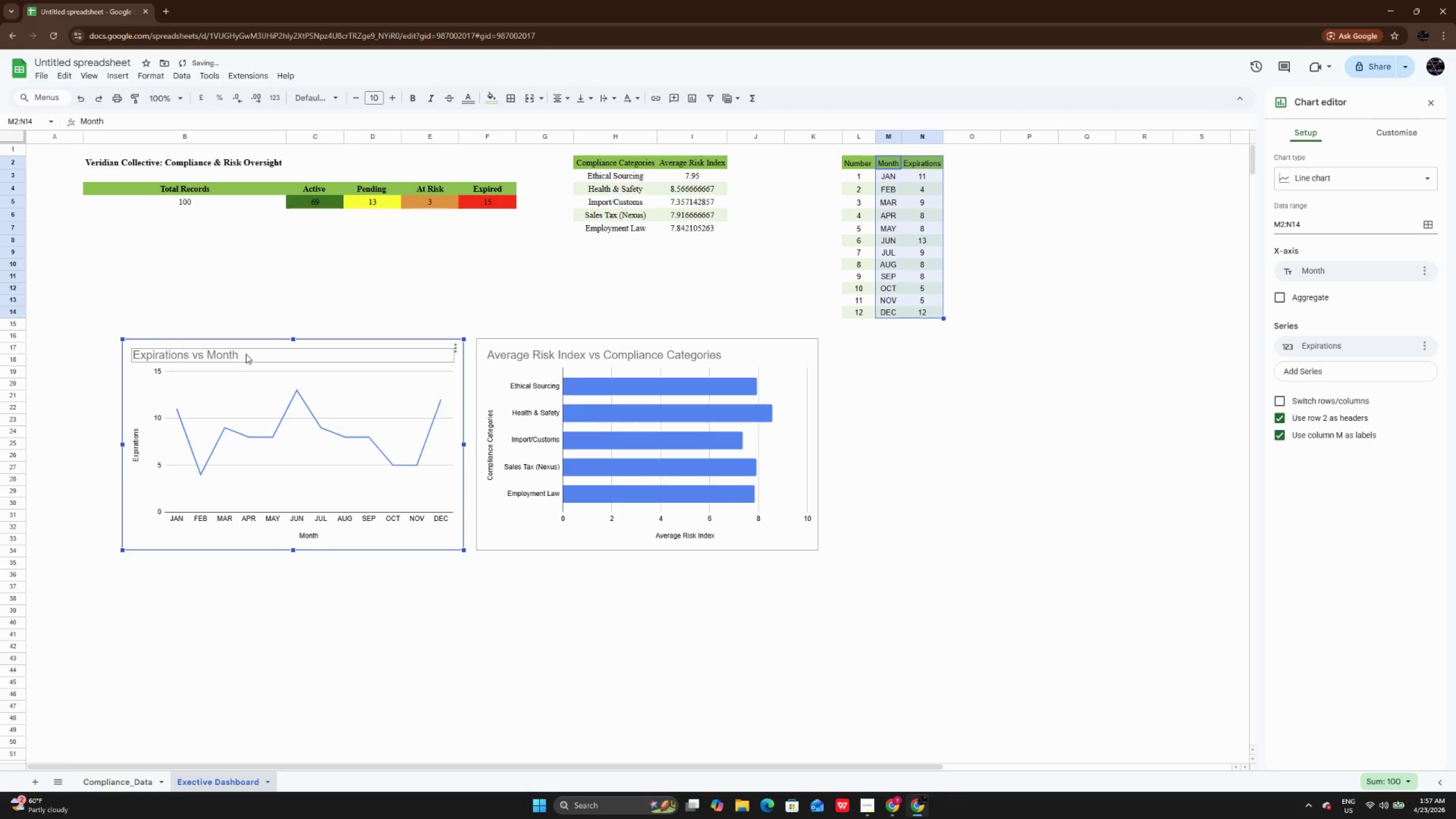 
double_click([246, 354])
 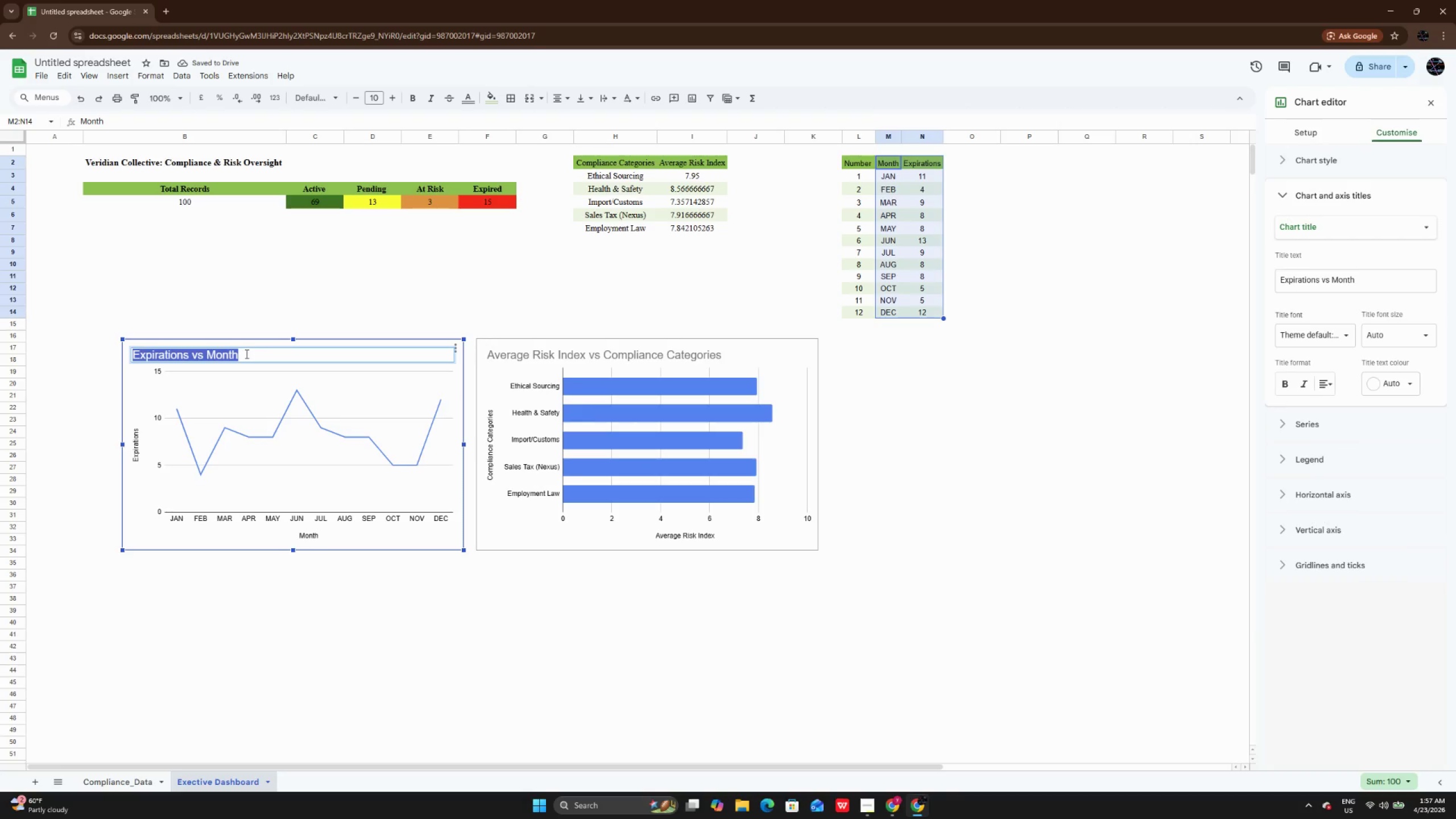 
key(Backspace)
type(a)
key(Backspace)
type(a)
key(Backspace)
type(Annual Monthly Expiration Trend())
 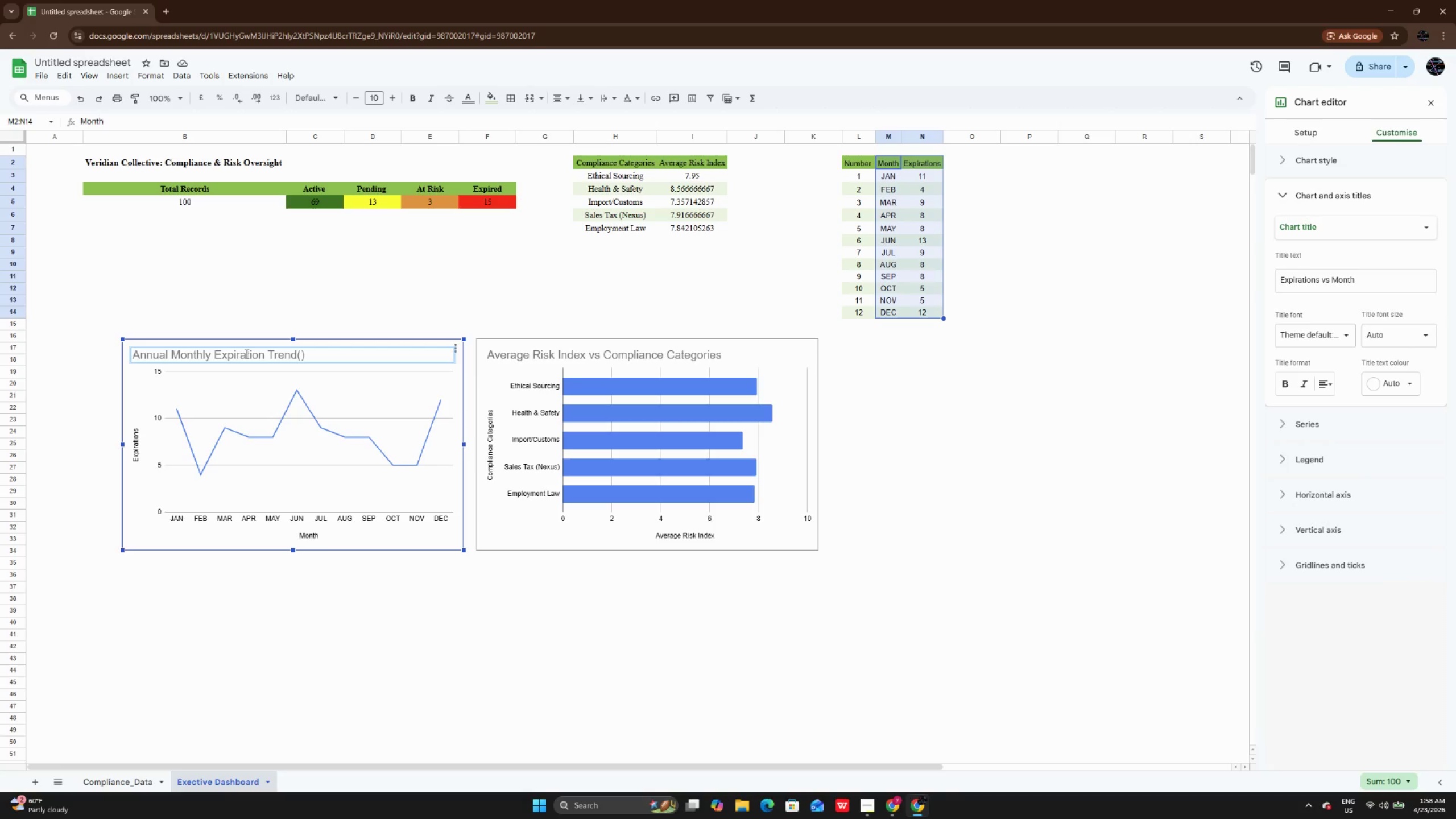 
key(ArrowLeft)
 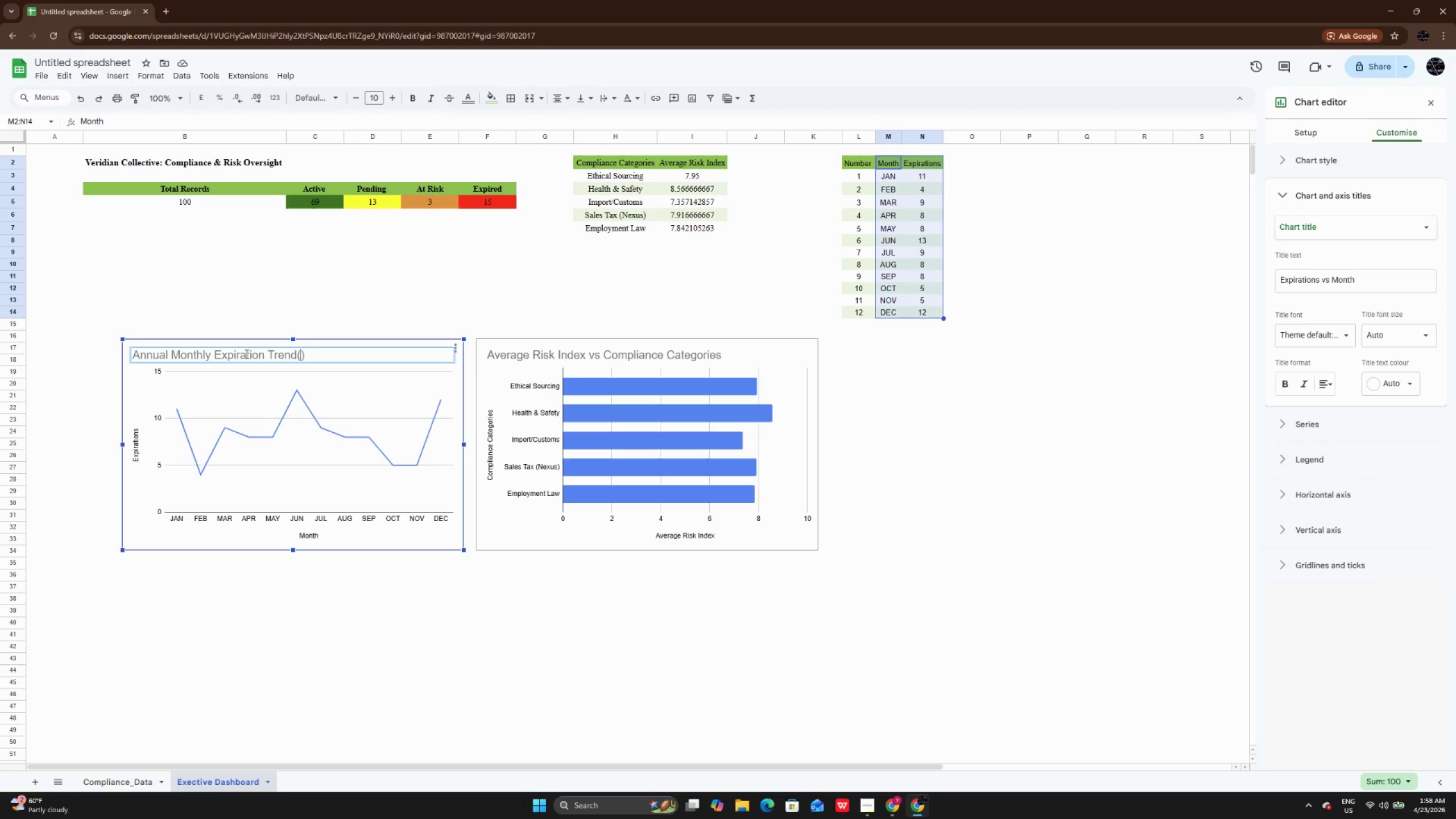 
type(All Years)
 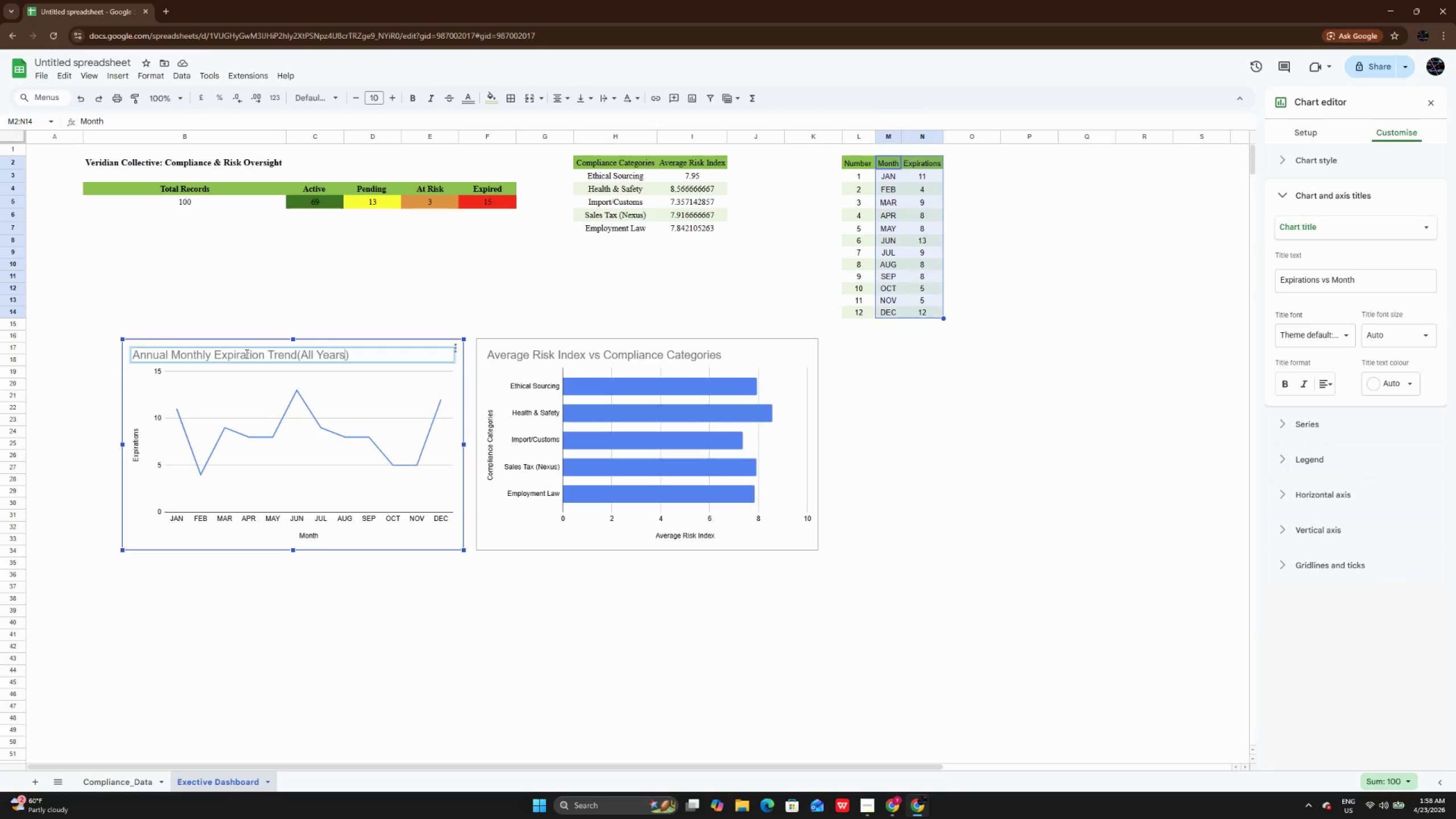 
key(Enter)
 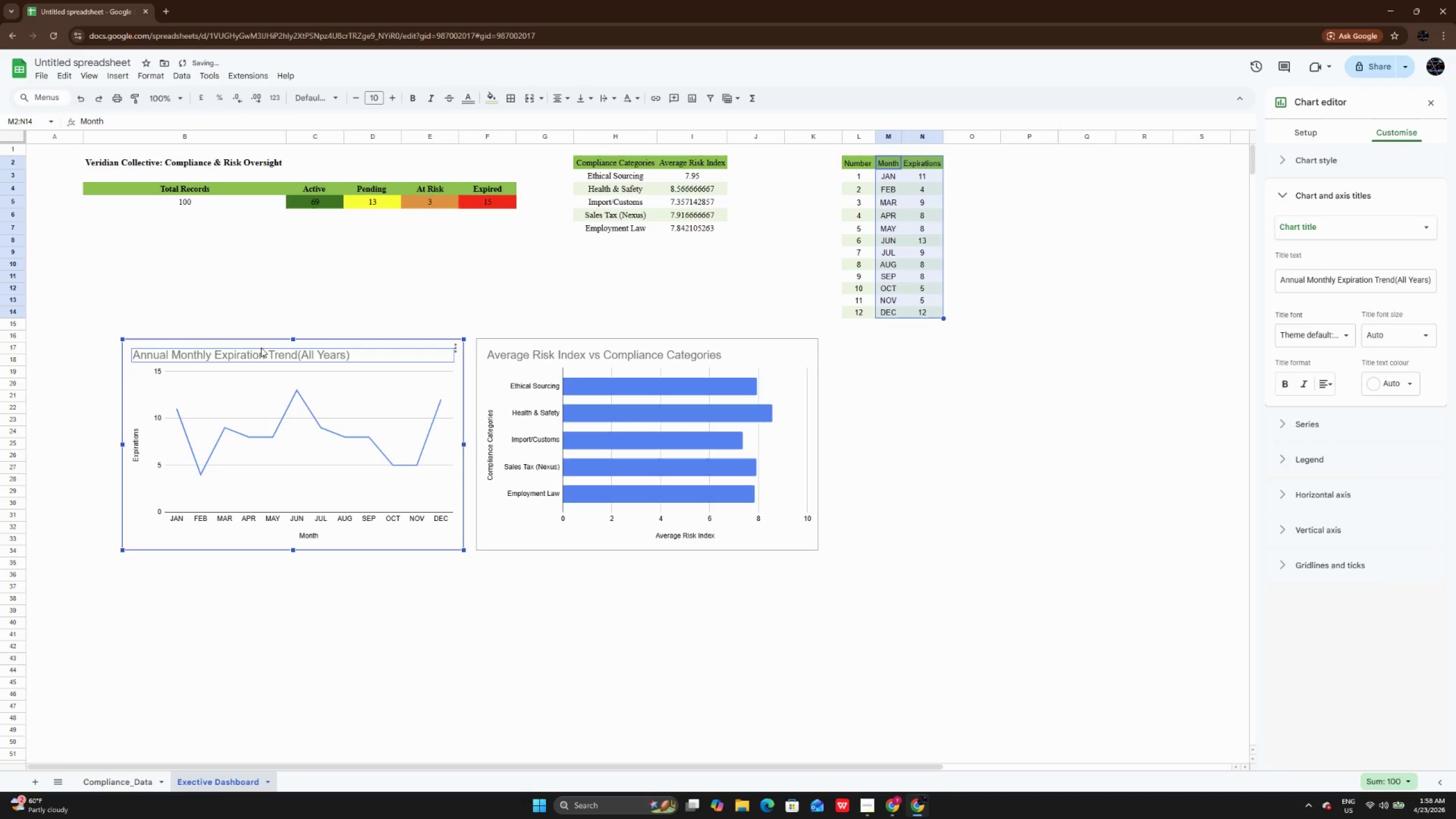 
left_click([333, 291])
 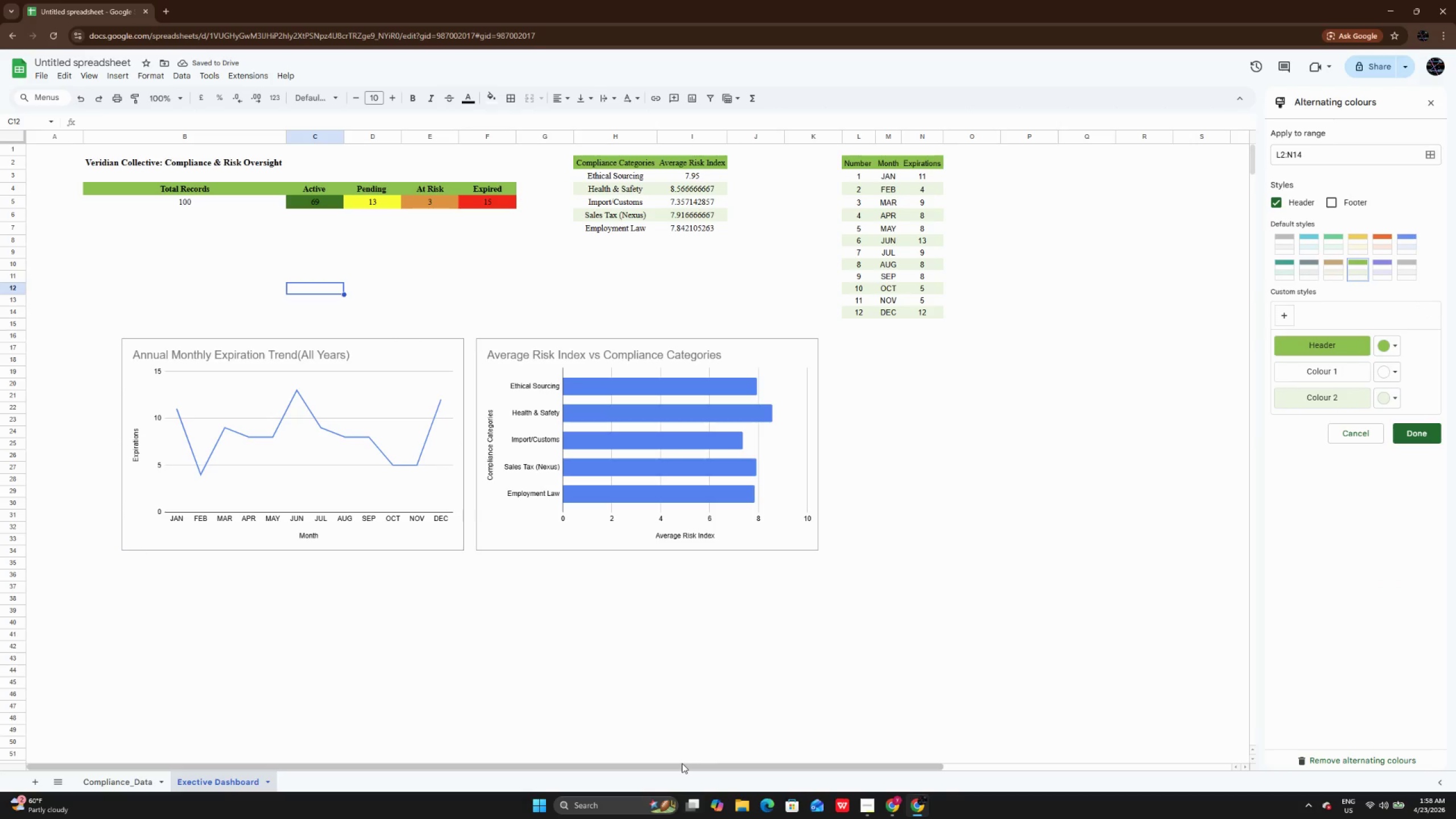 
left_click_drag(start_coordinate=[682, 763], to_coordinate=[562, 770])
 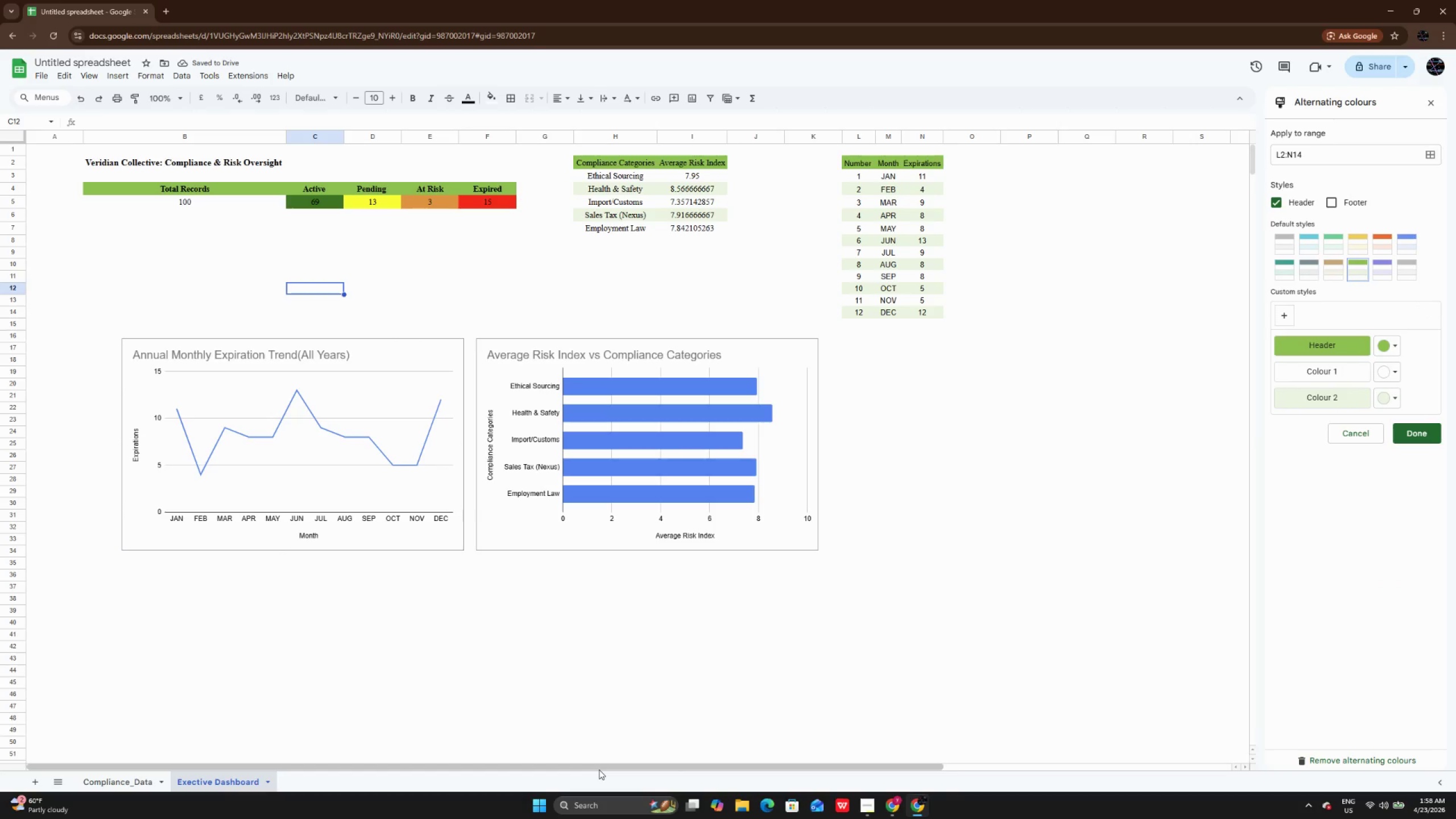 
left_click_drag(start_coordinate=[599, 770], to_coordinate=[418, 759])
 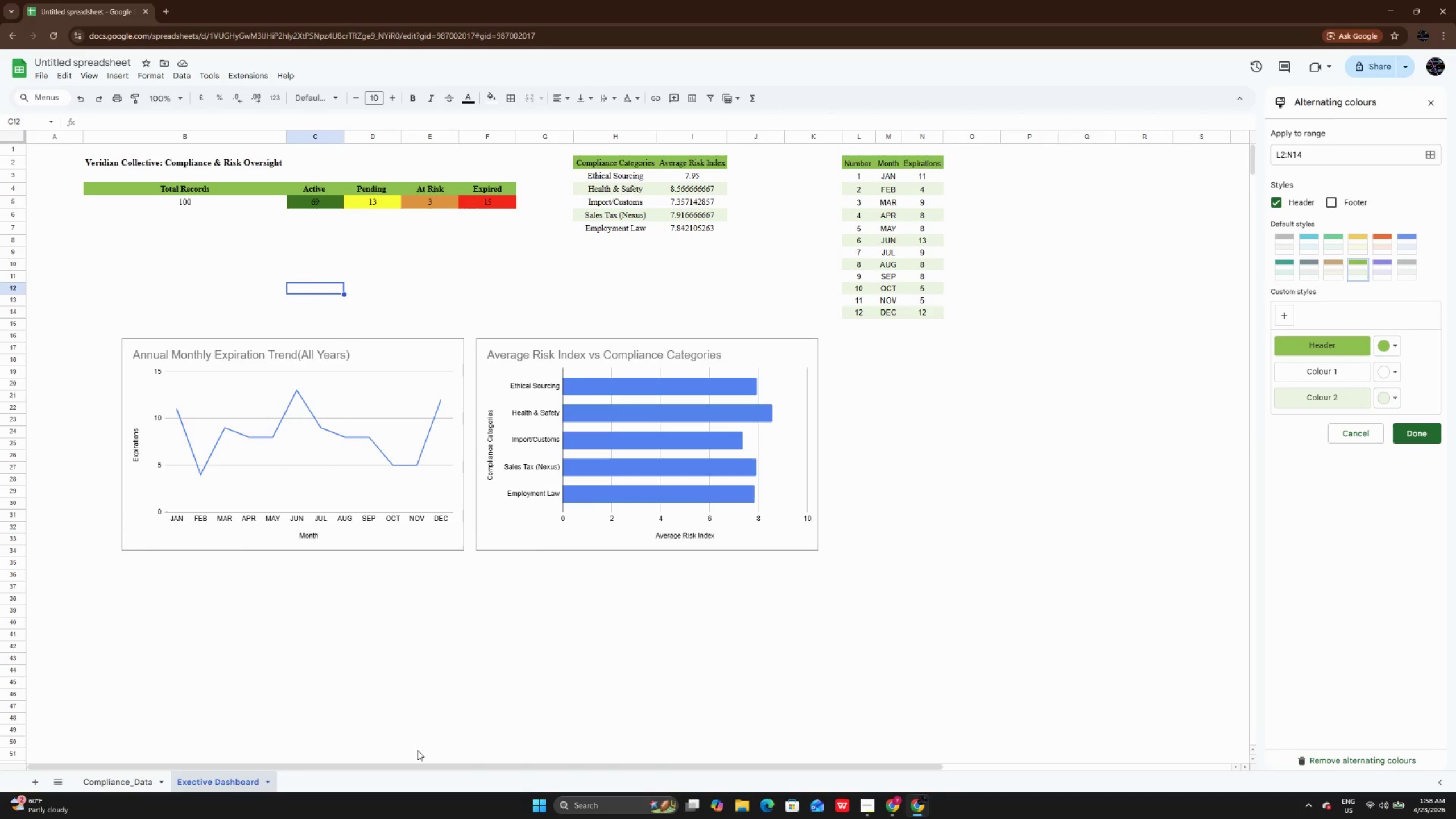 
wait(8.91)
 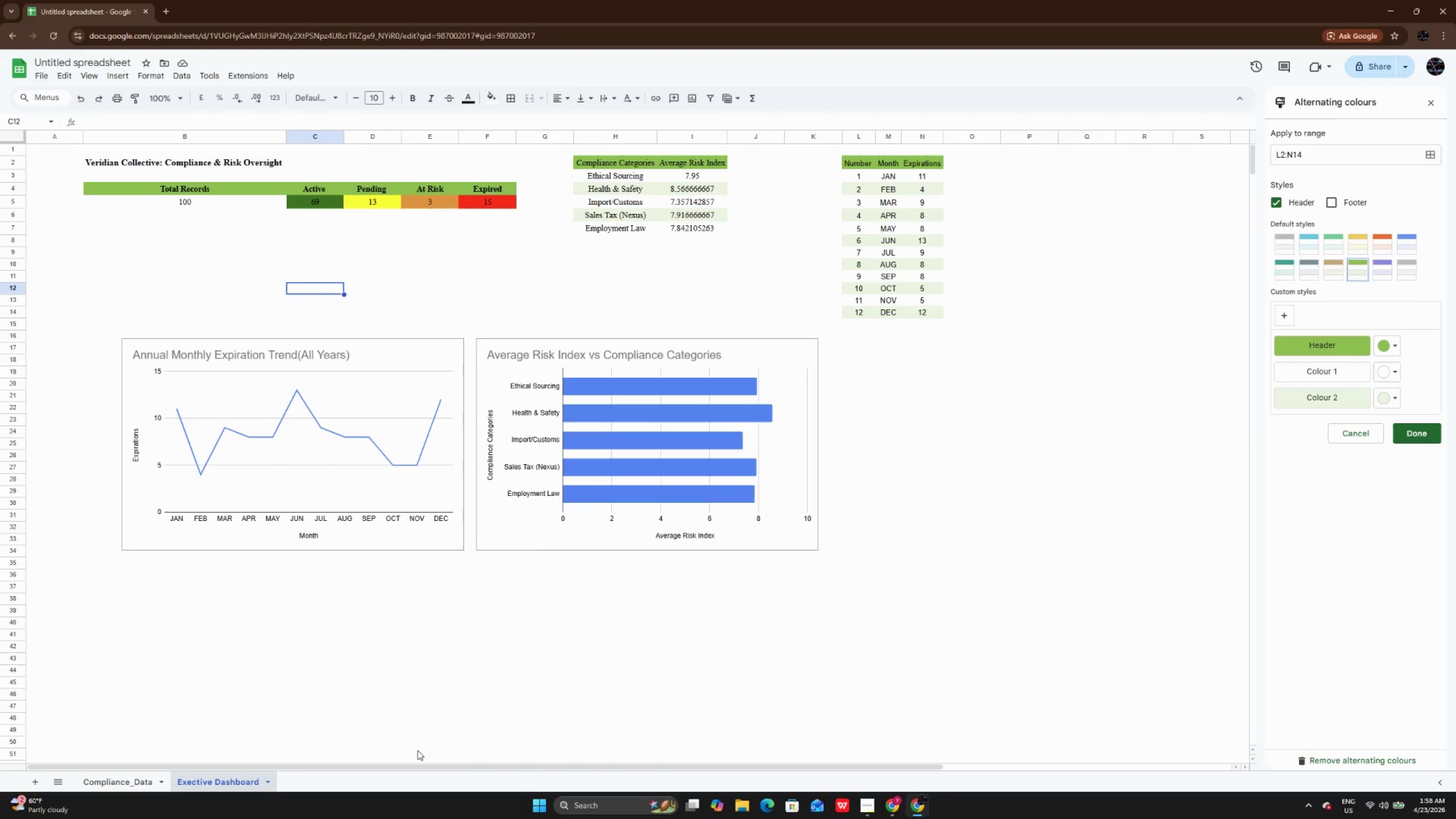 
double_click([1046, 151])
 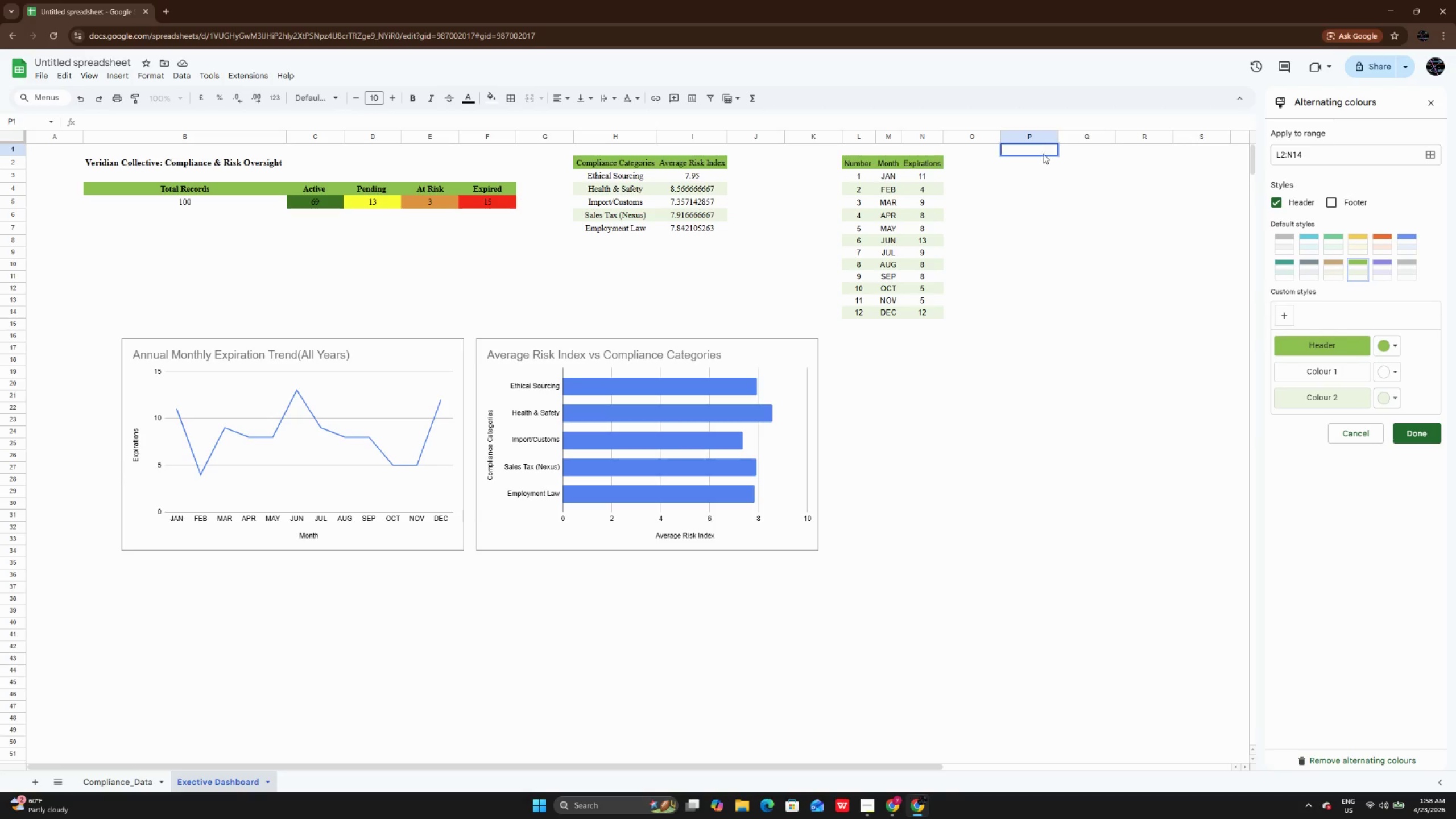 
left_click([1066, 187])
 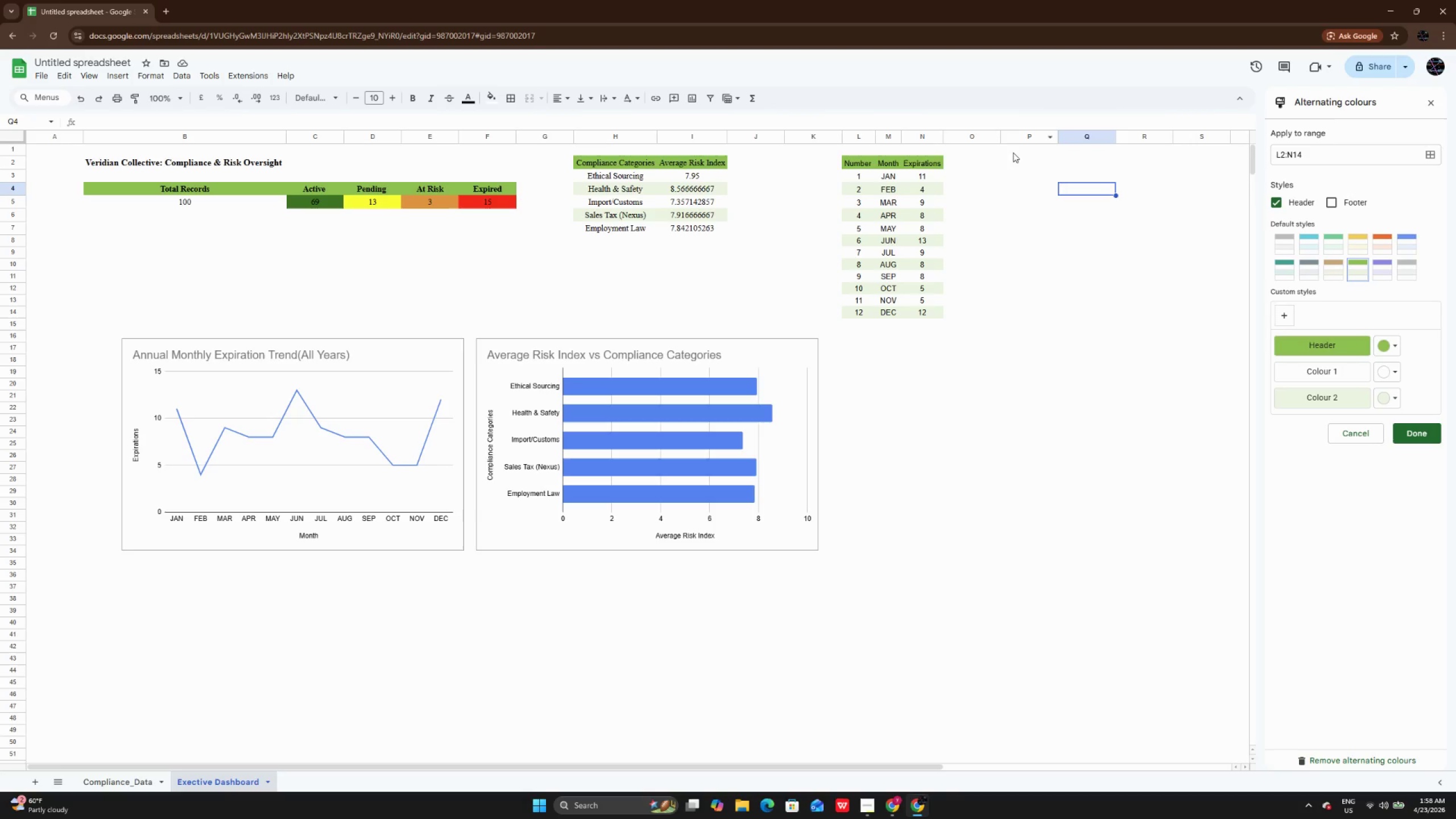 
left_click([1033, 173])
 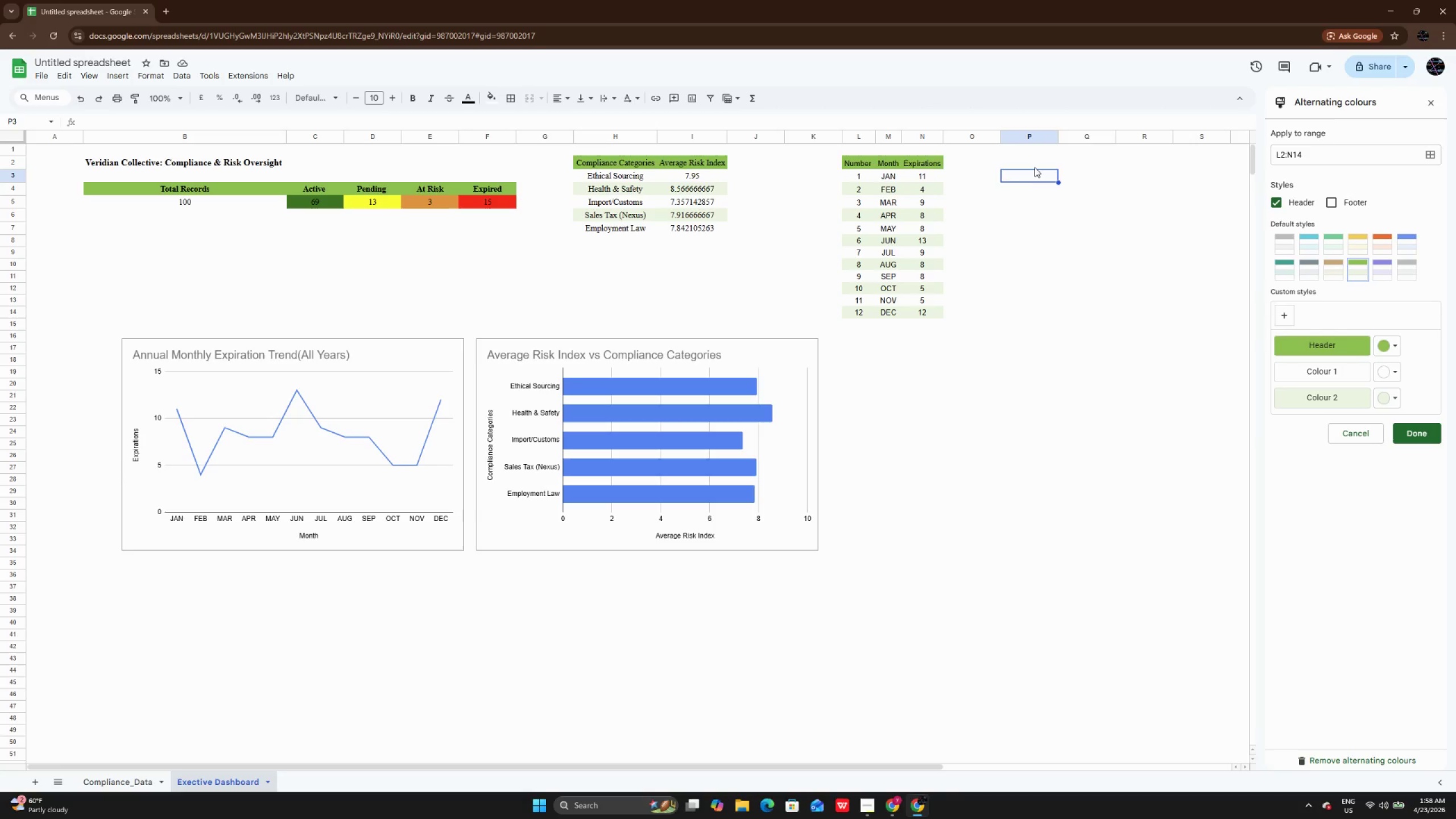 
left_click([1035, 167])
 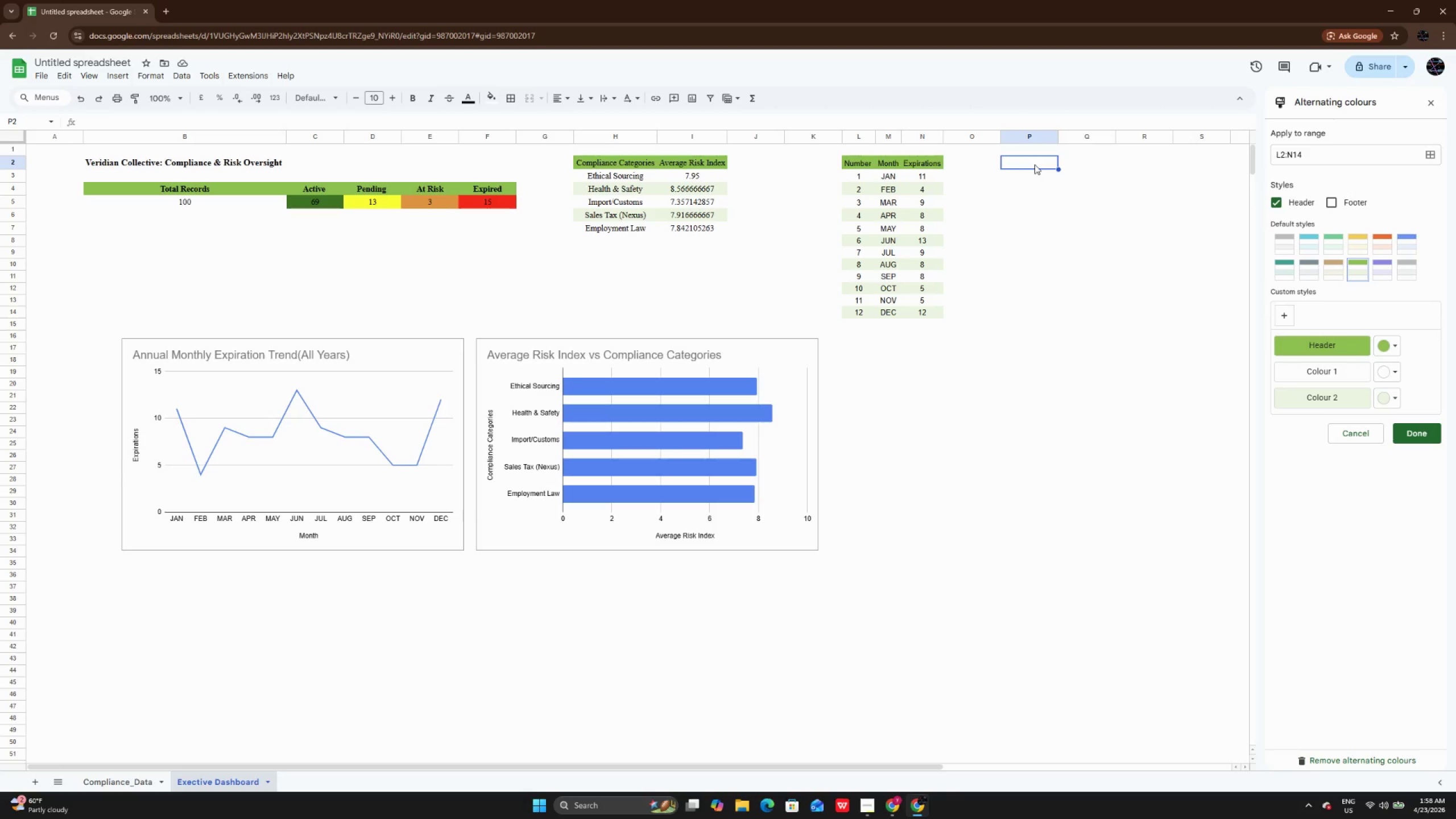 
double_click([1035, 164])
 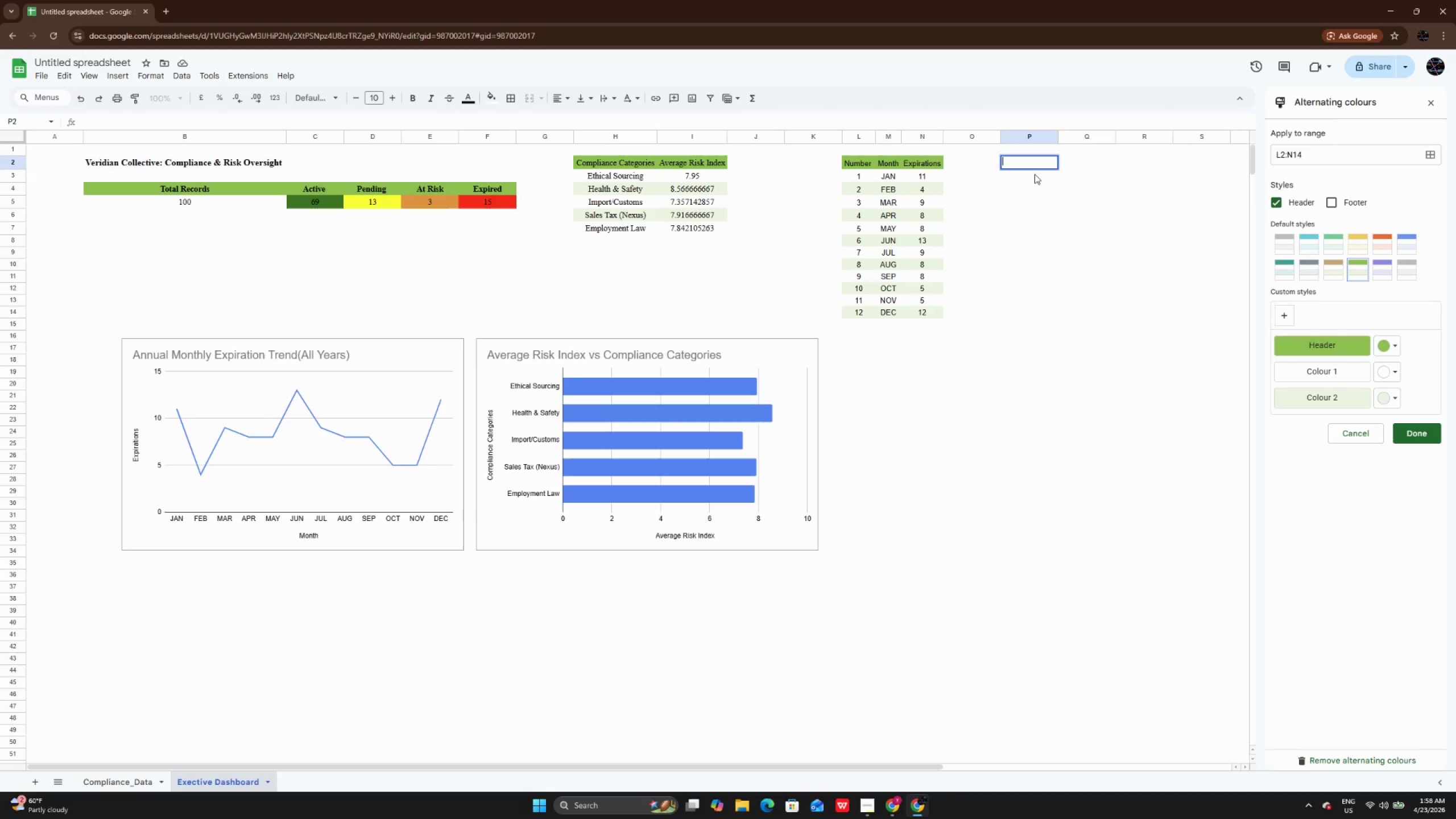 
double_click([1035, 174])
 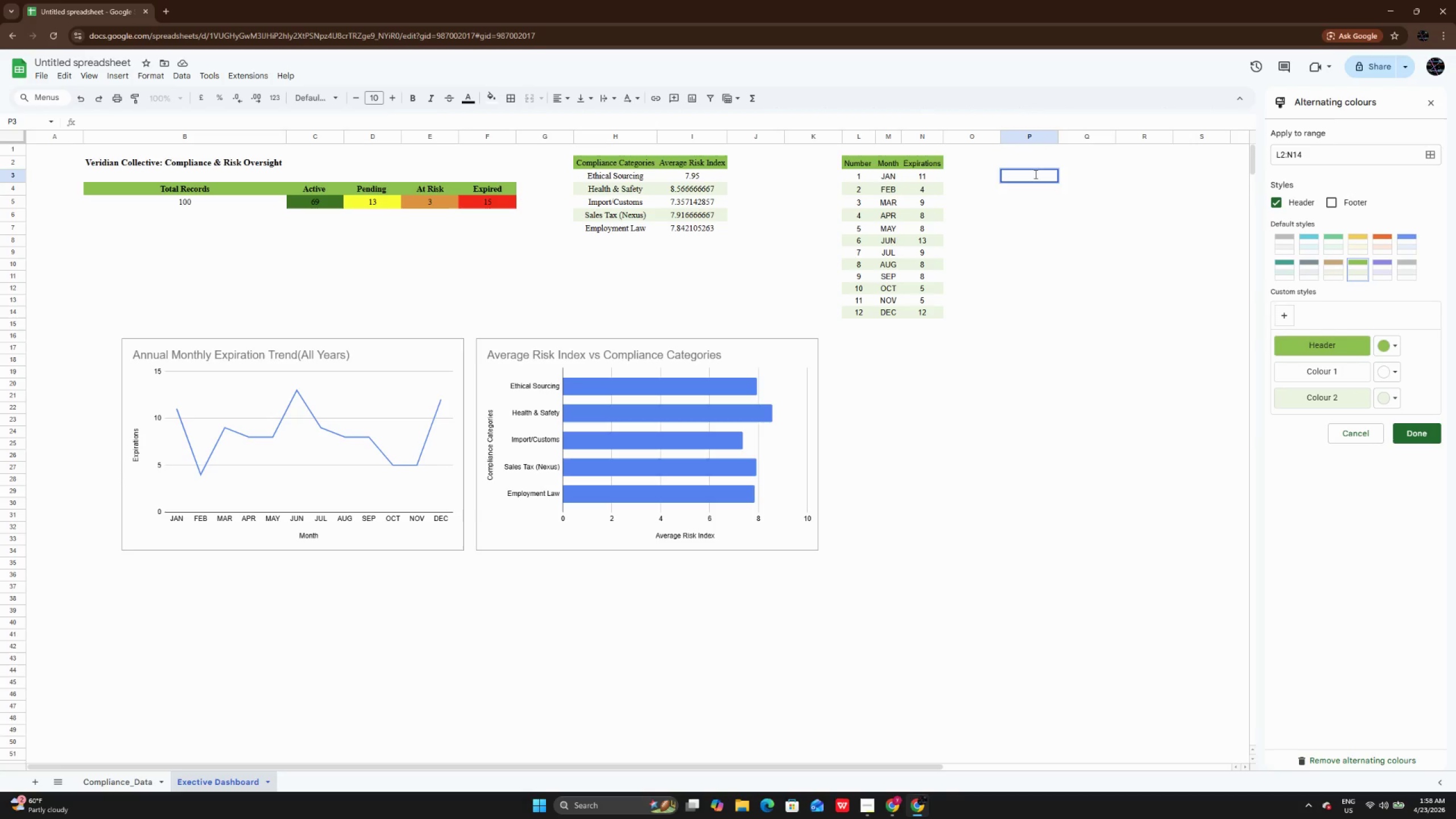 
type(Ethi)
key(Backspace)
key(Backspace)
key(Backspace)
key(Backspace)
 